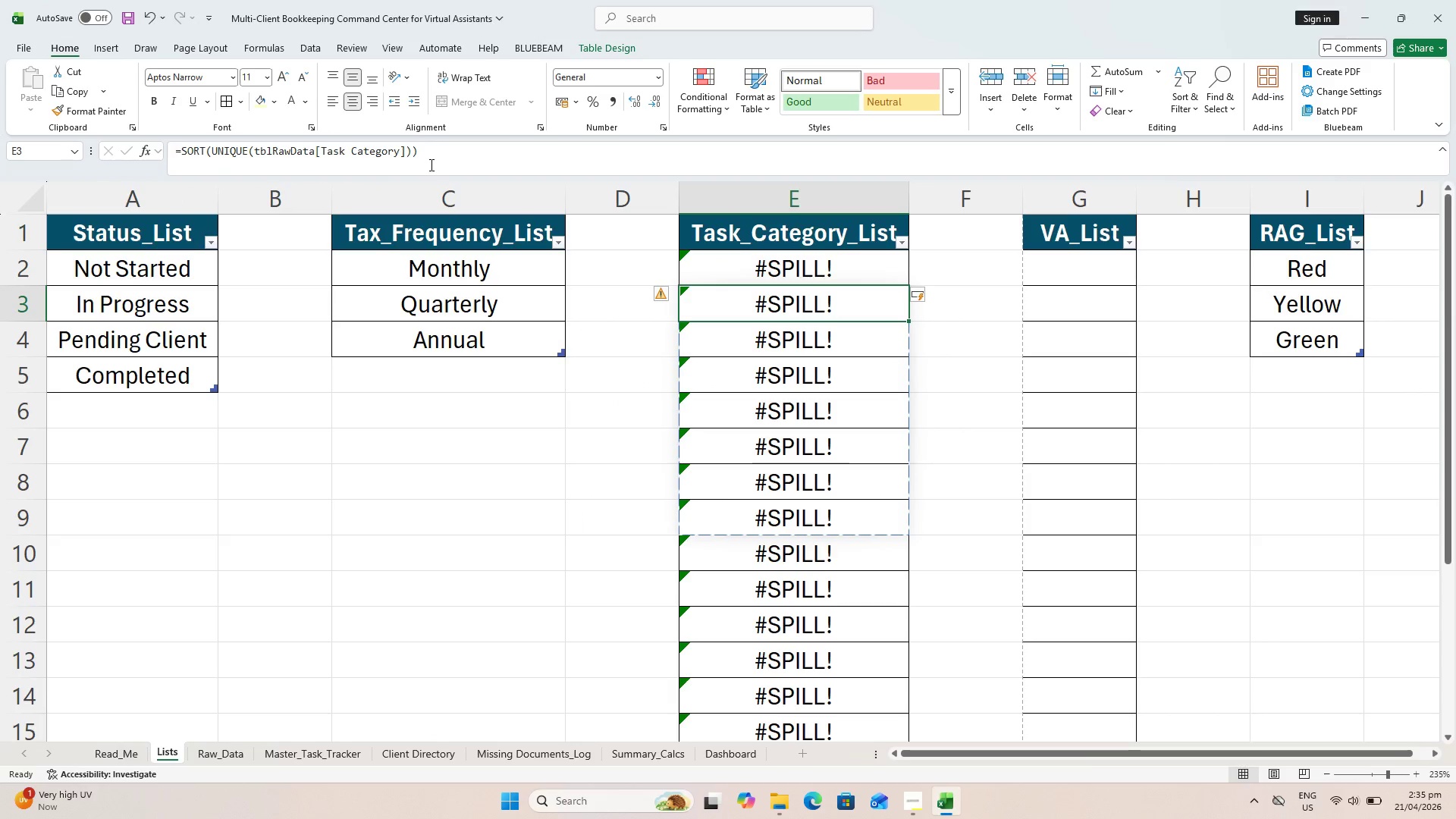 
left_click([821, 442])
 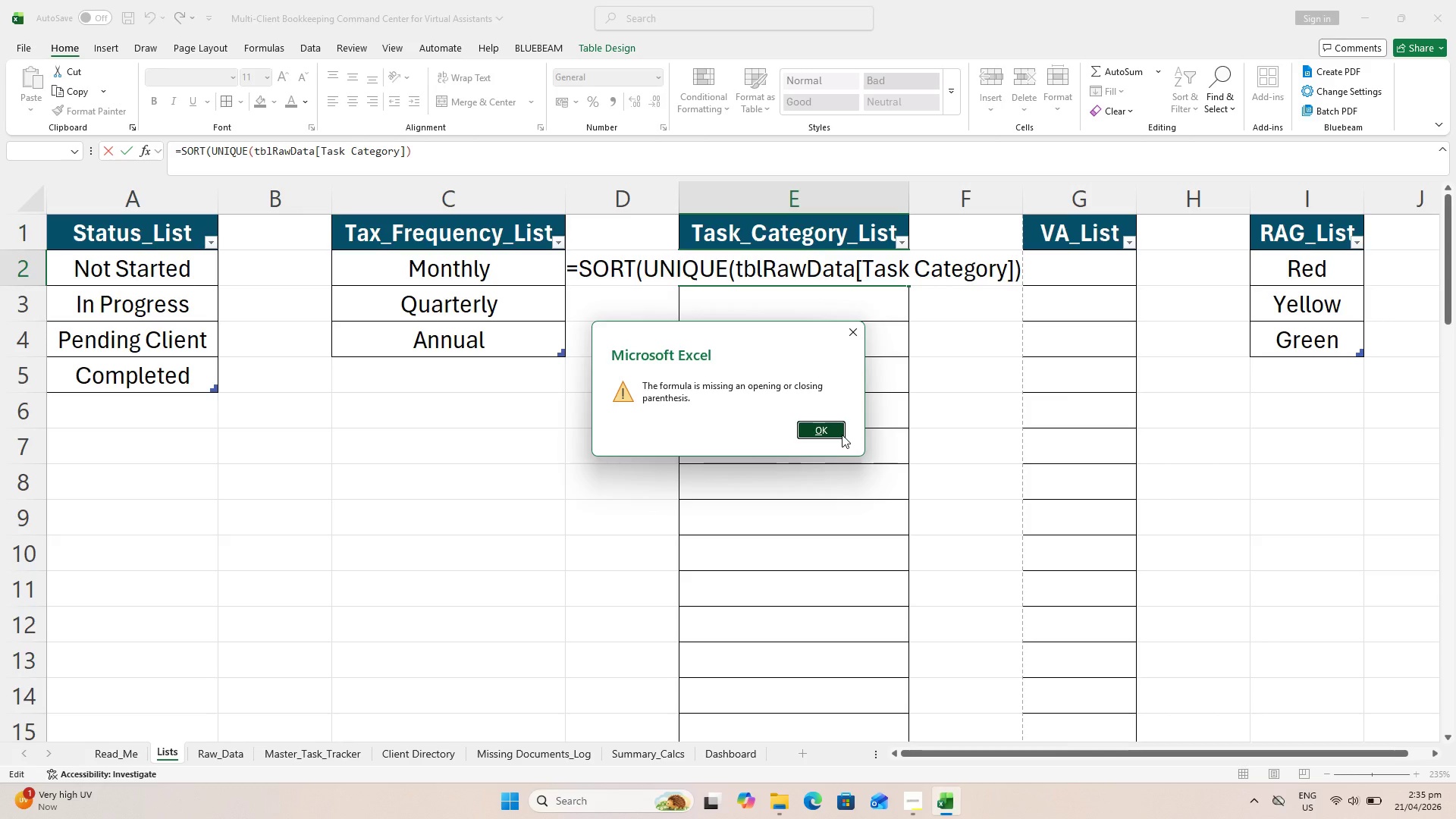 
left_click([475, 161])
 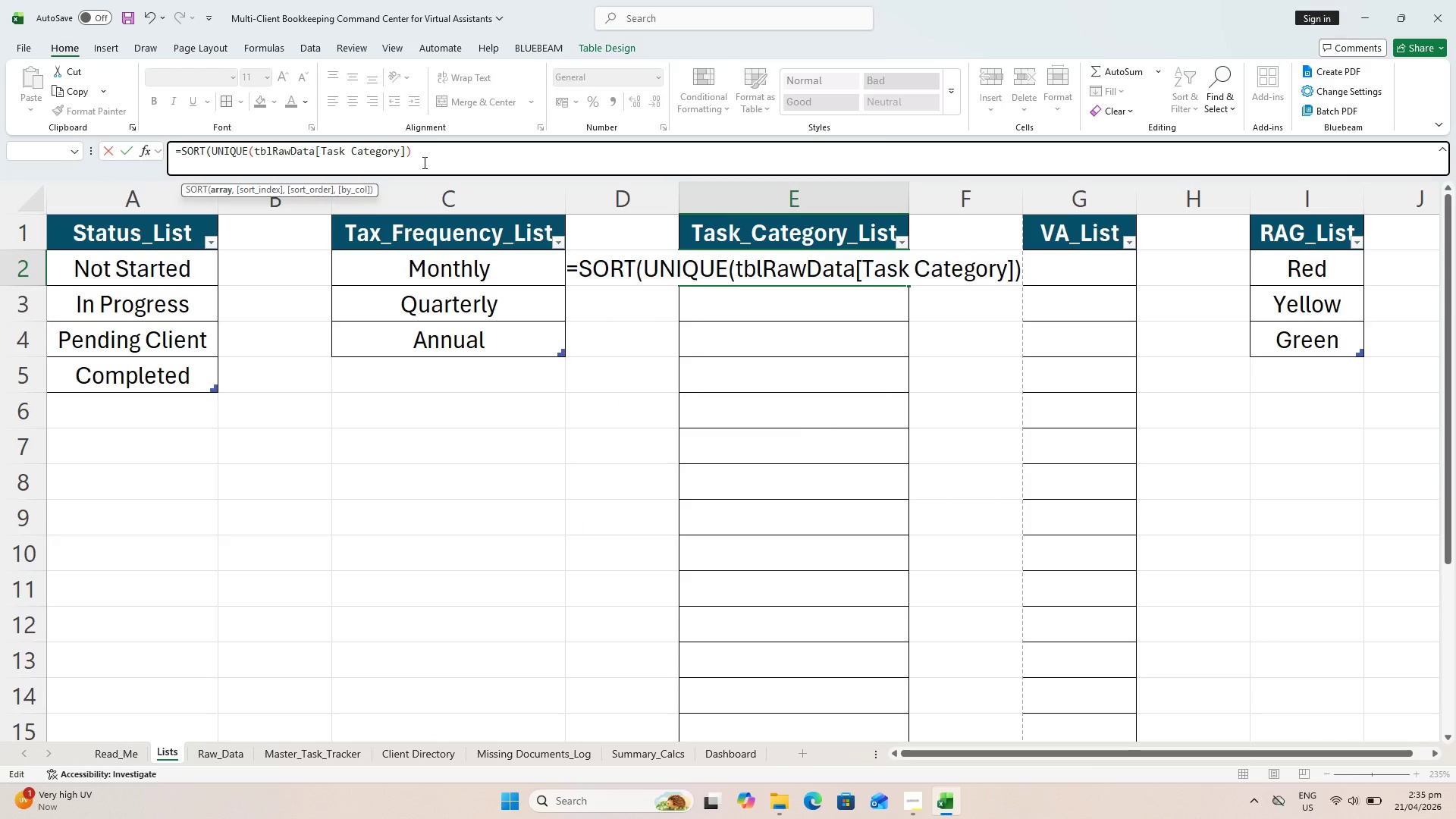 
key(Shift+0)
 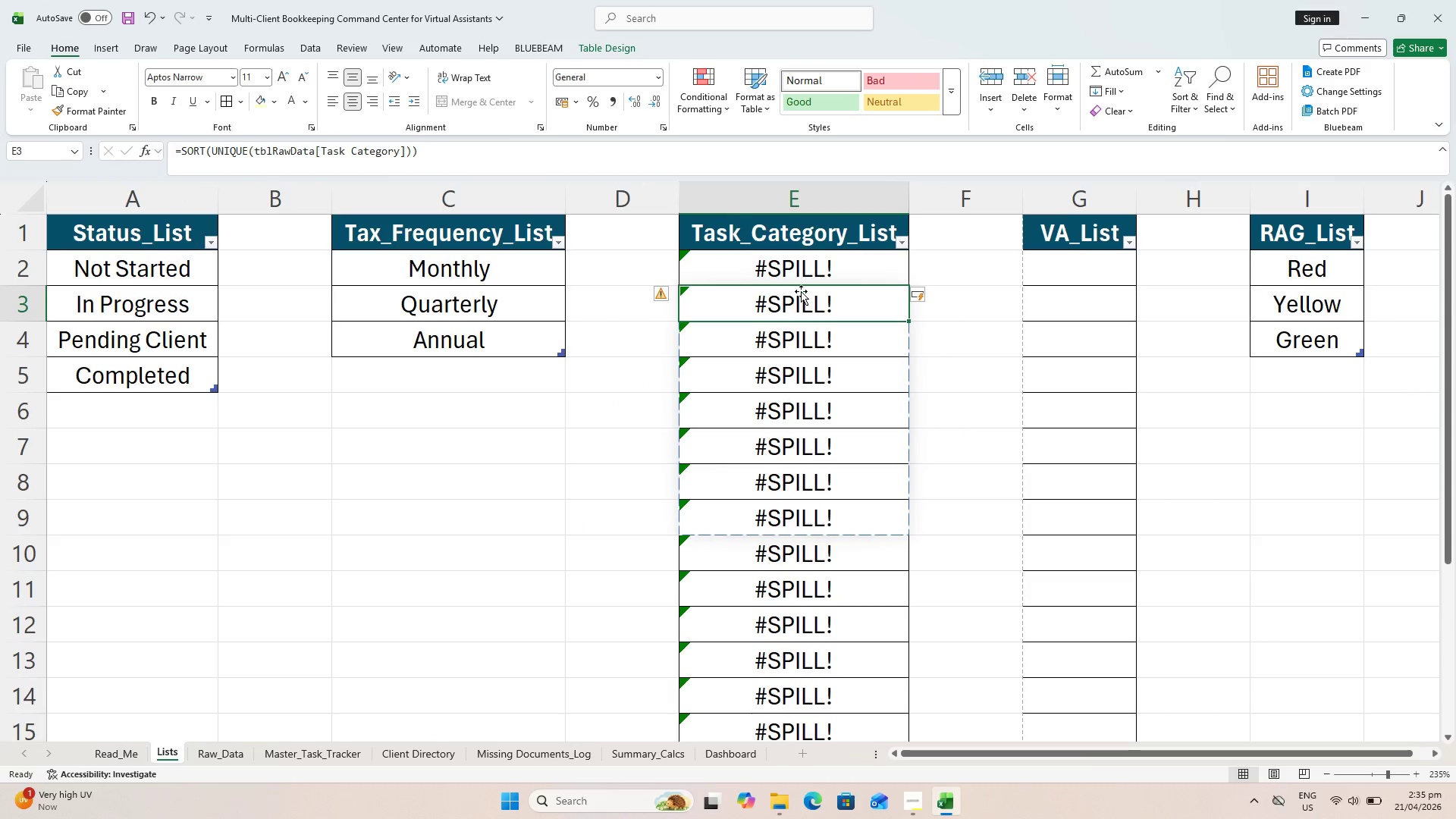 
left_click_drag(start_coordinate=[844, 282], to_coordinate=[840, 278])
 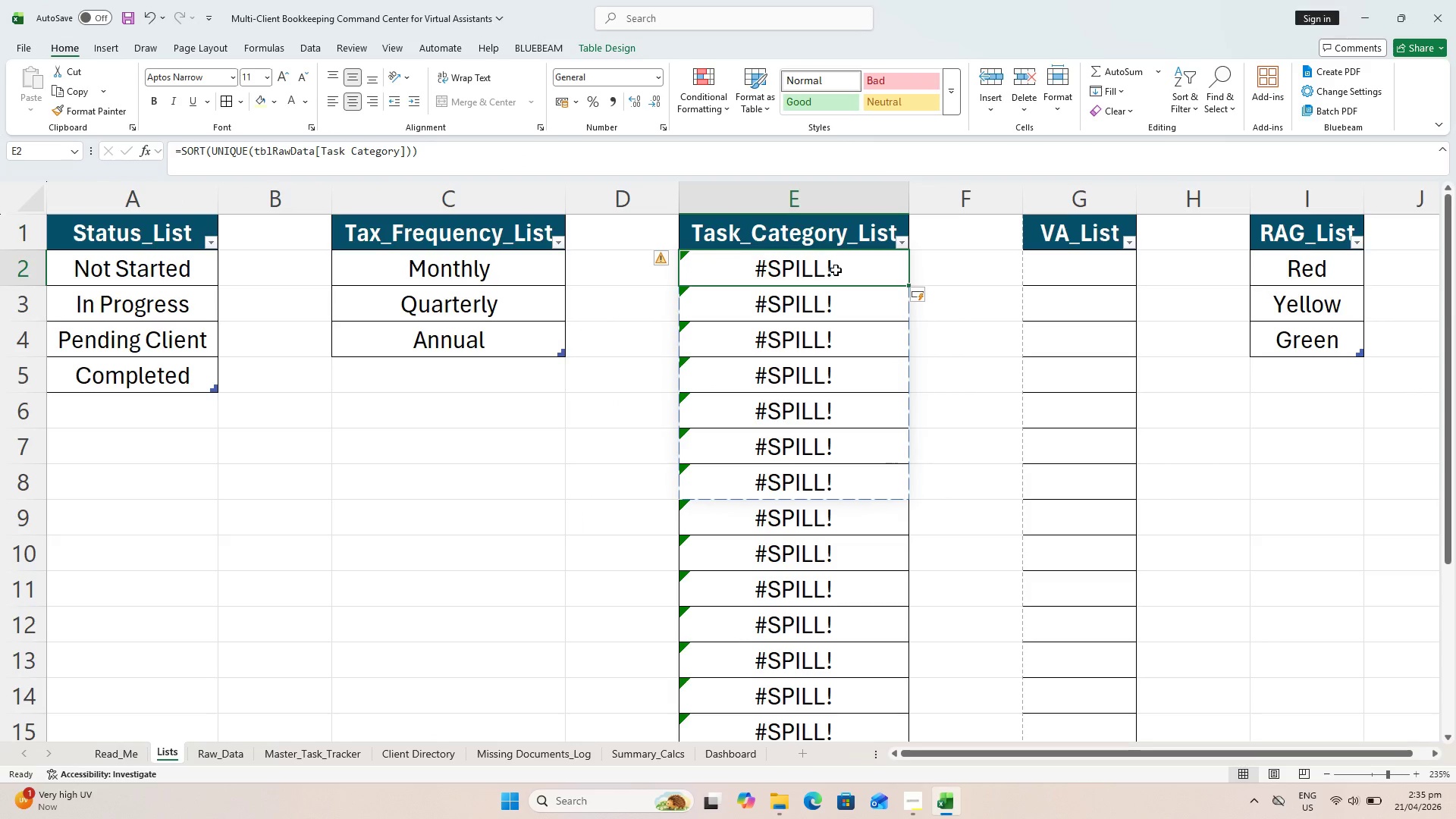 
triple_click([835, 270])
 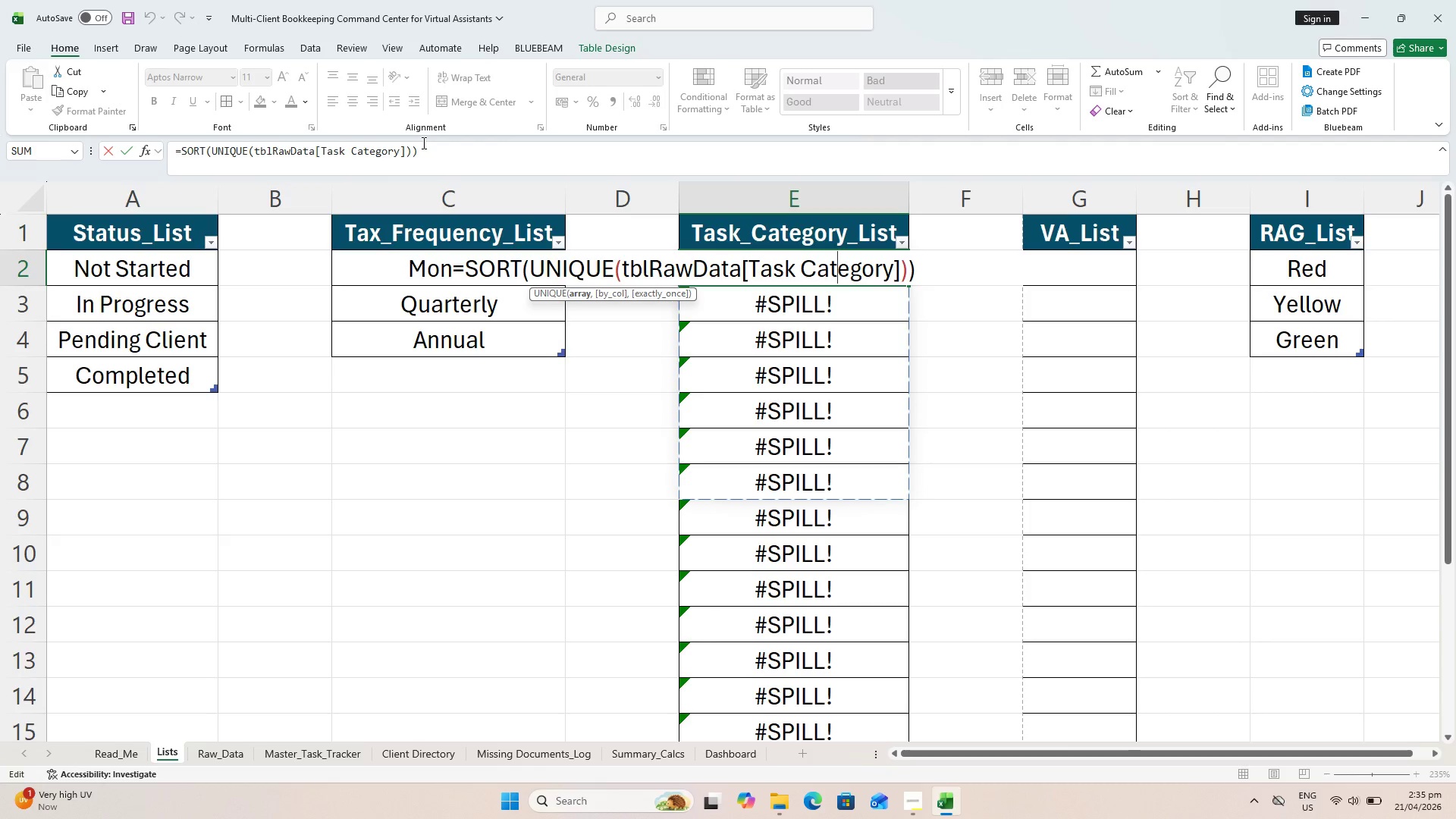 
wait(14.28)
 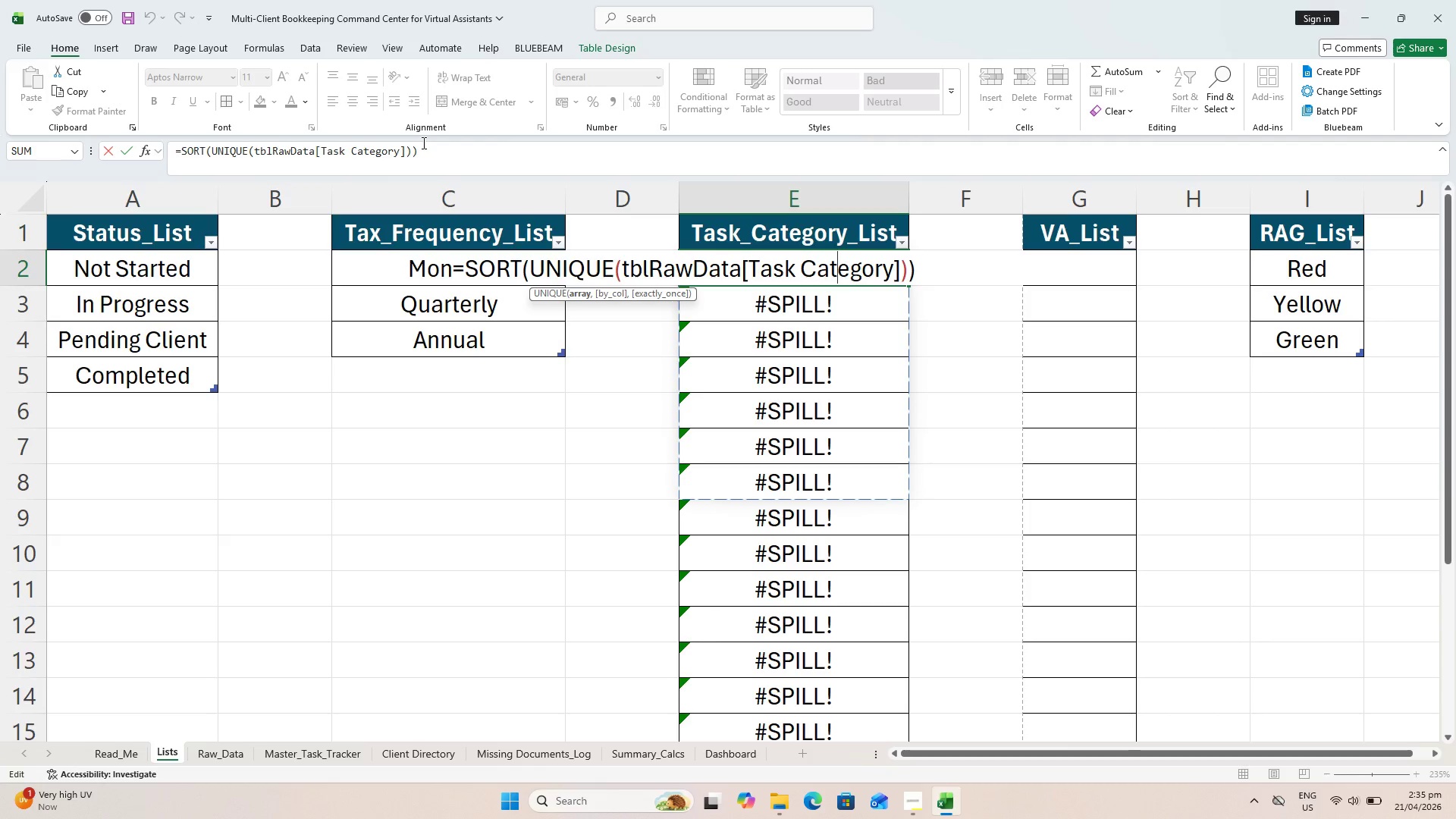 
key(Escape)
 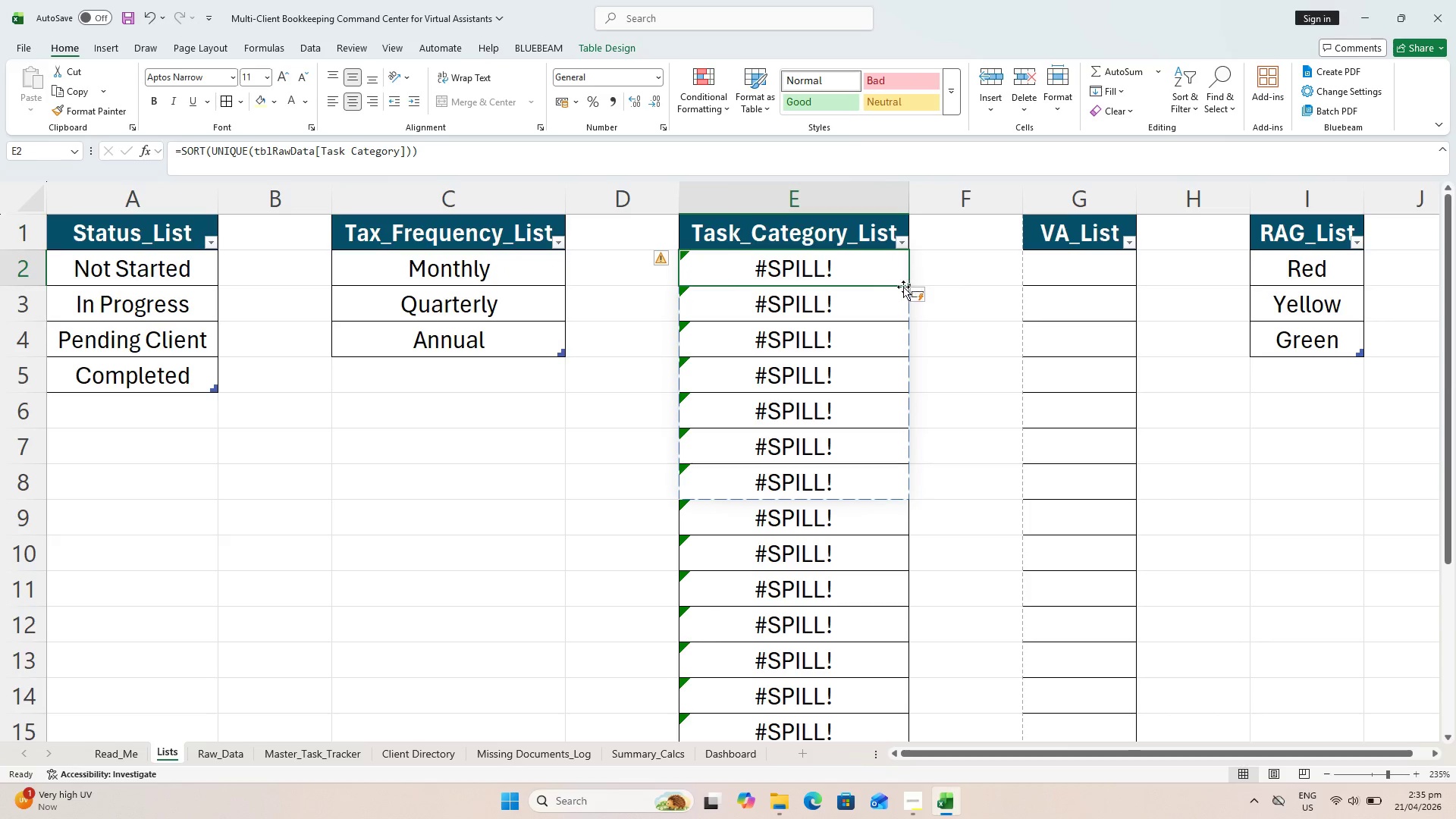 
left_click([850, 275])
 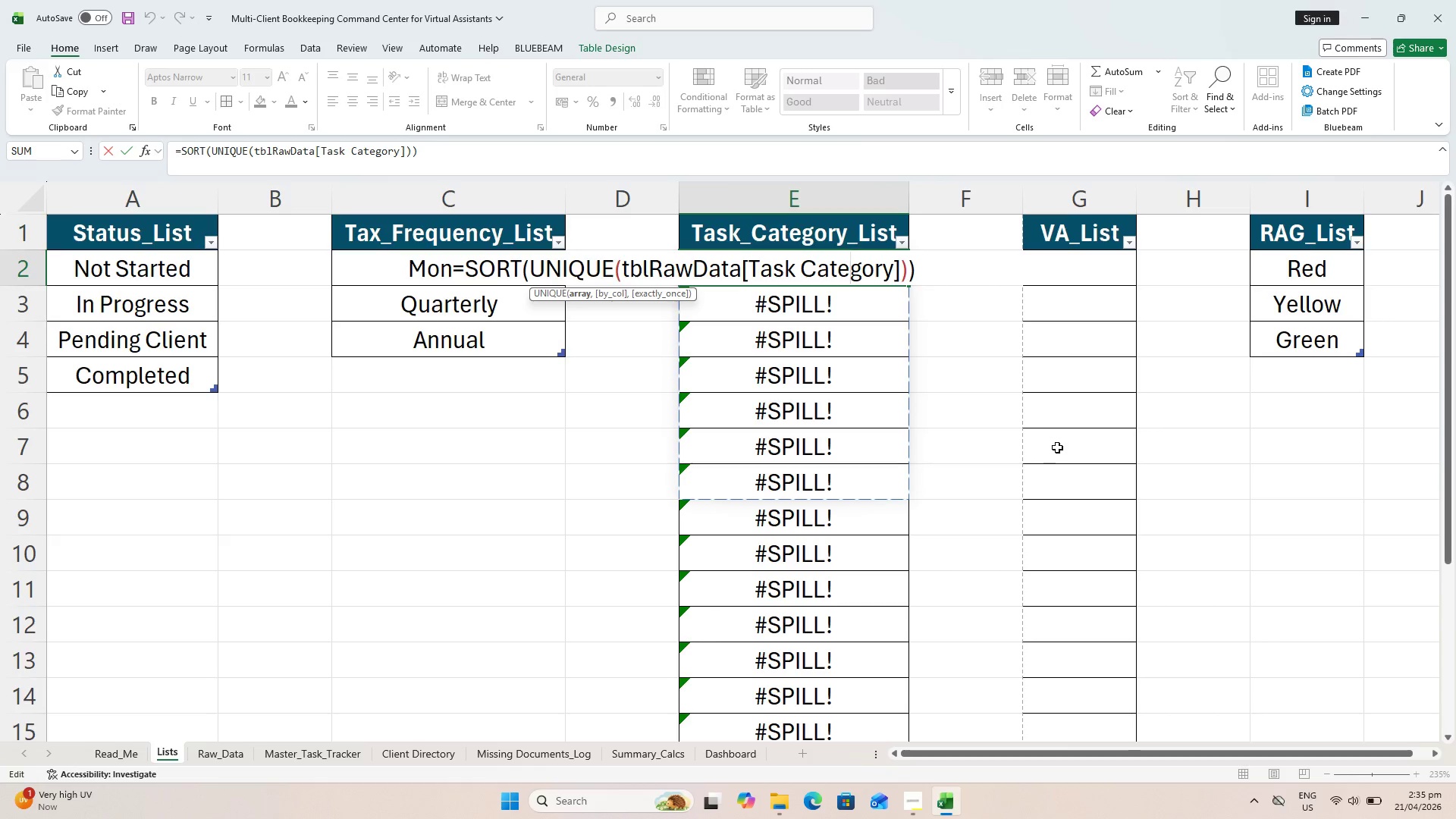 
wait(14.12)
 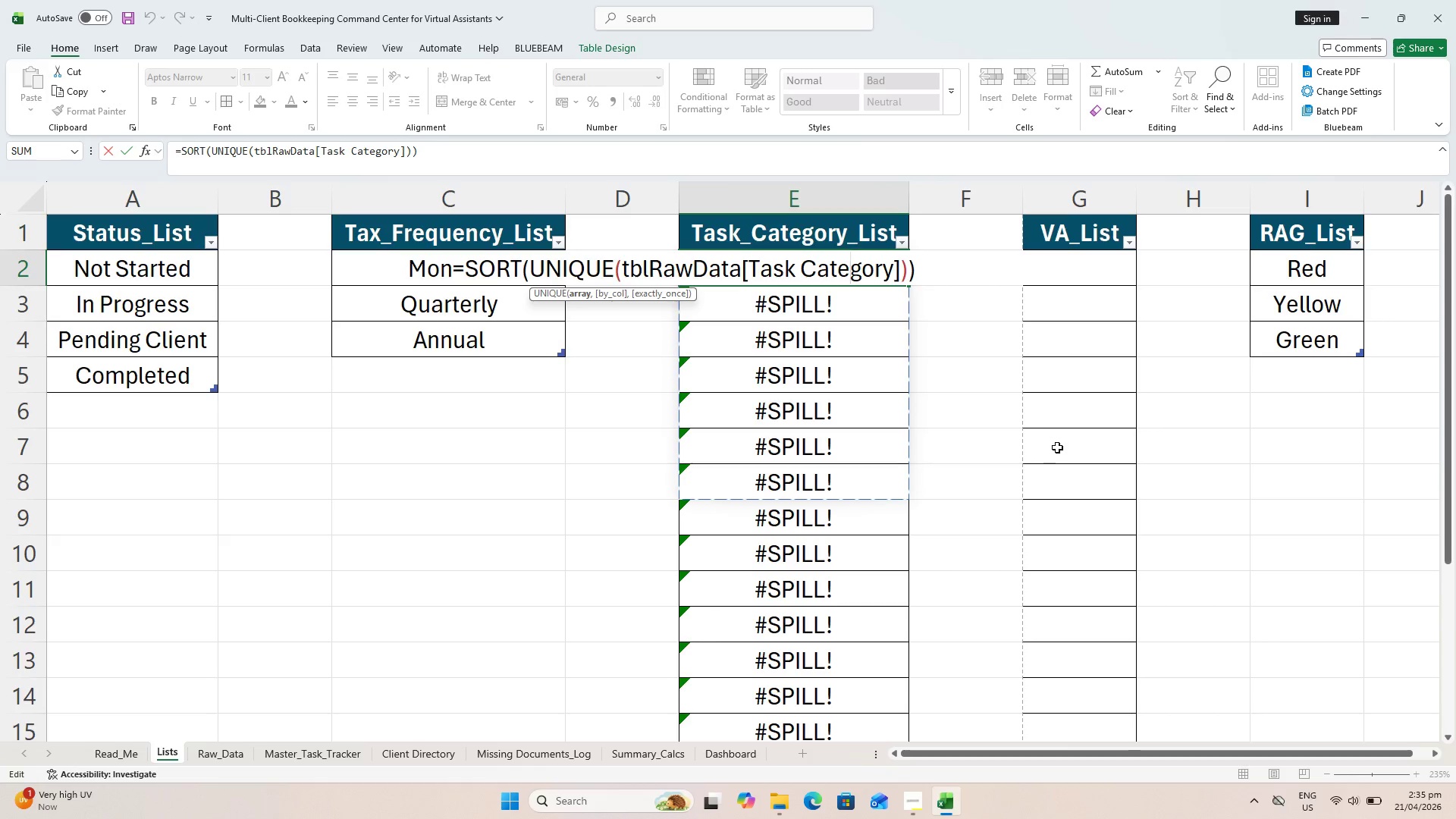 
left_click([206, 755])
 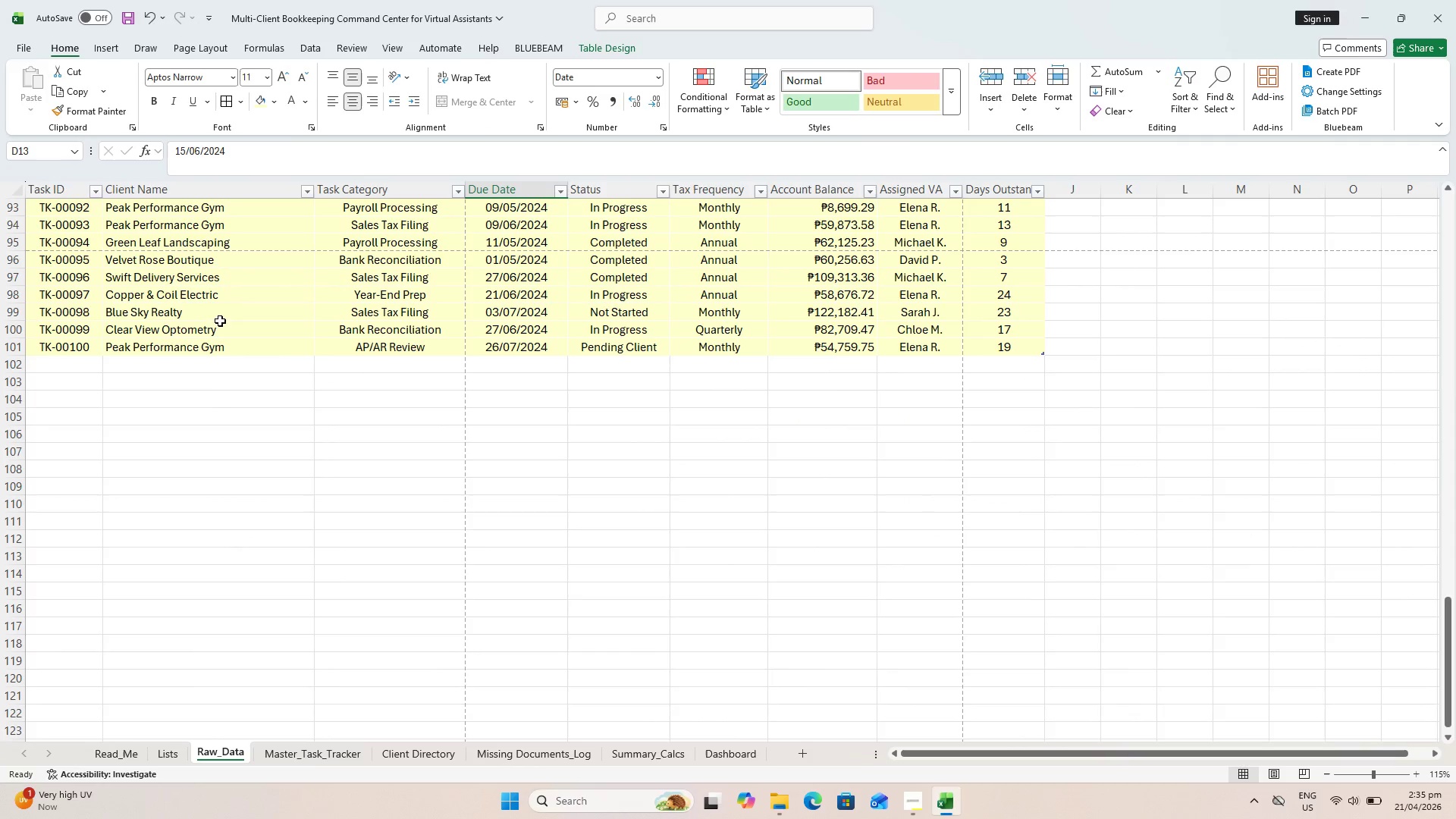 
scroll: coordinate [356, 564], scroll_direction: up, amount: 11.0
 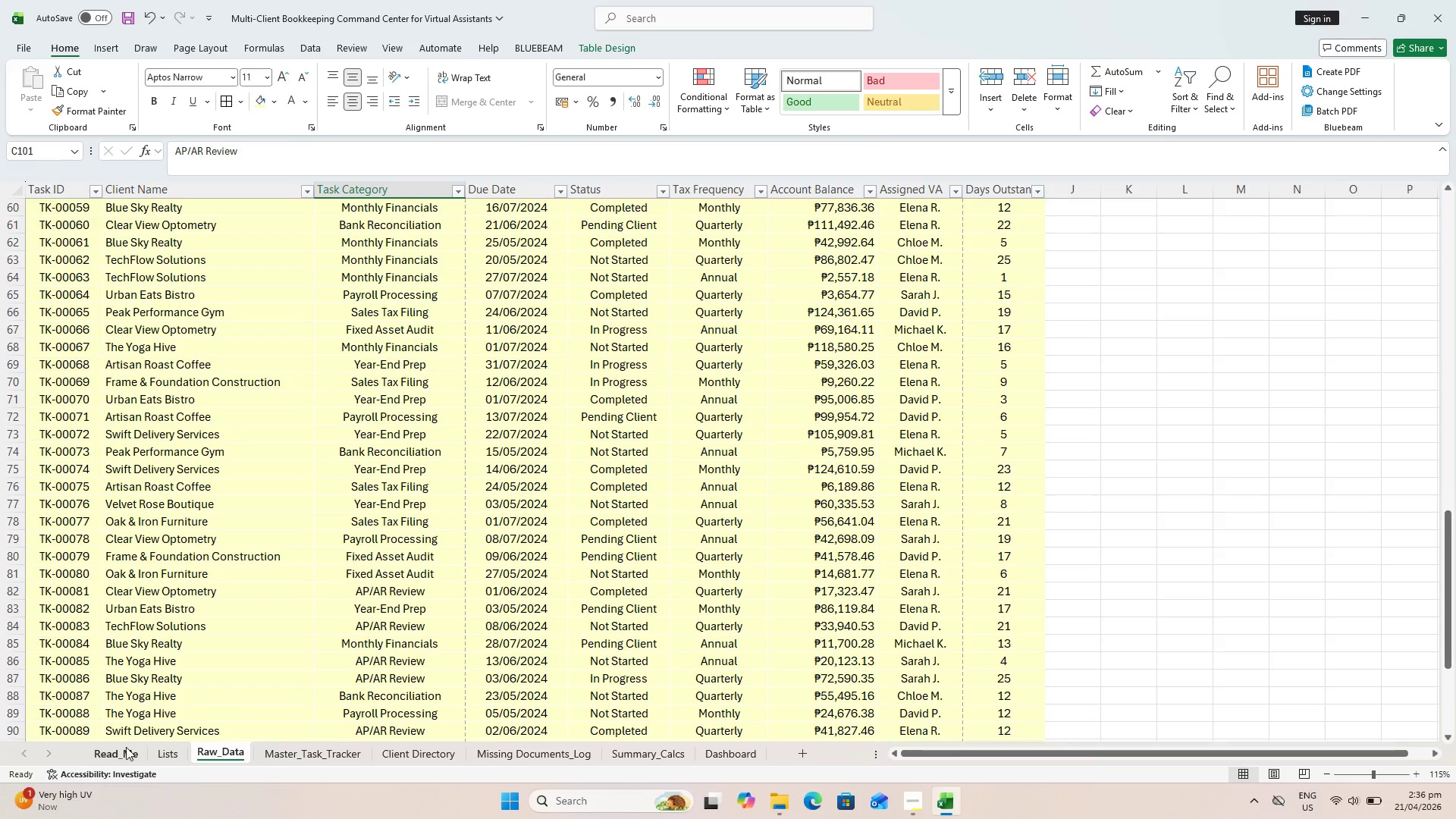 
left_click([123, 751])
 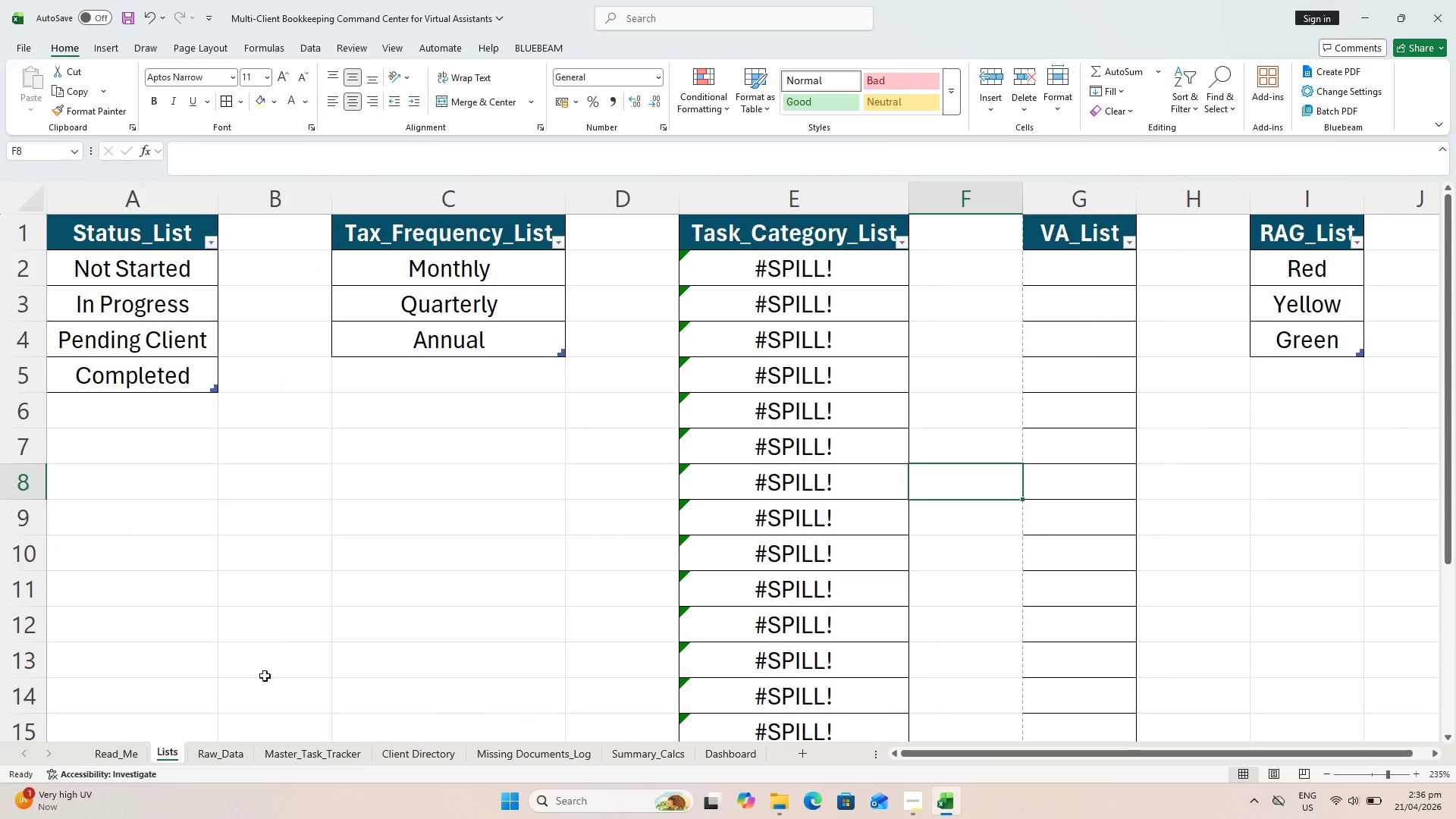 
scroll: coordinate [724, 472], scroll_direction: up, amount: 1.0
 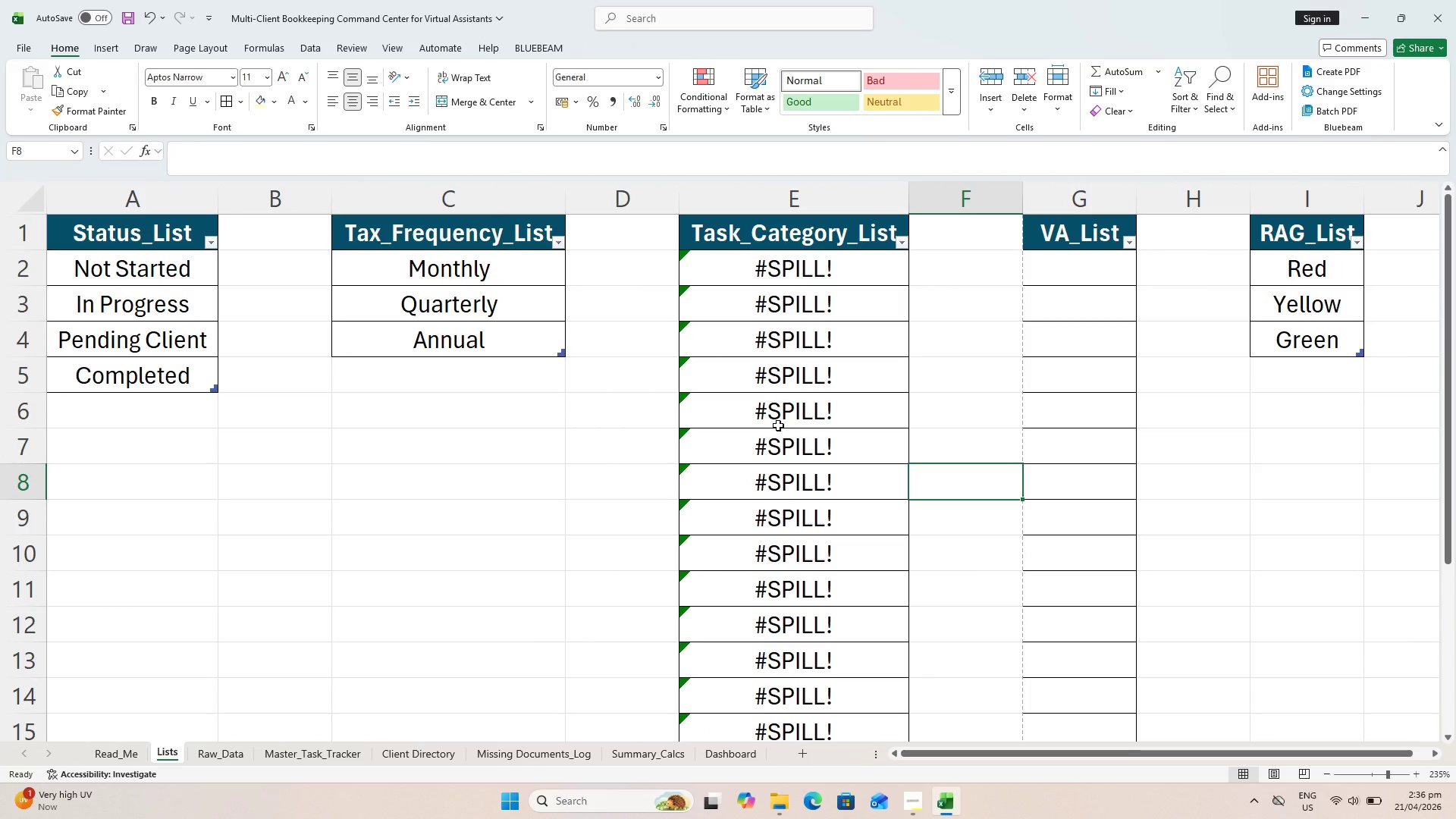 
left_click([1072, 259])
 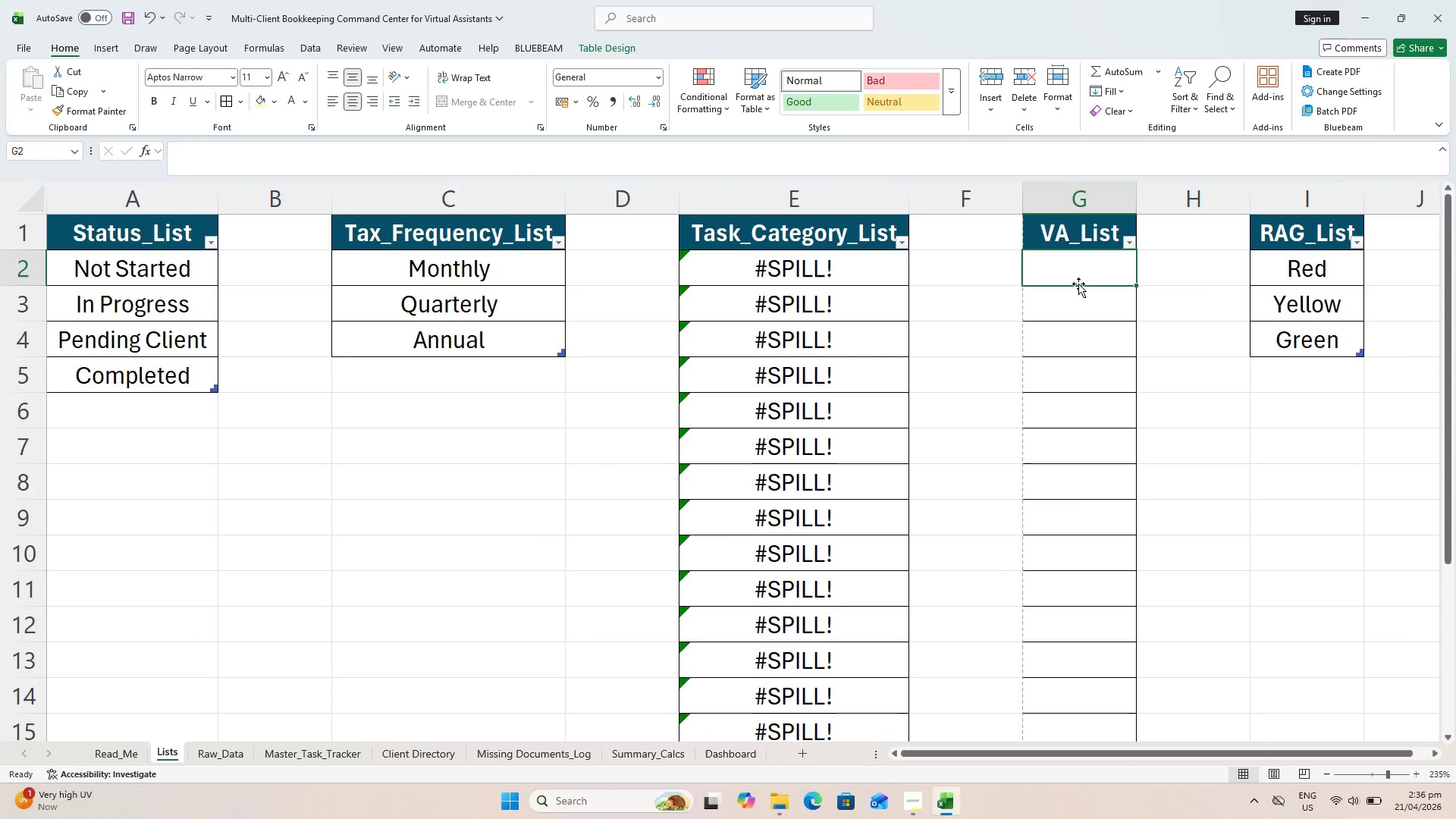 
type(=SORT(UNIQUE)
 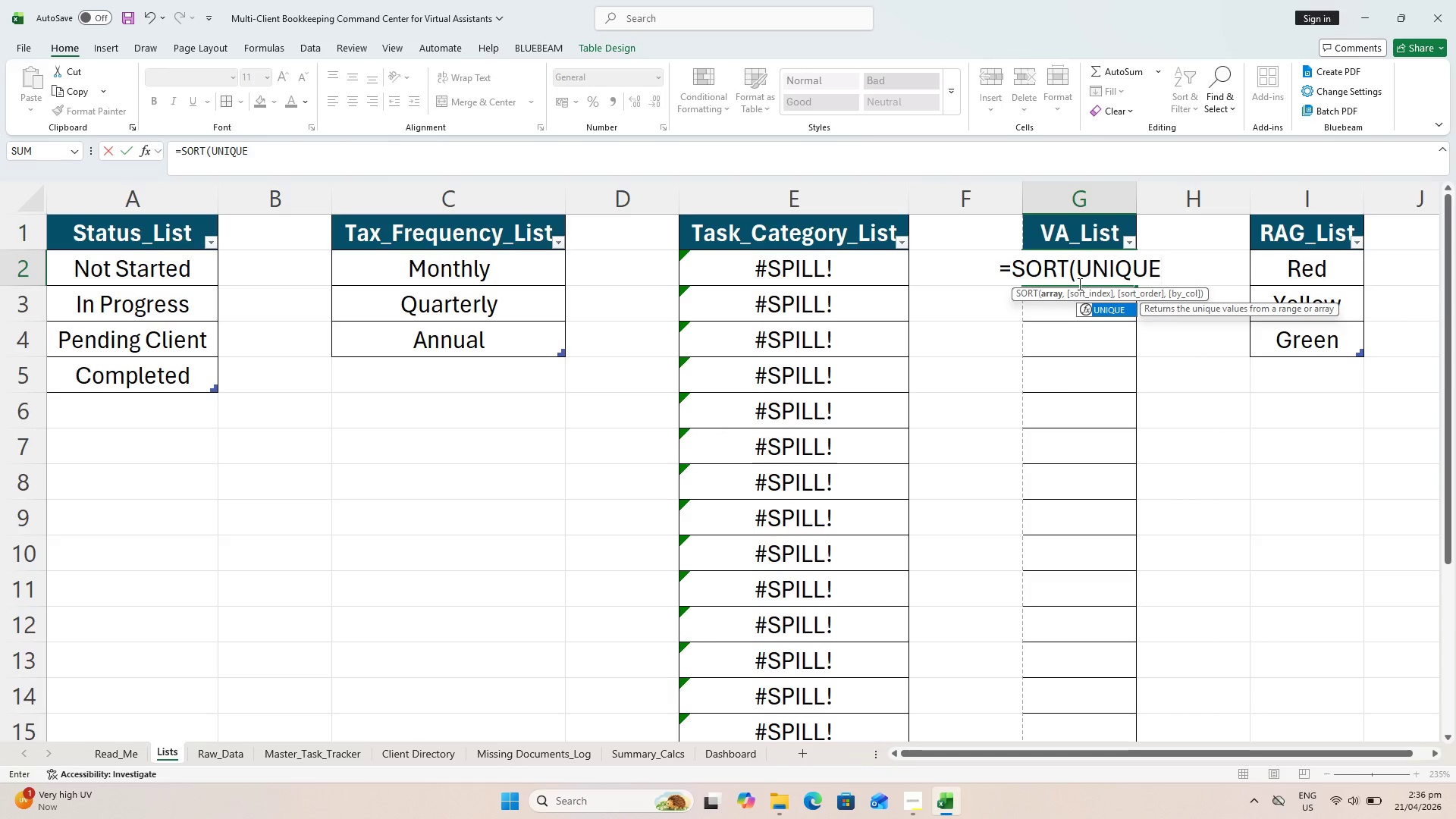 
key(Shift+9)
 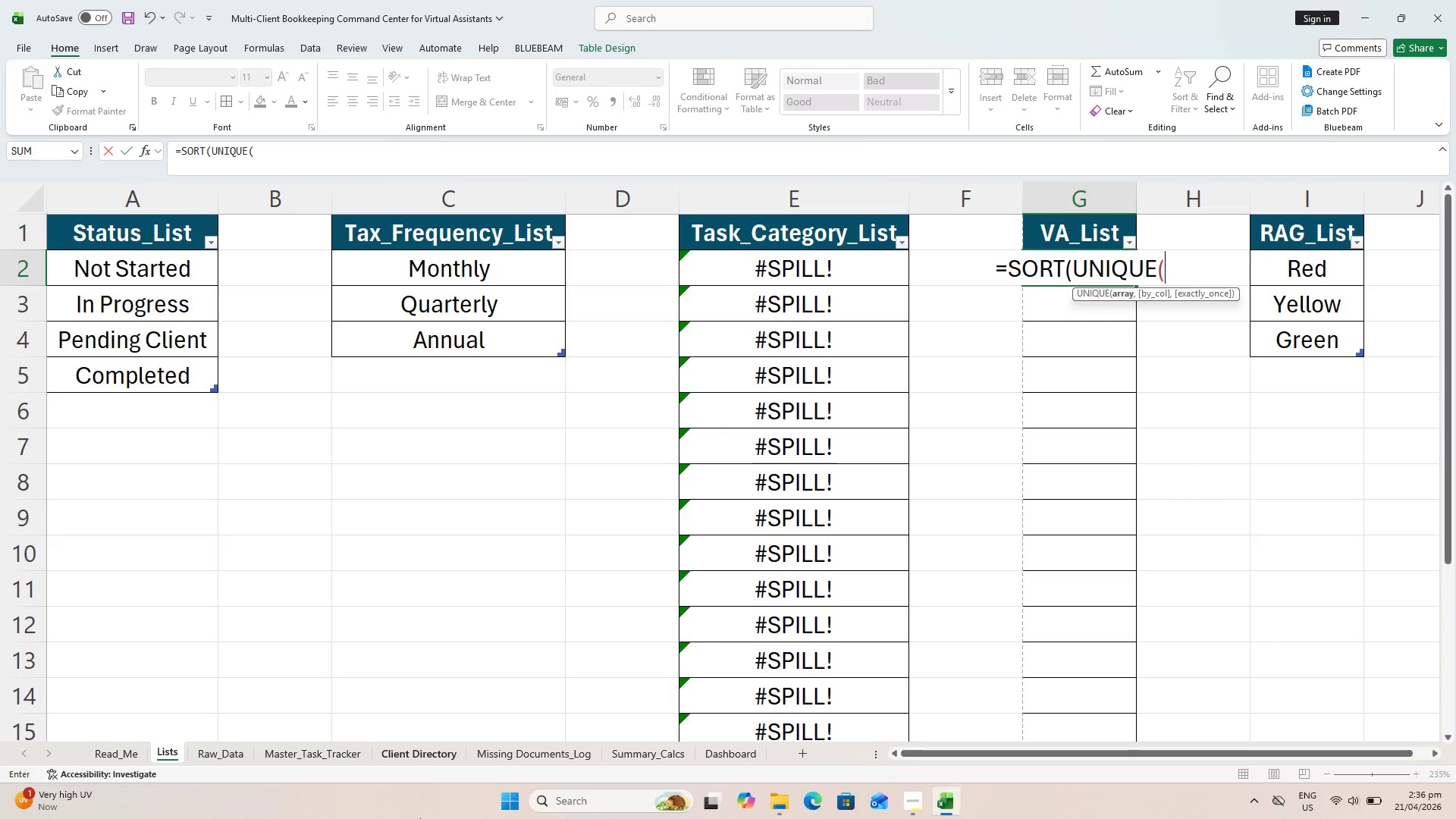 
left_click([238, 758])
 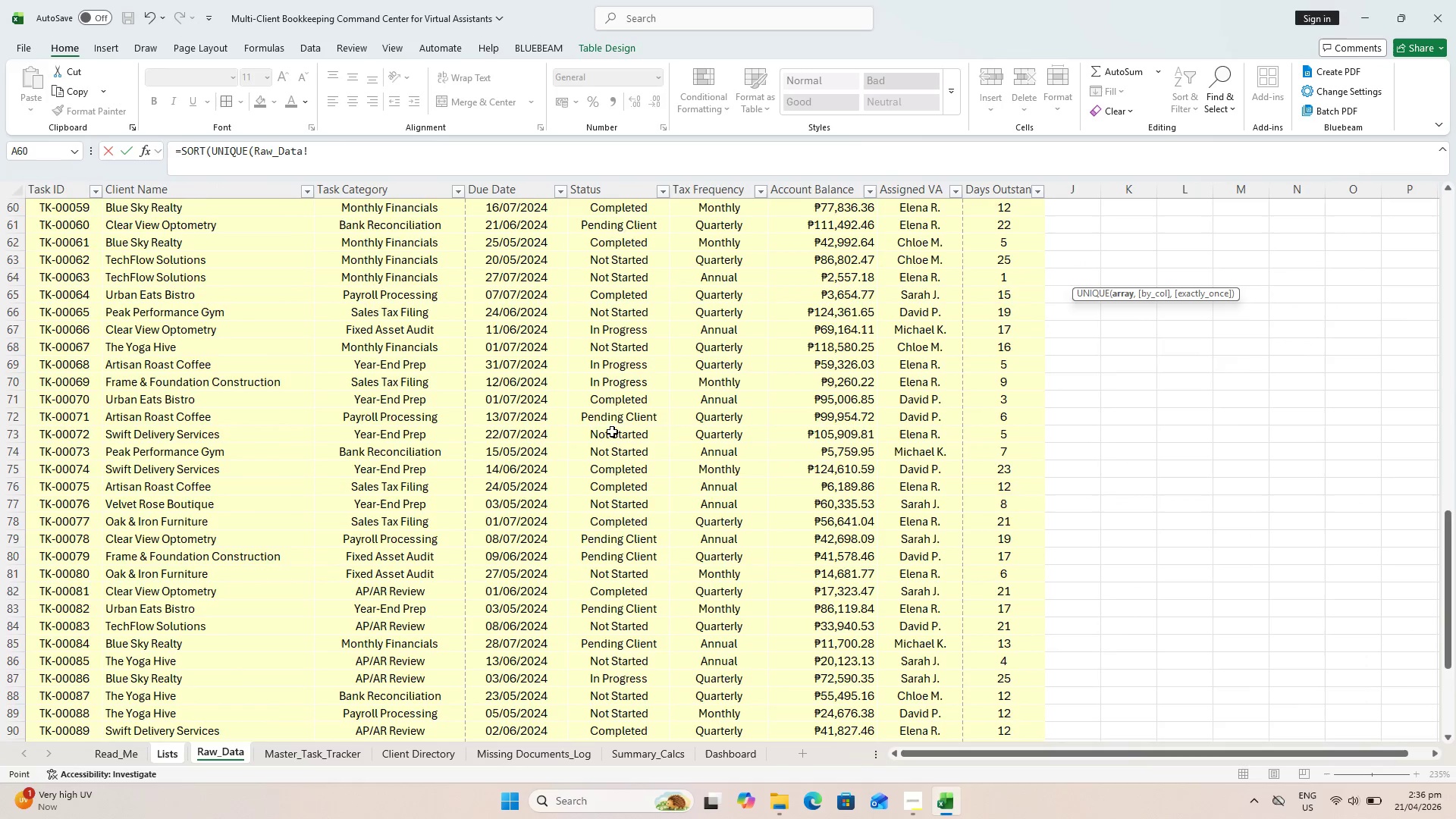 
scroll: coordinate [811, 224], scroll_direction: up, amount: 29.0
 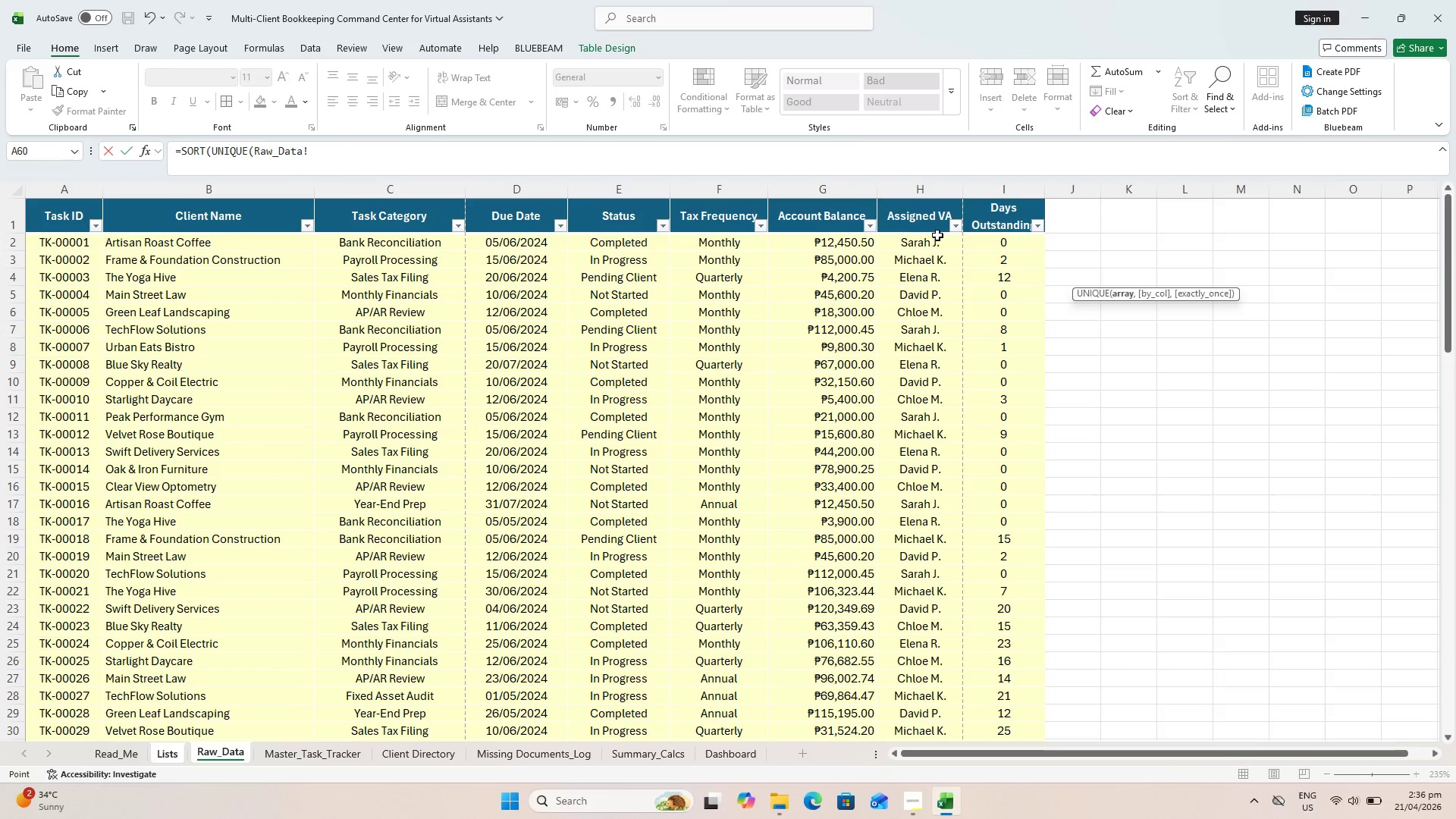 
left_click([937, 235])
 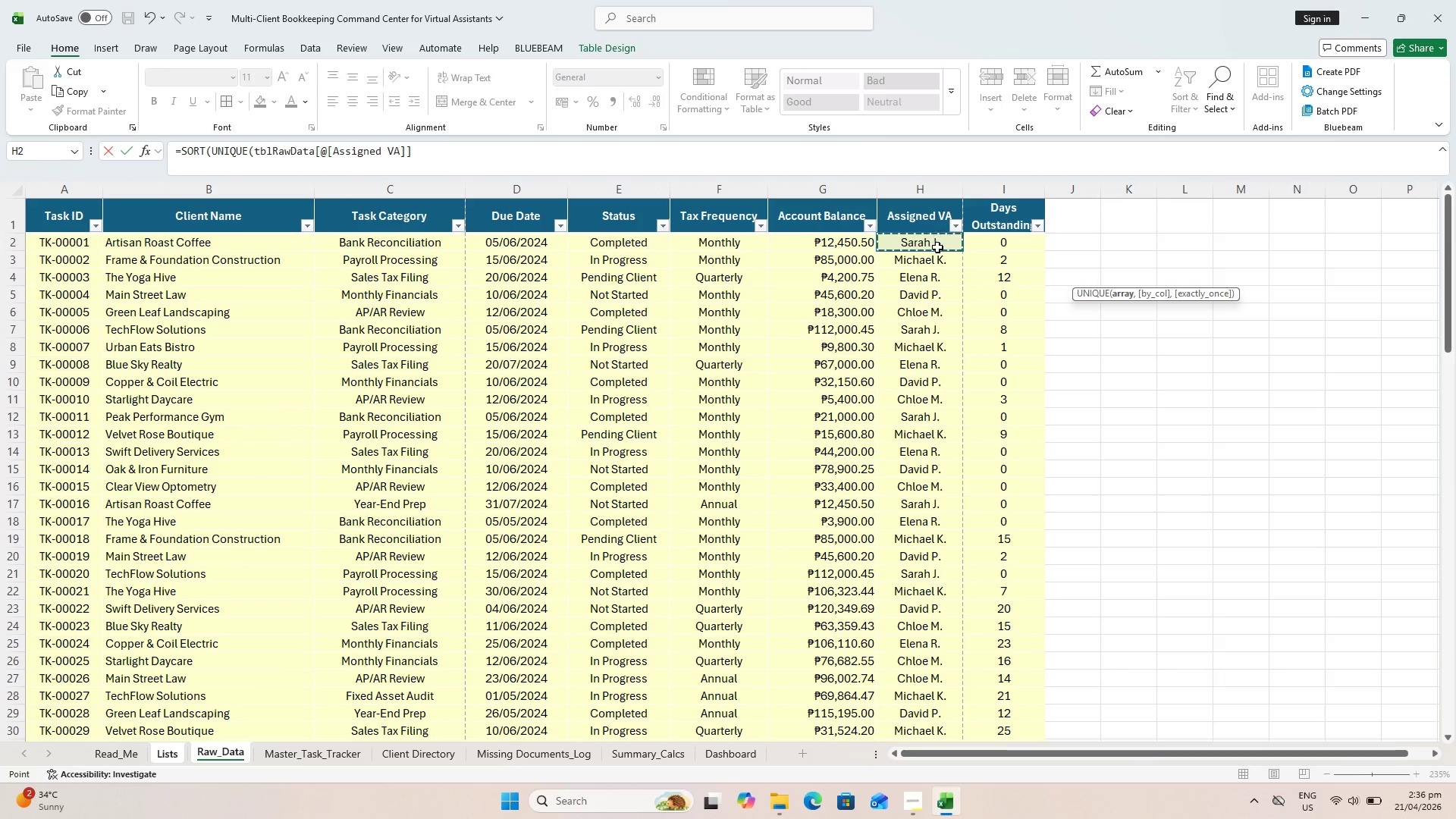 
scroll: coordinate [920, 269], scroll_direction: down, amount: 23.0
 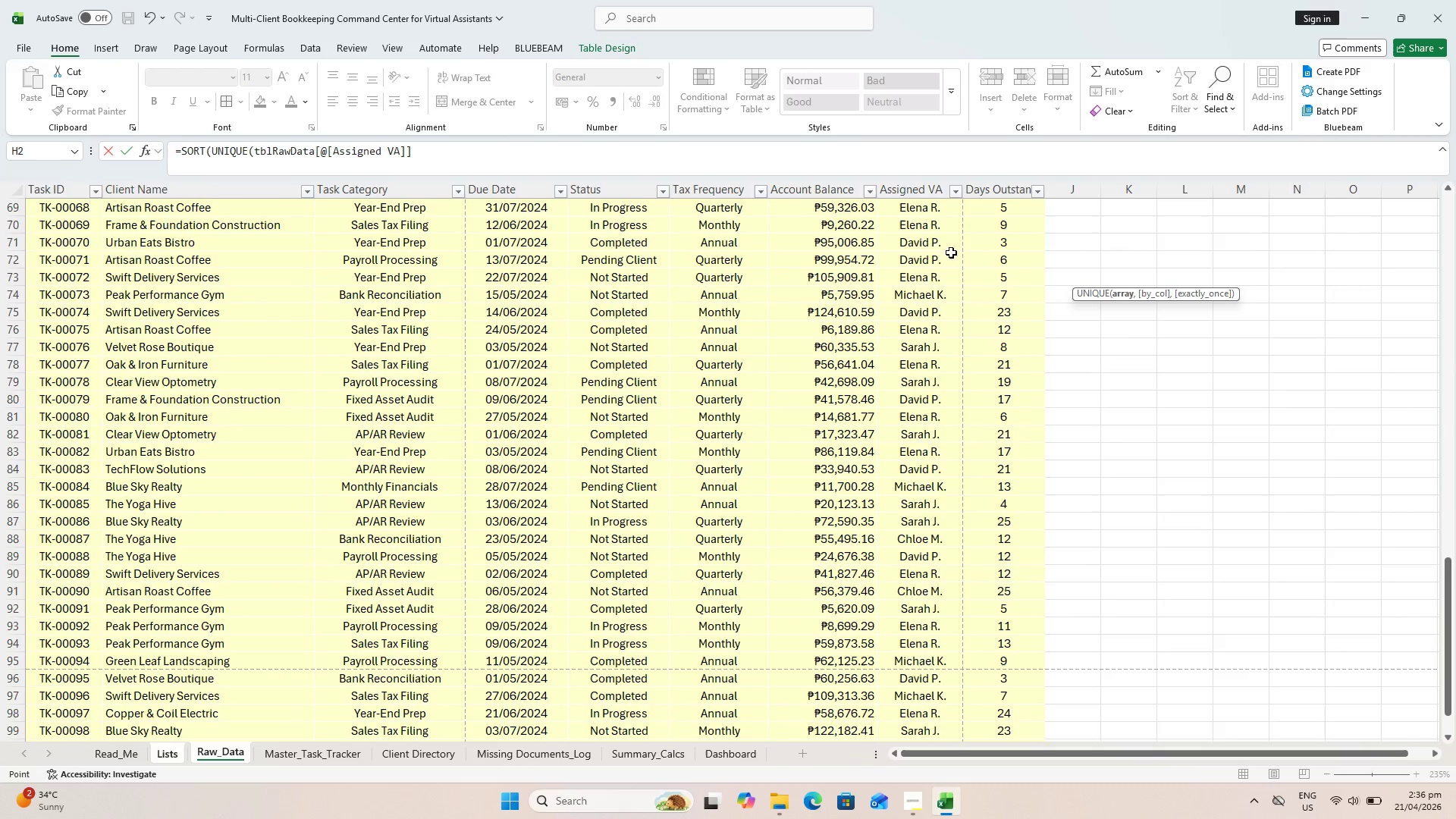 
hold_key(key=ShiftLeft, duration=0.56)
 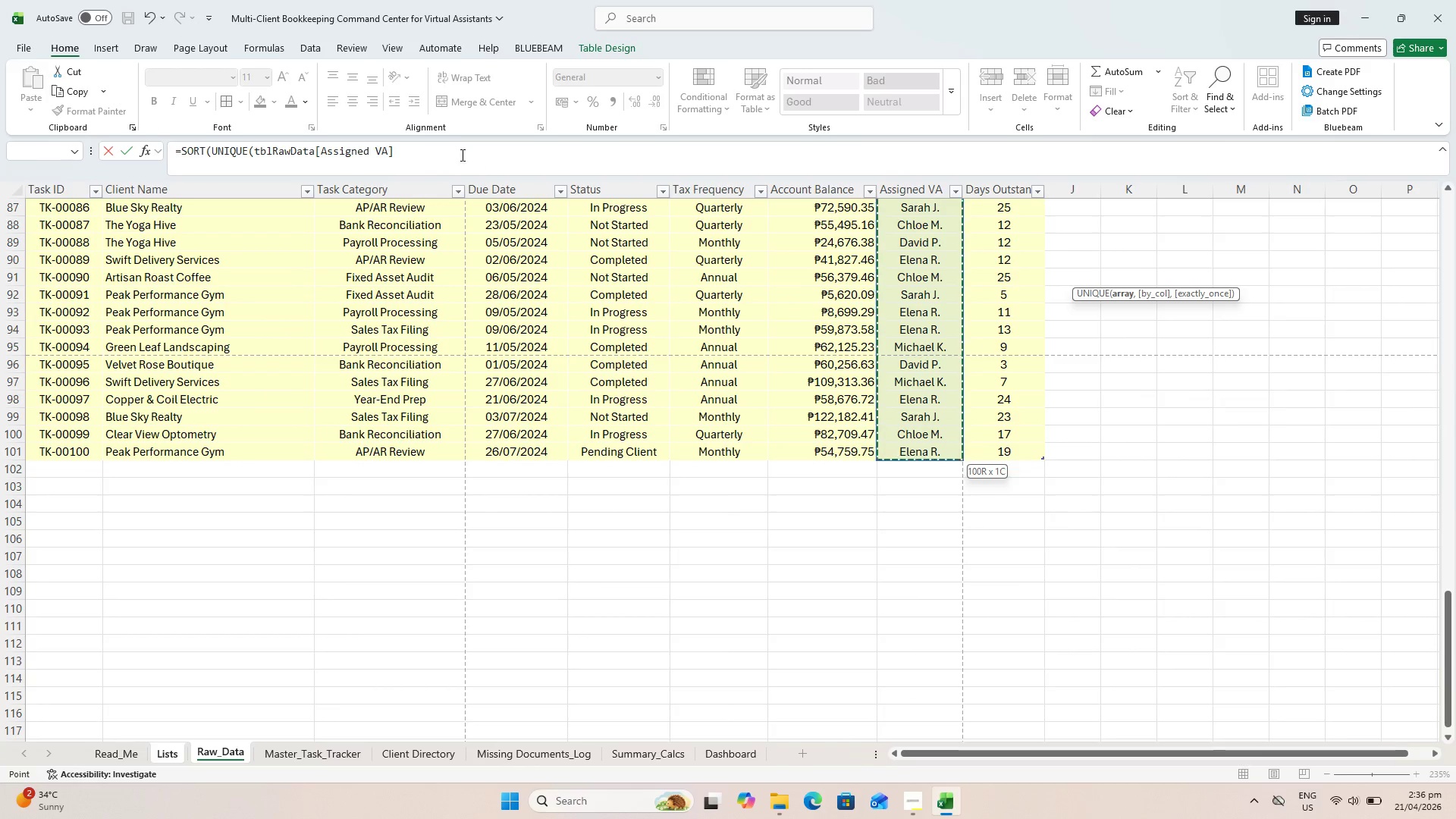 
scroll: coordinate [1056, 421], scroll_direction: down, amount: 6.0
 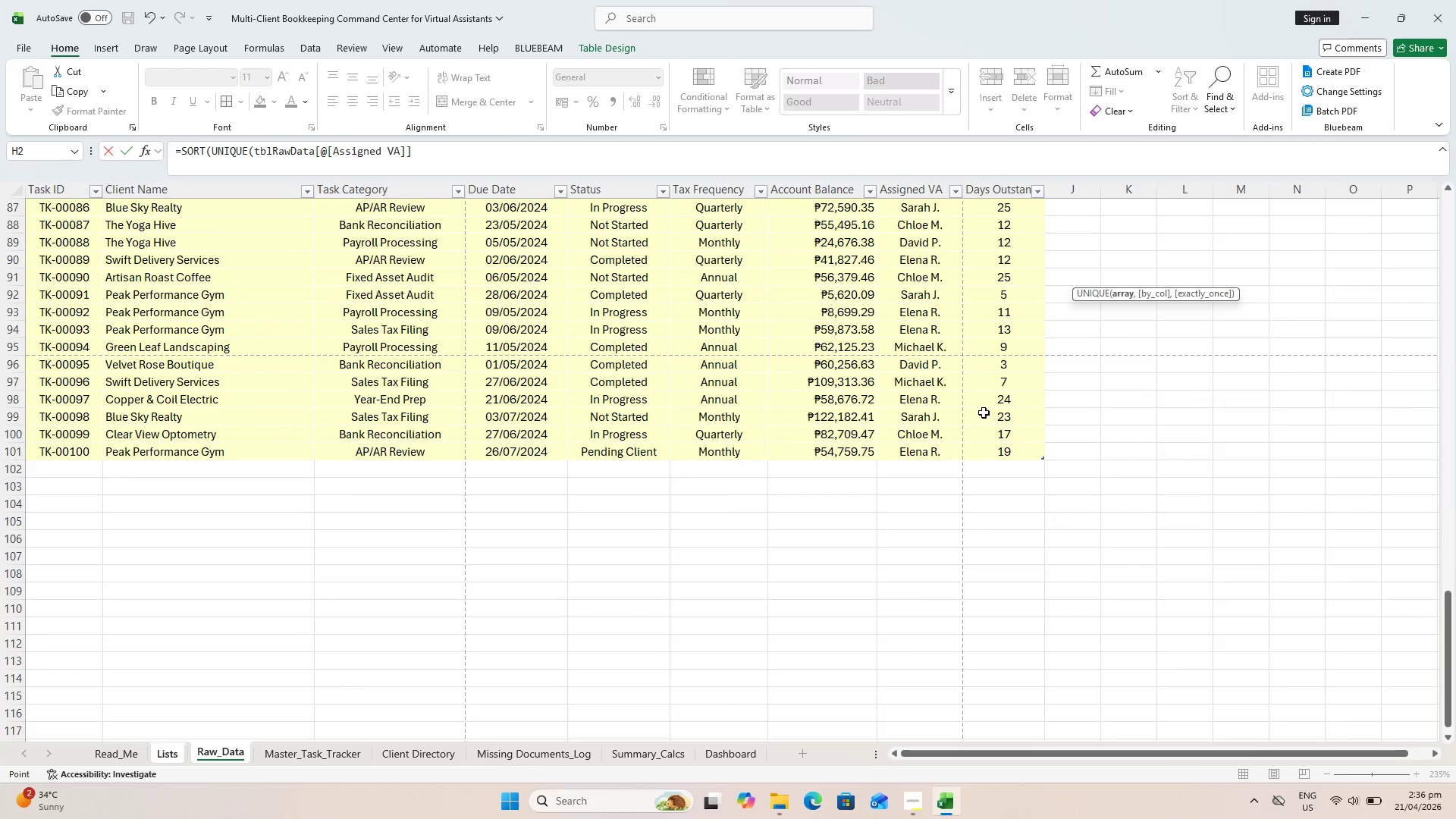 
left_click([460, 152])
 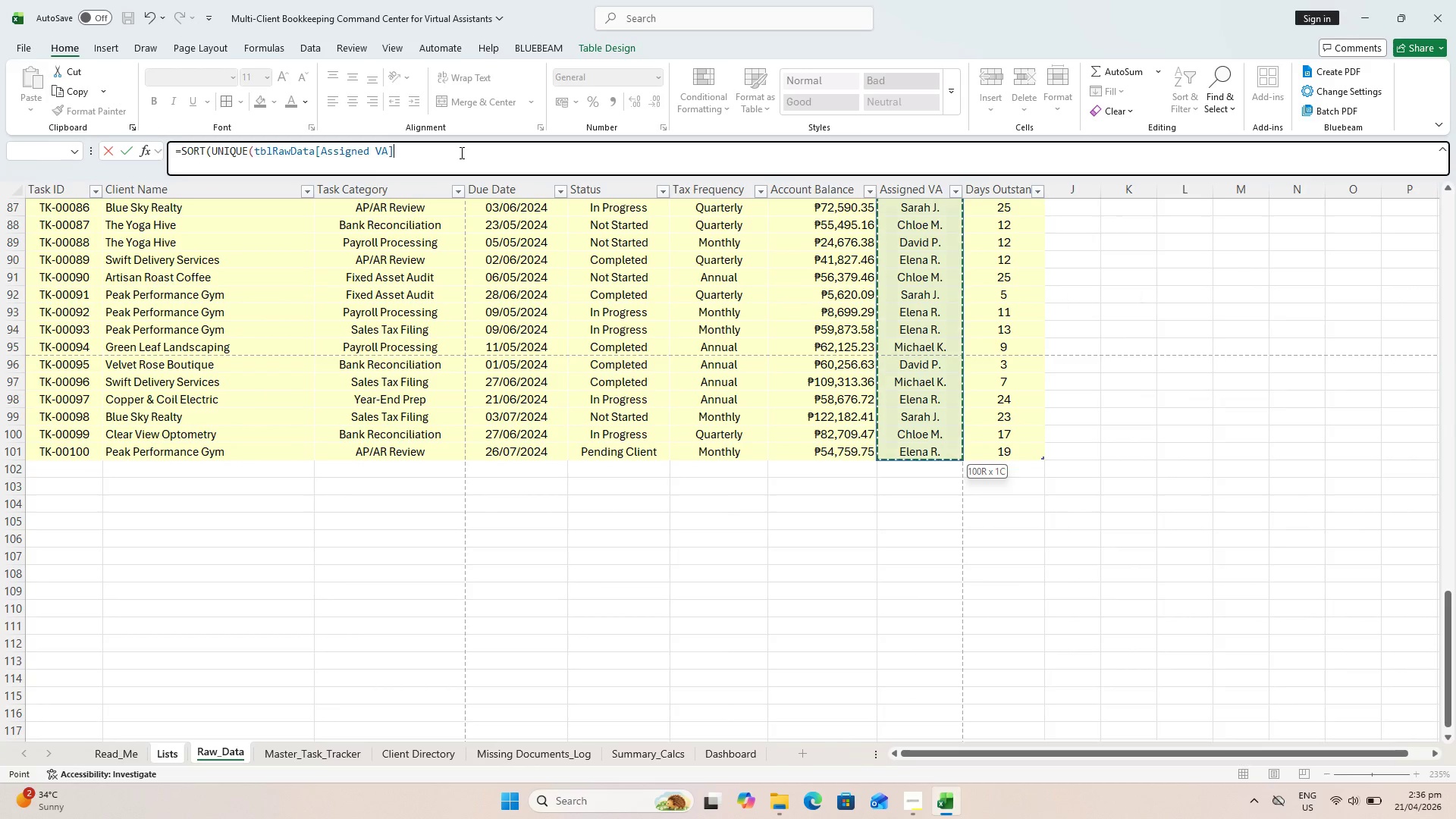 
type()))
 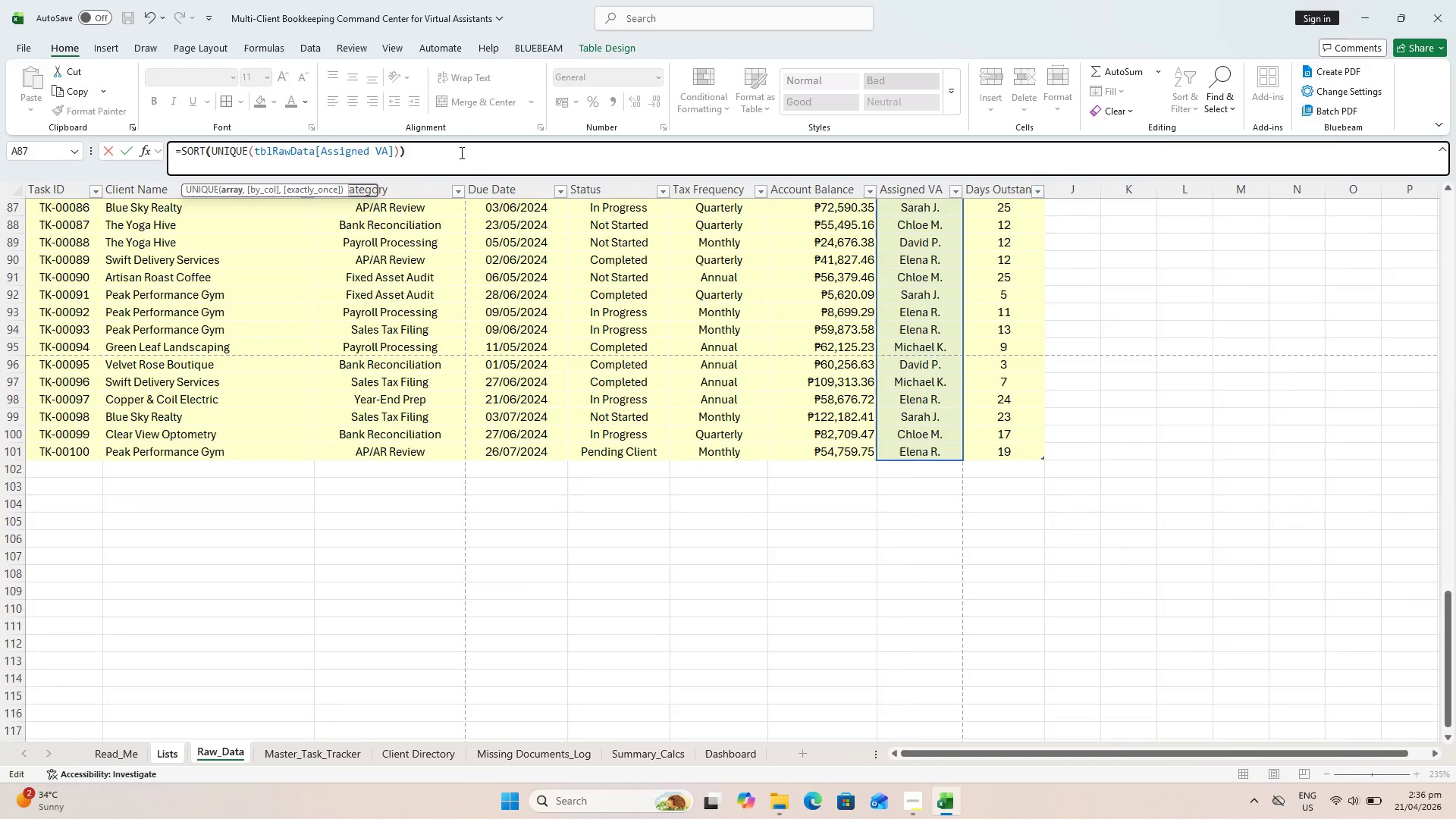 
key(Enter)
 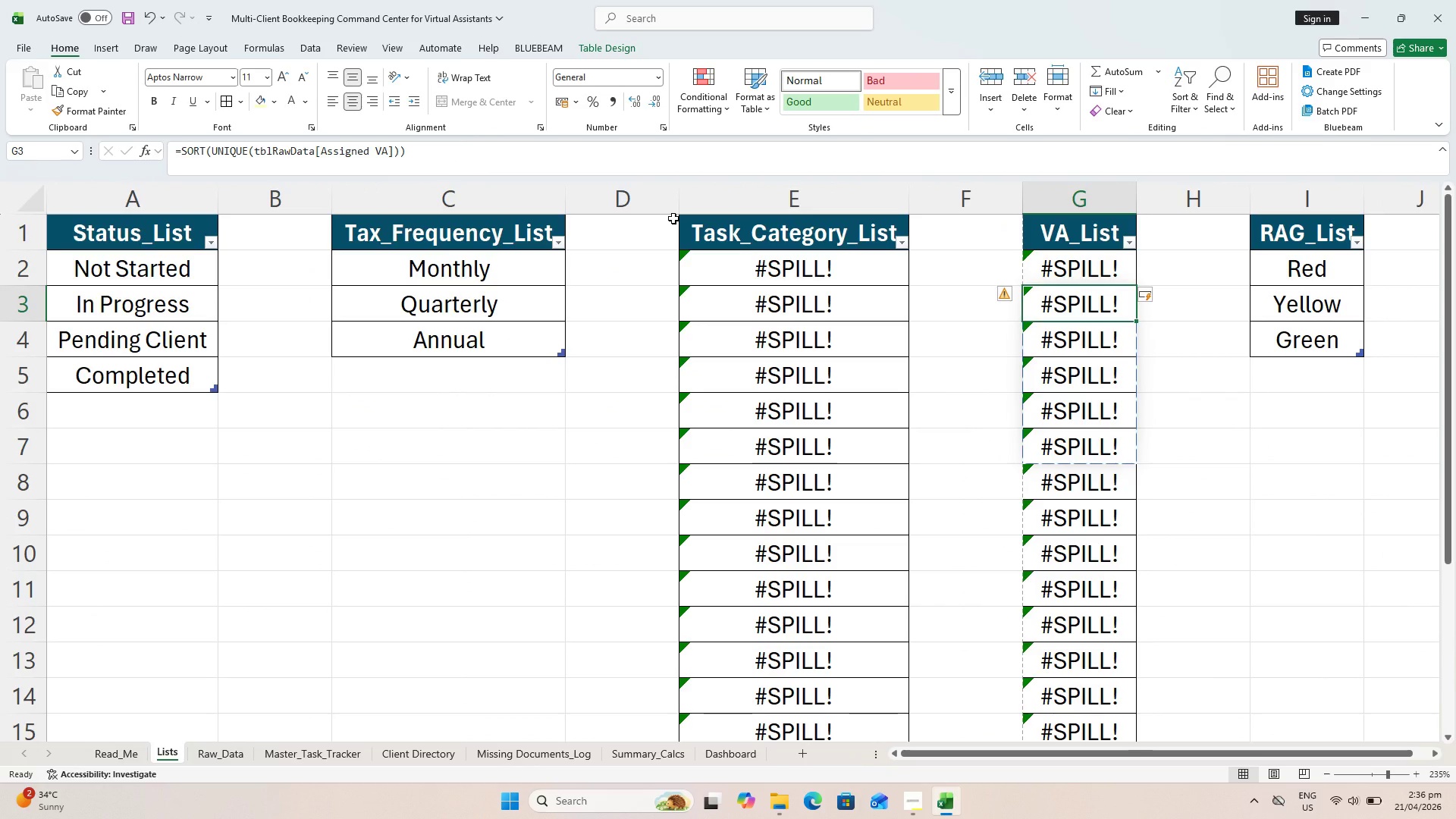 
wait(6.81)
 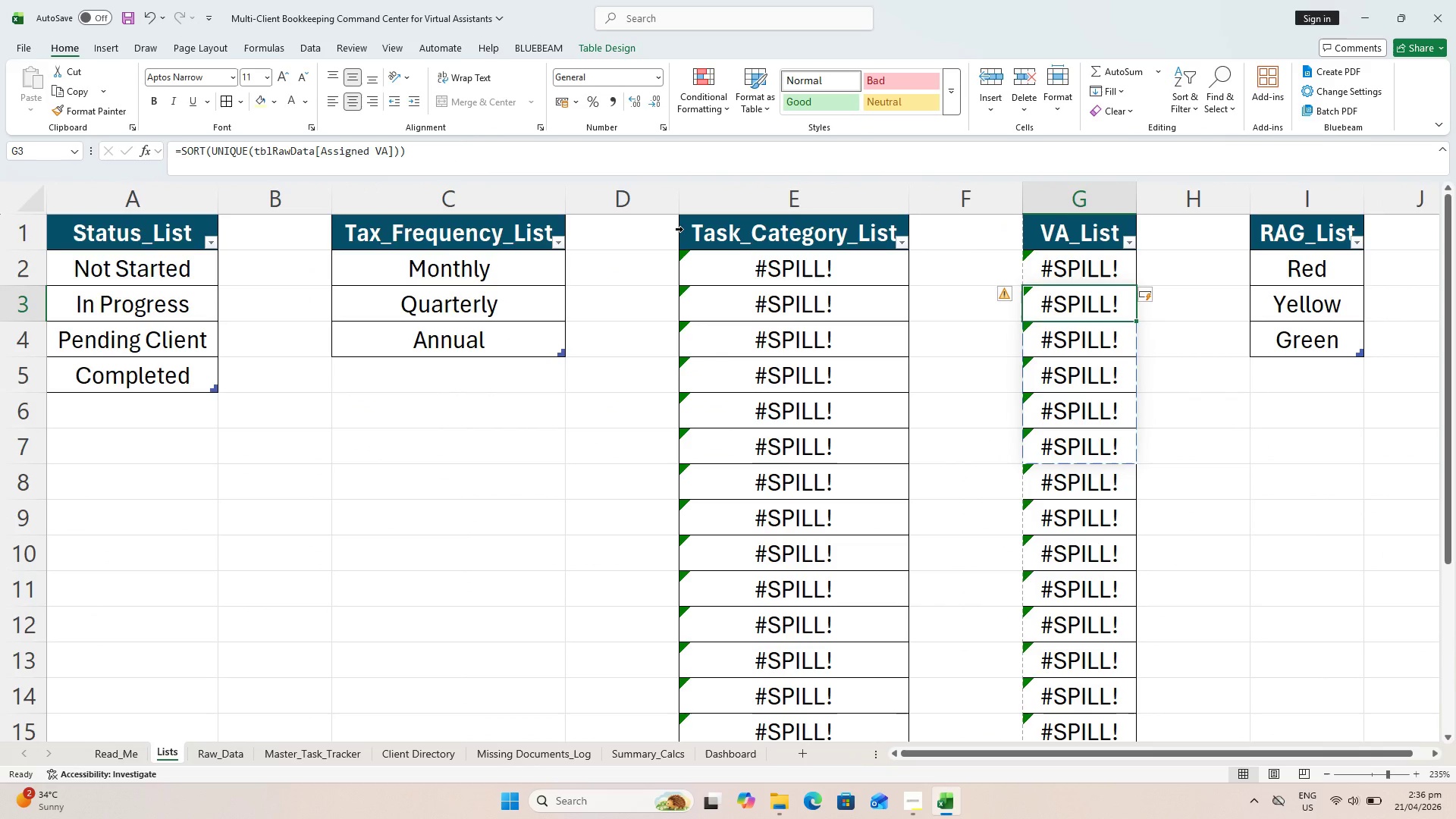 
left_click([778, 258])
 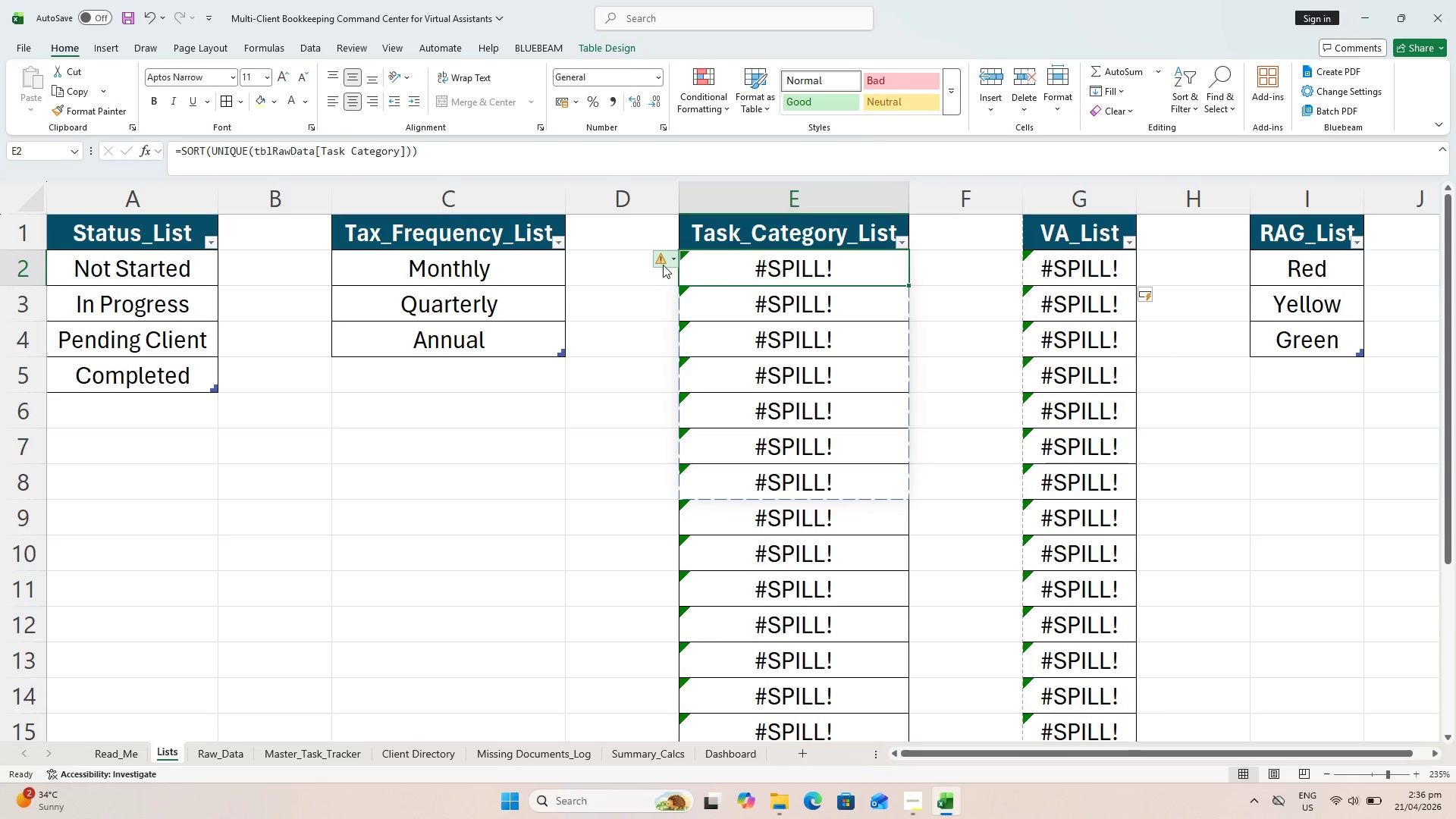 
left_click([663, 261])
 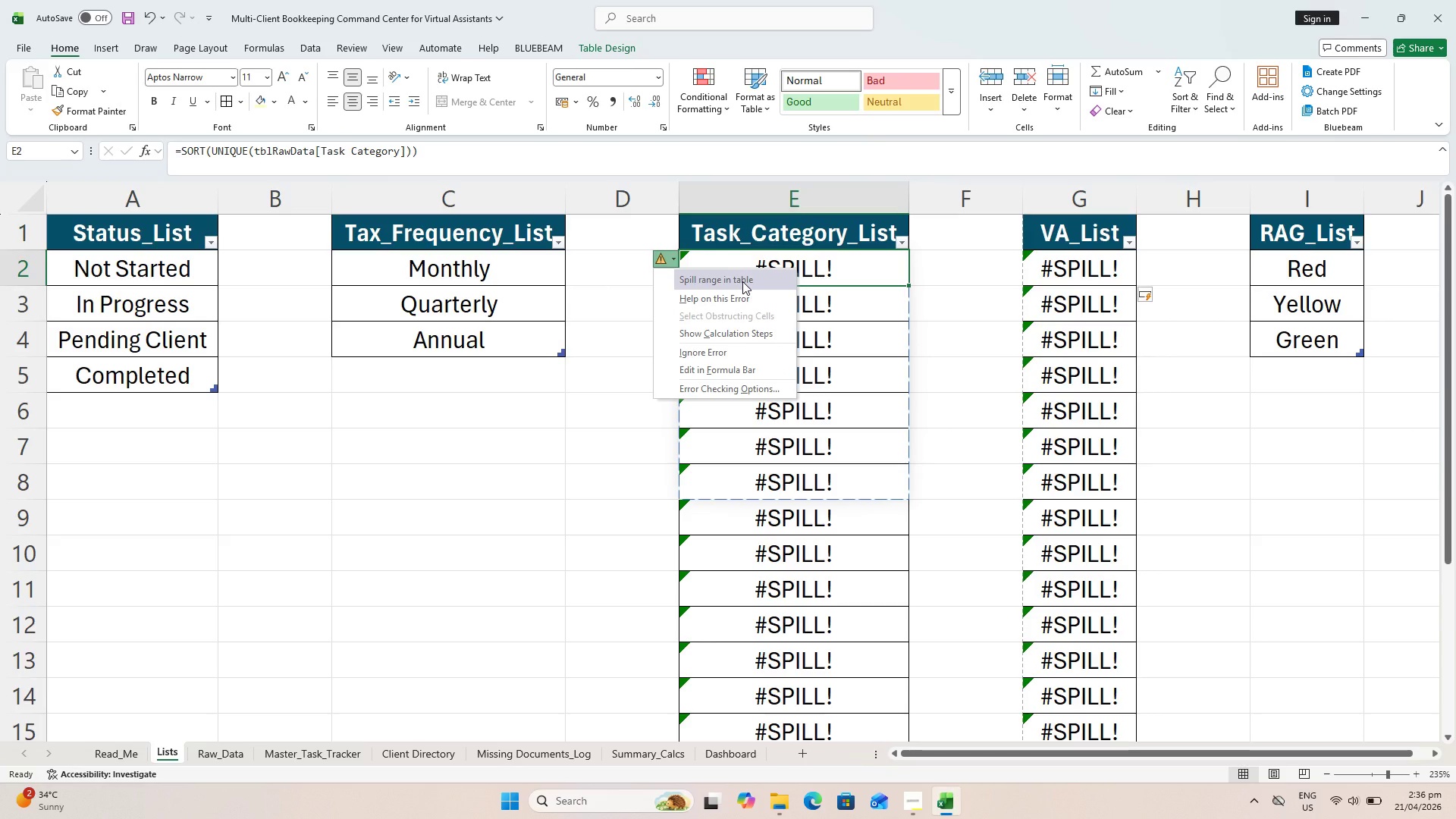 
left_click([742, 281])
 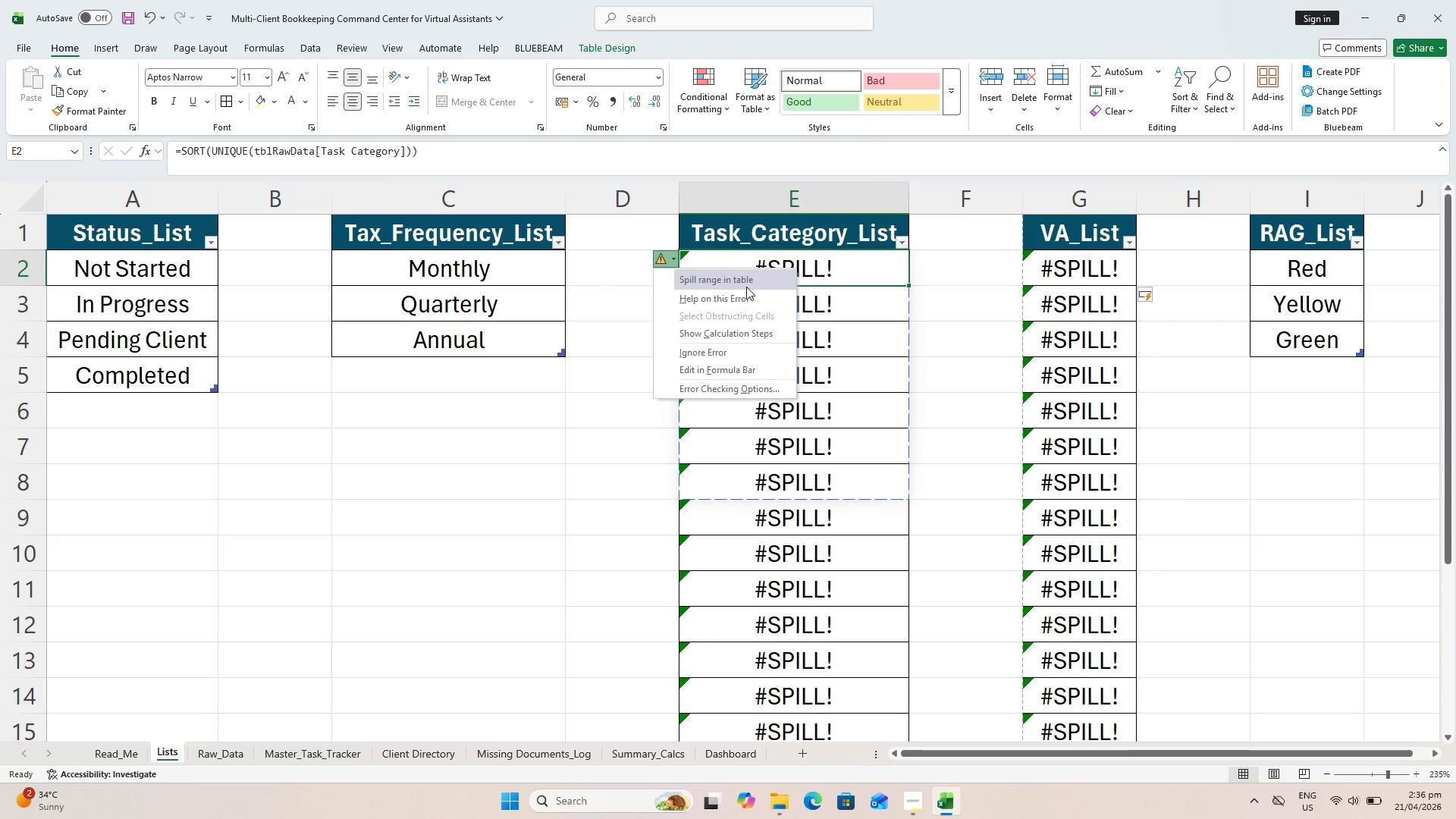 
left_click([746, 287])
 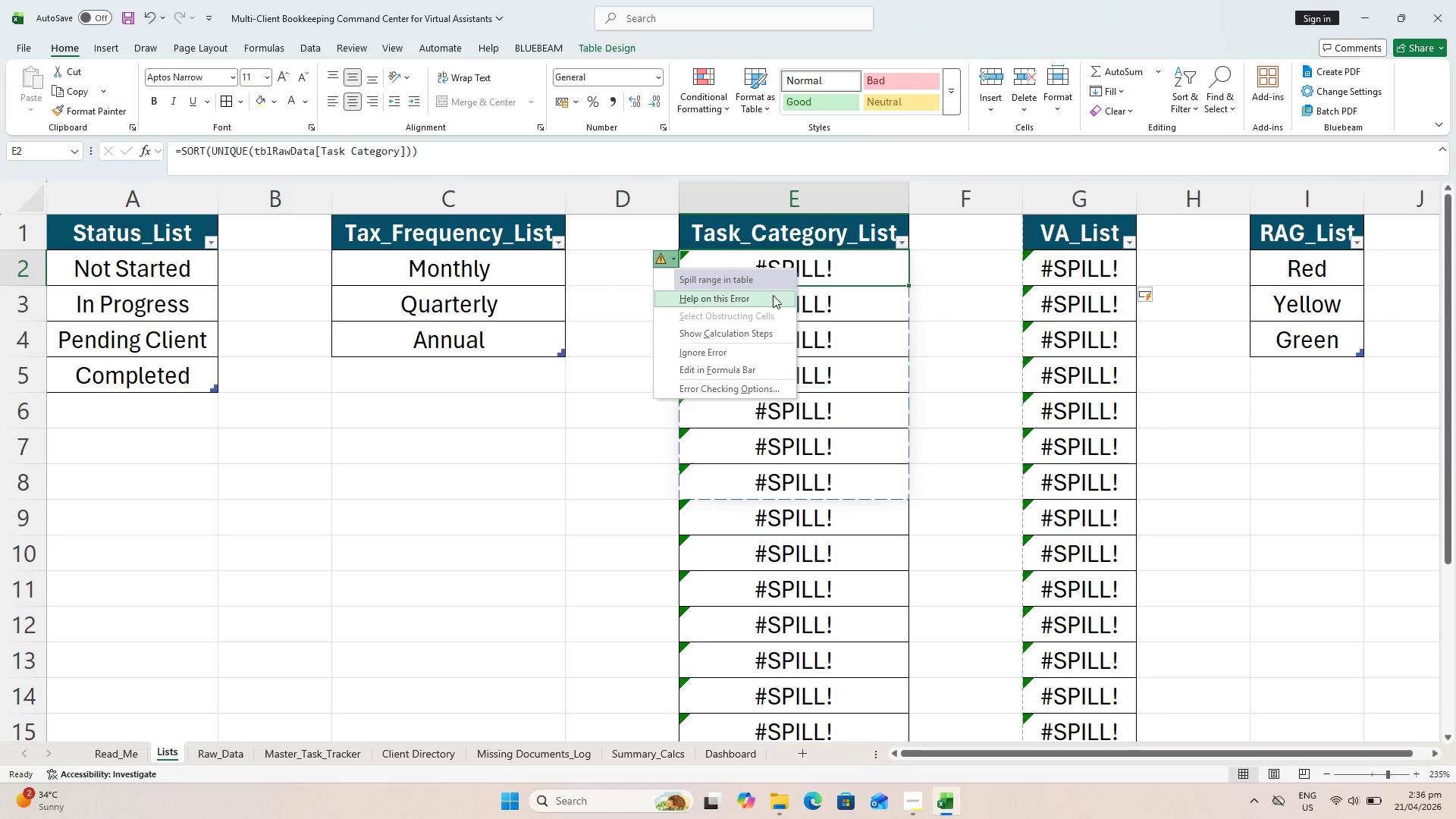 
wait(5.28)
 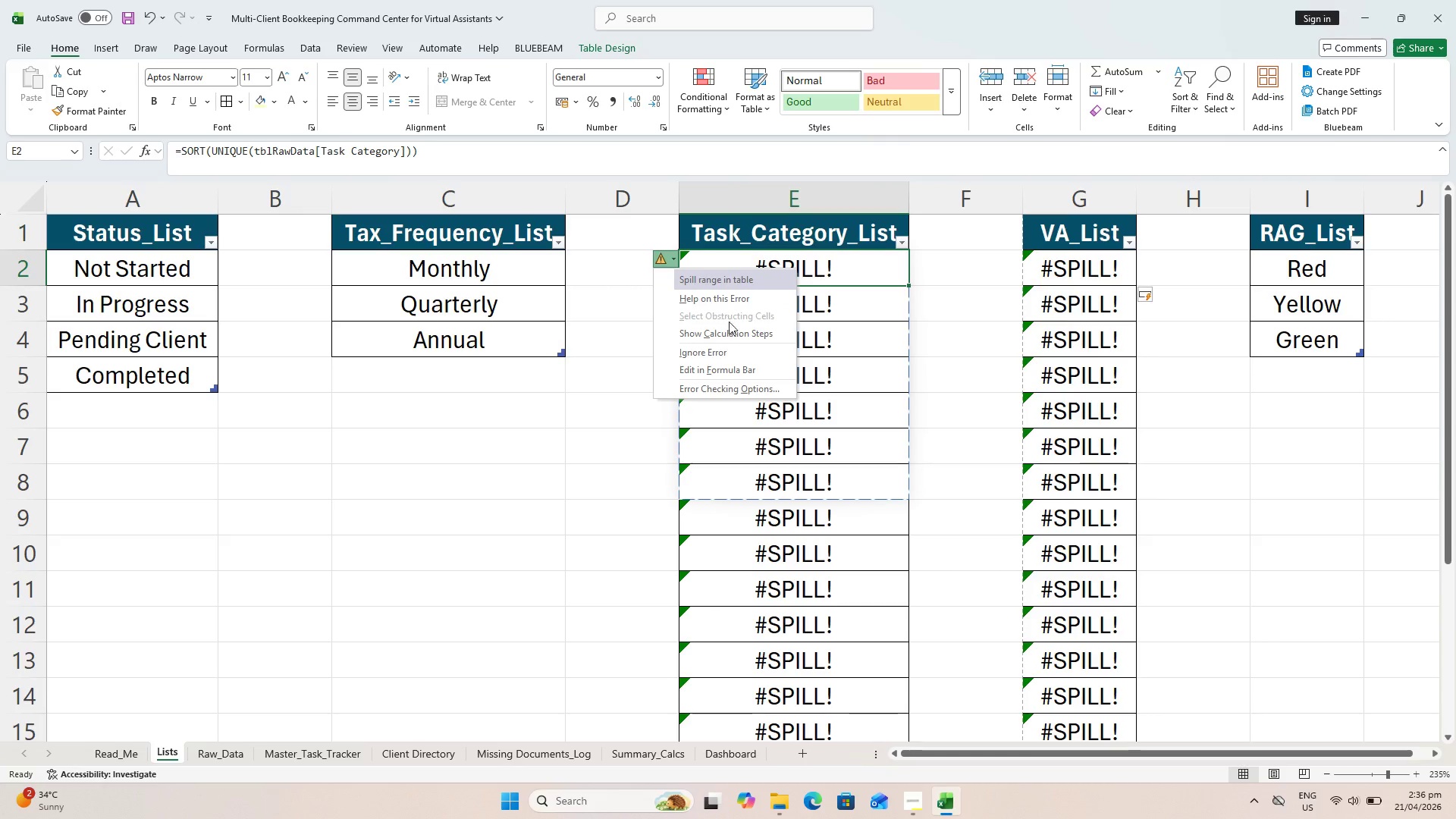 
left_click([987, 312])
 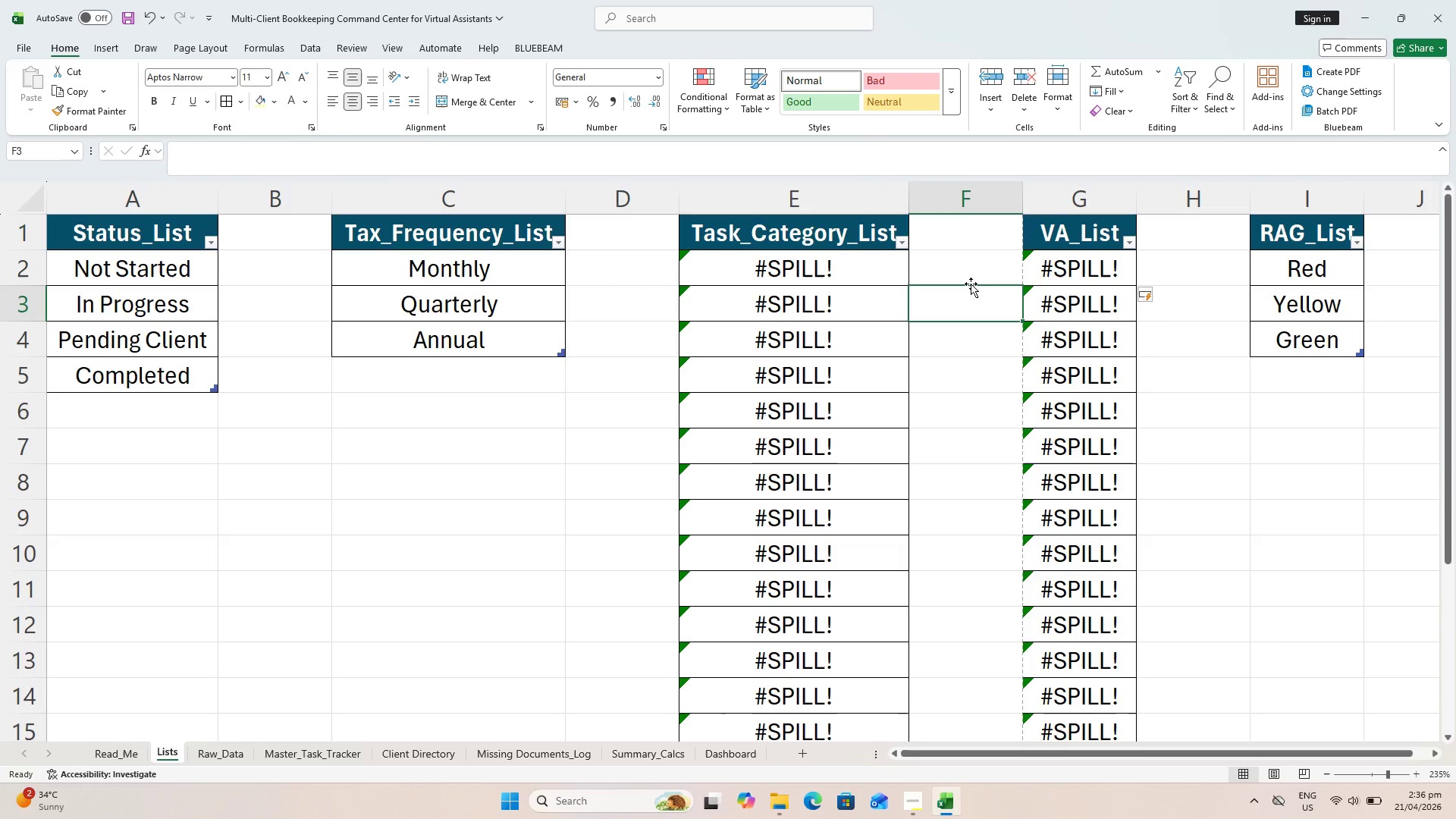 
wait(7.48)
 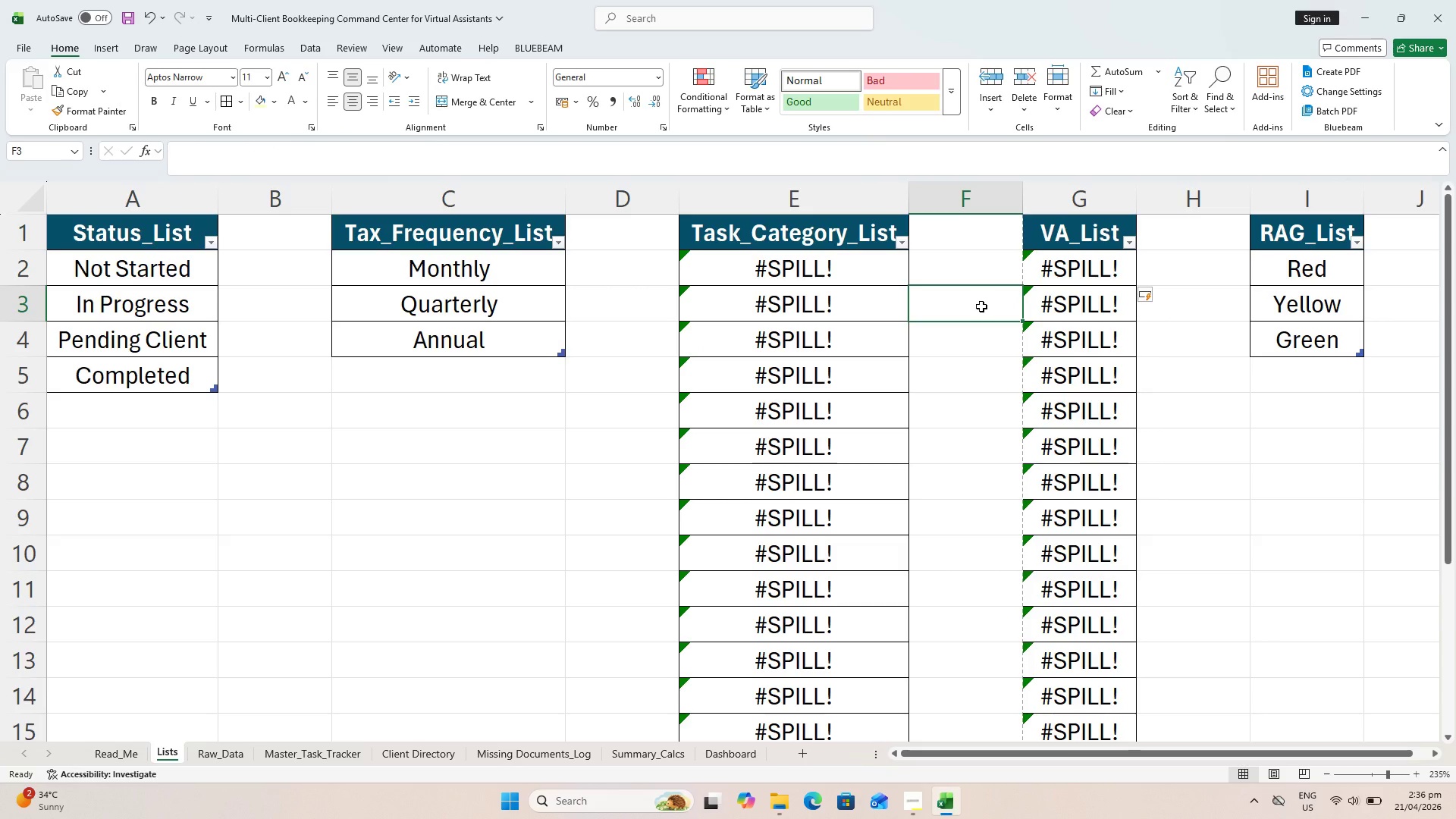 
left_click([816, 261])
 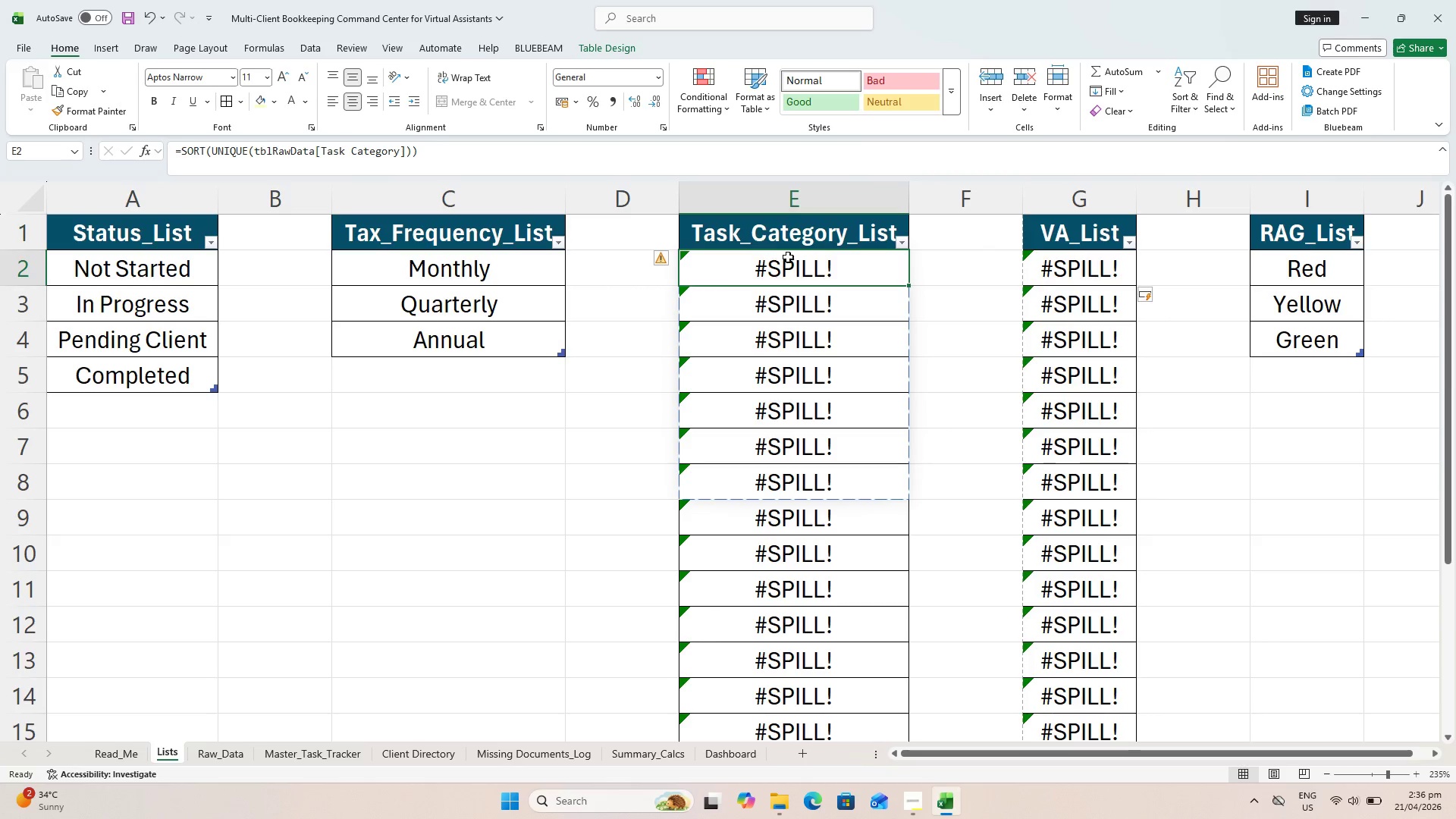 
left_click([1085, 277])
 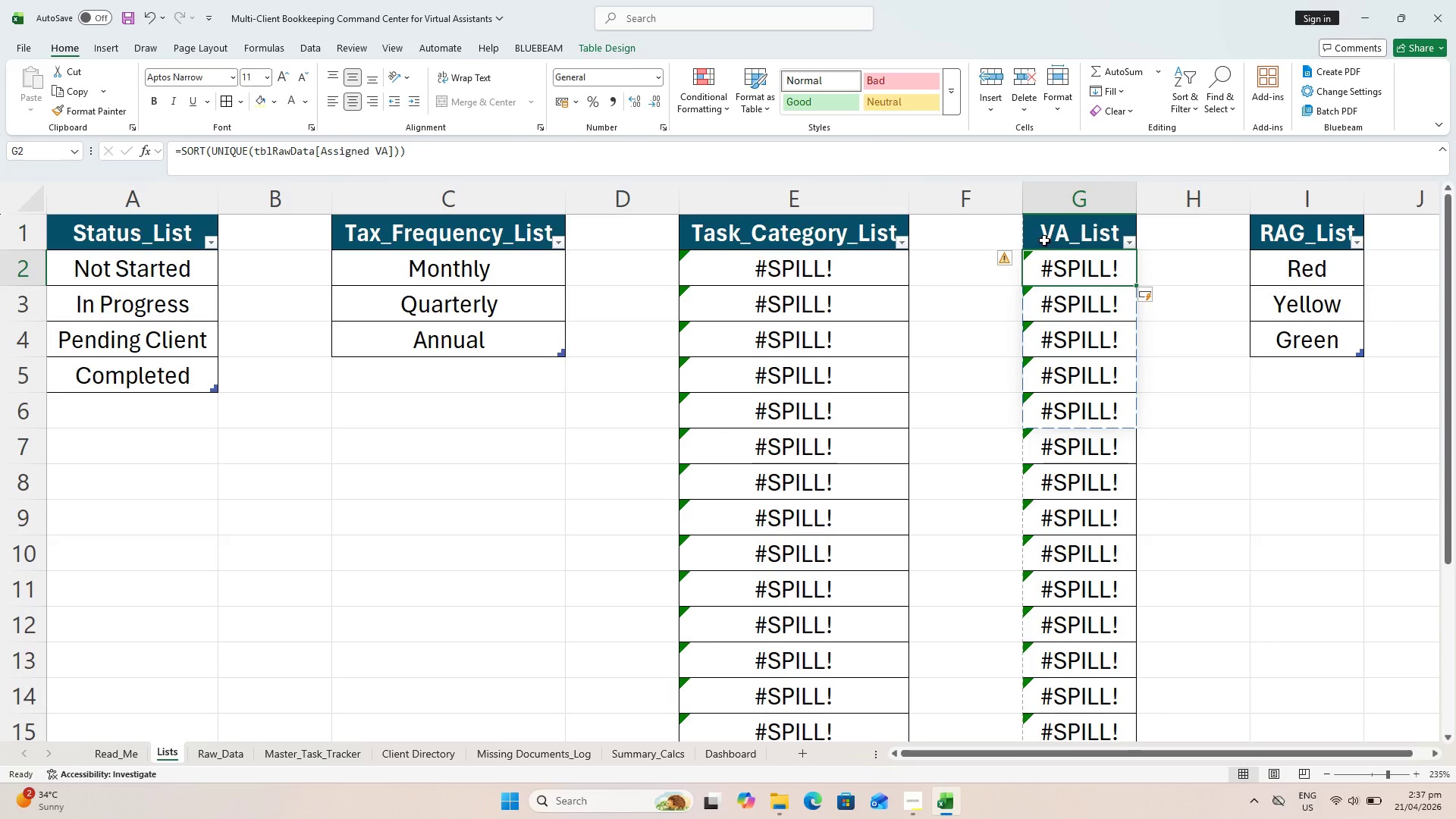 
wait(15.3)
 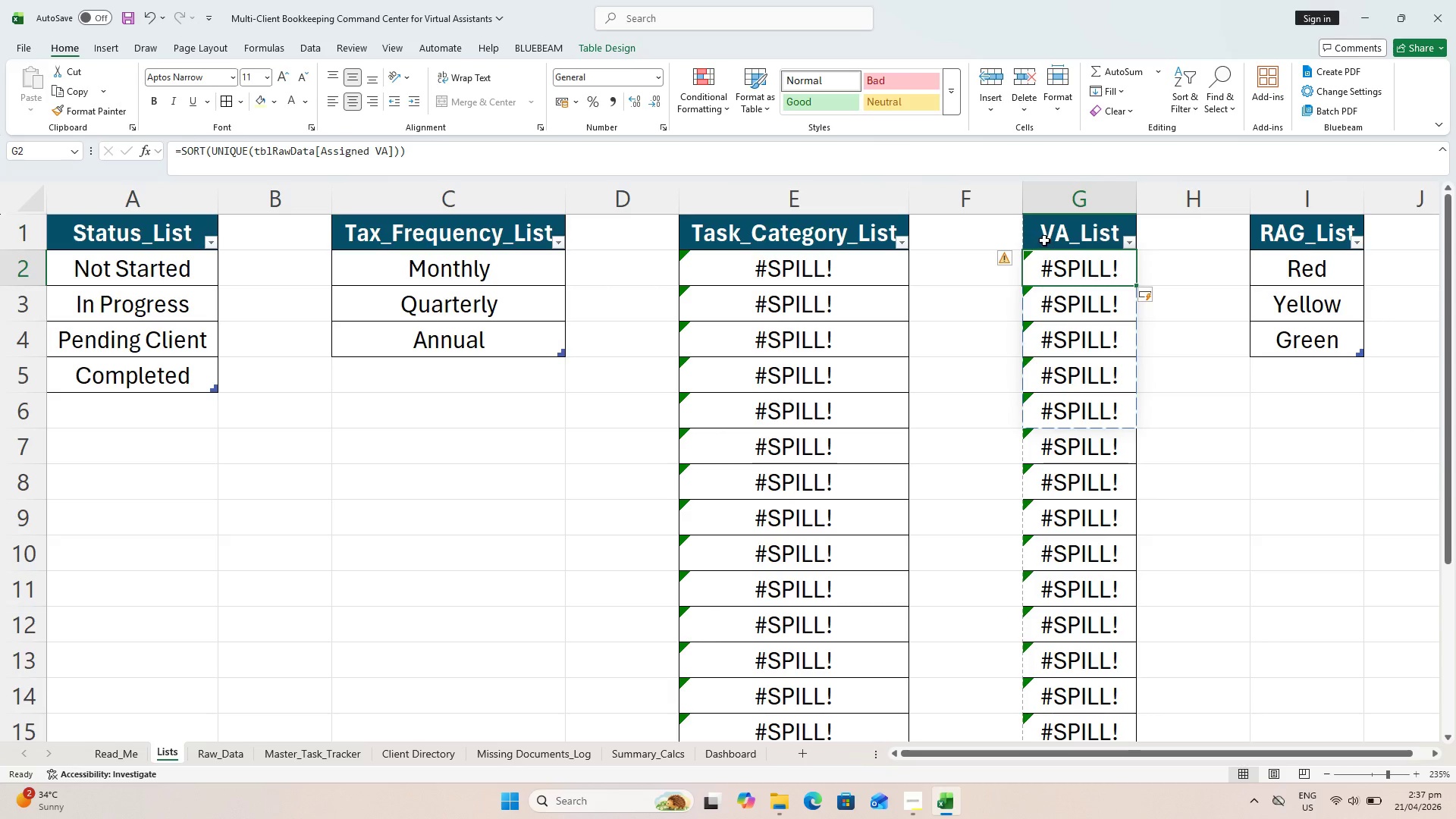 
left_click([1034, 231])
 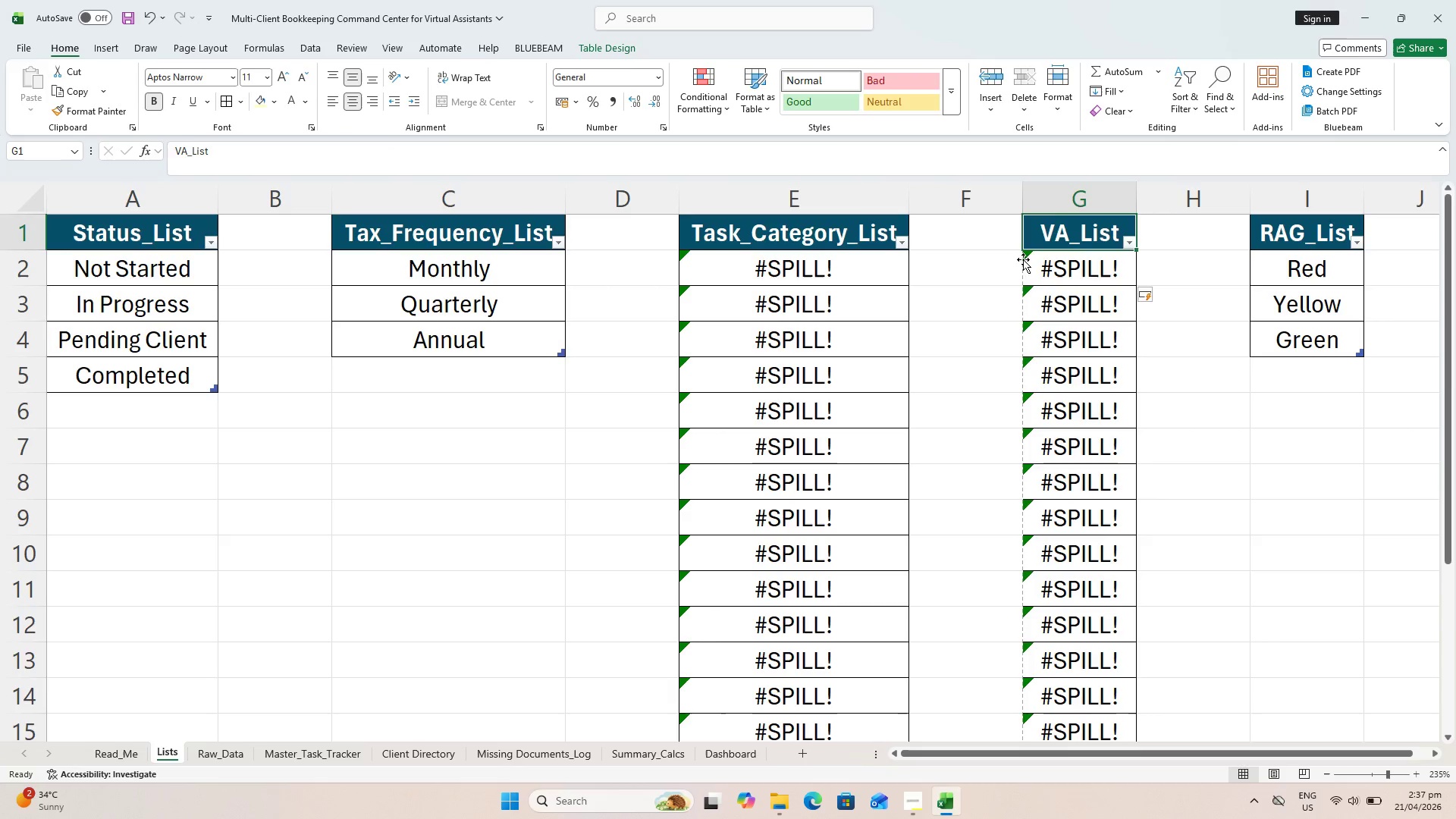 
key(Escape)
 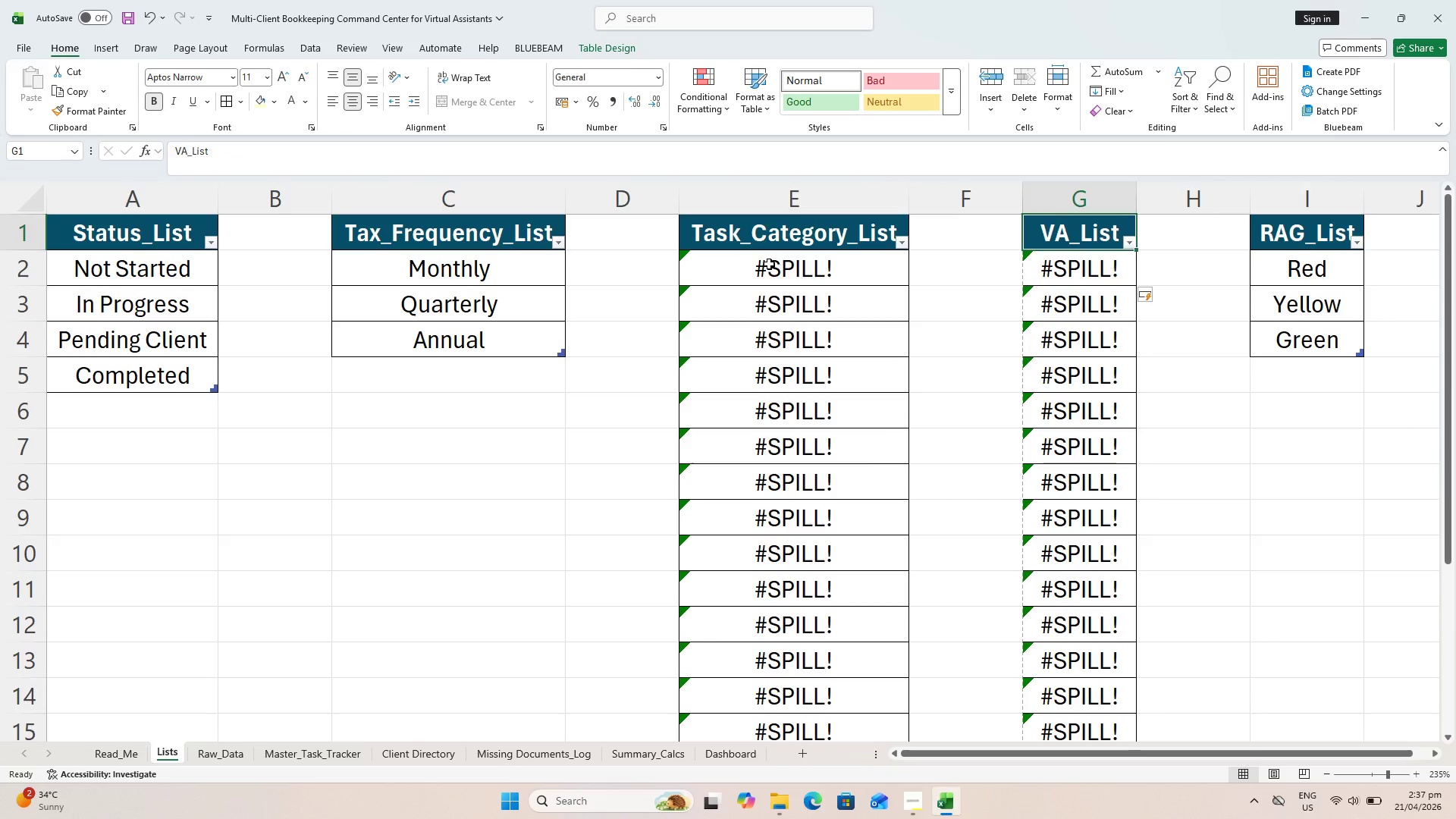 
left_click([769, 264])
 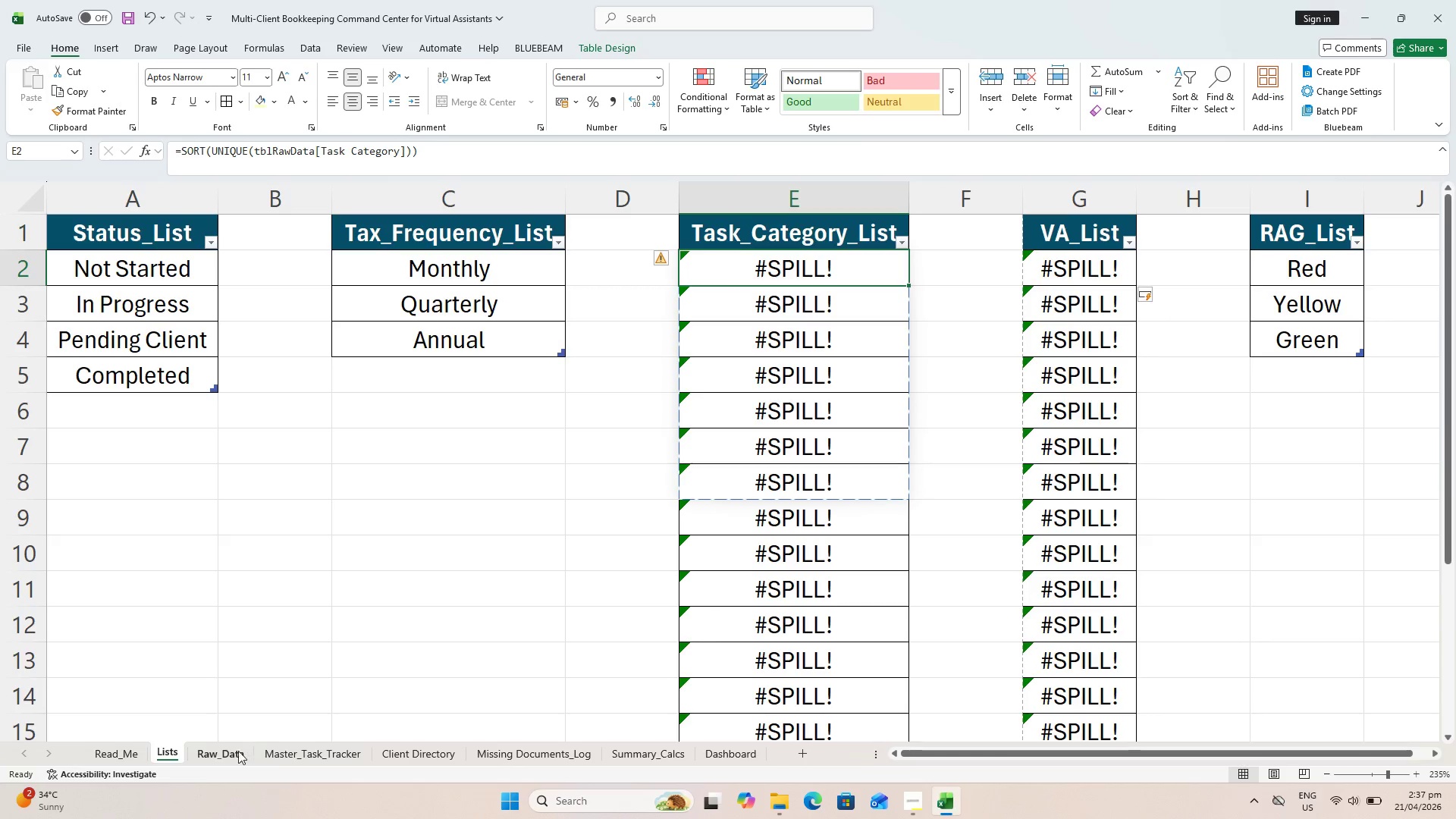 
wait(6.25)
 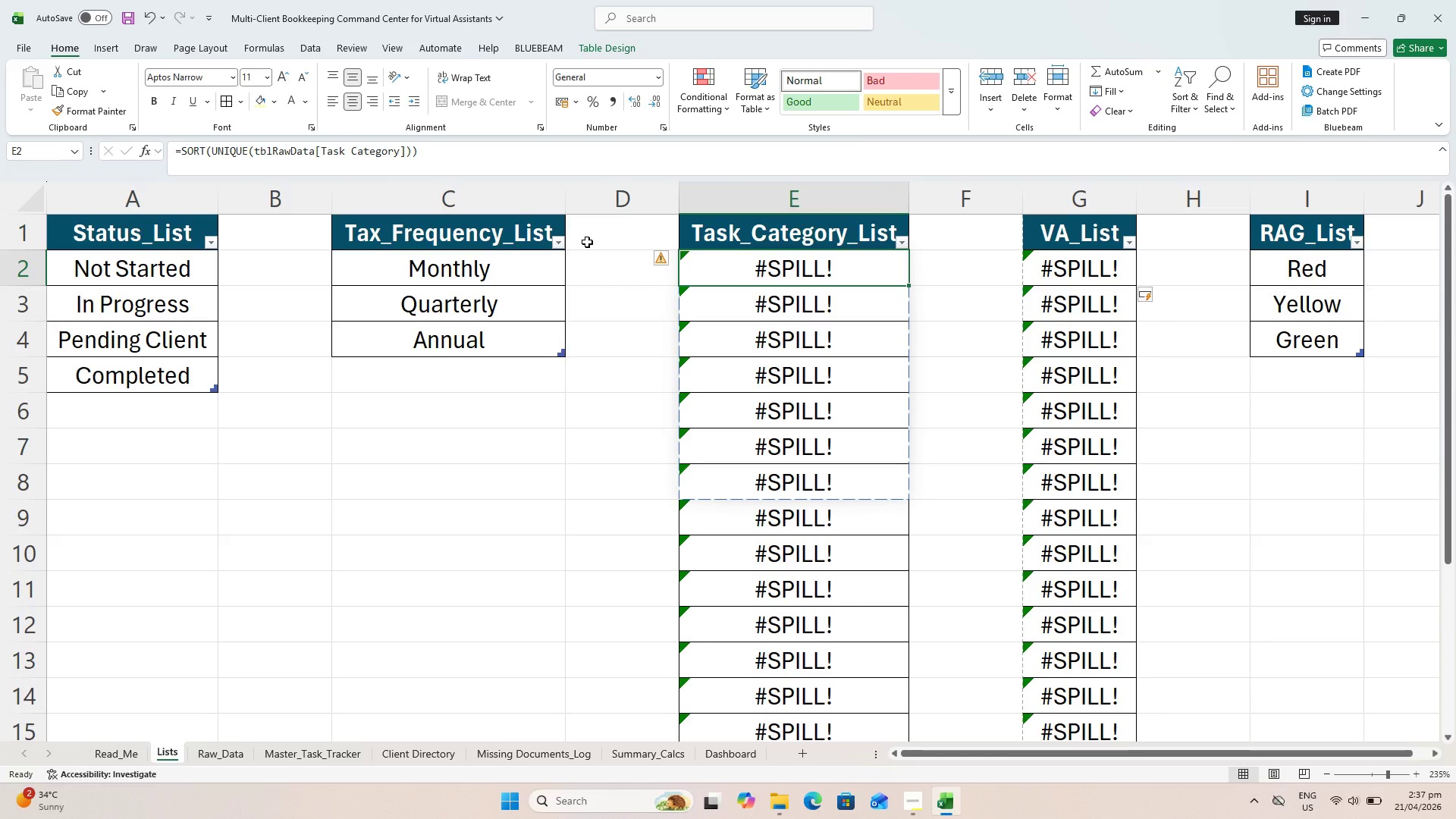 
left_click([249, 428])
 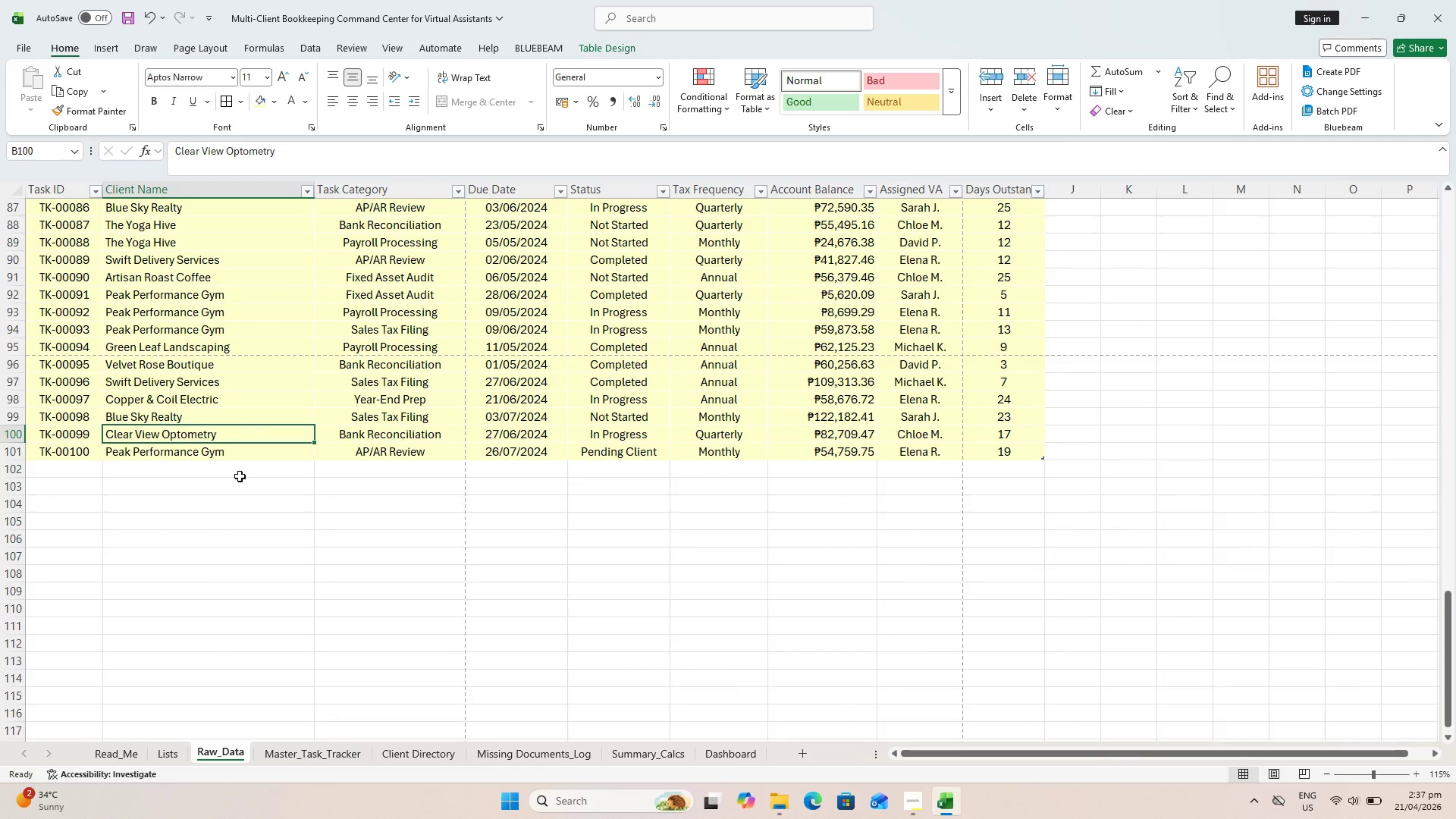 
scroll: coordinate [287, 555], scroll_direction: up, amount: 7.0
 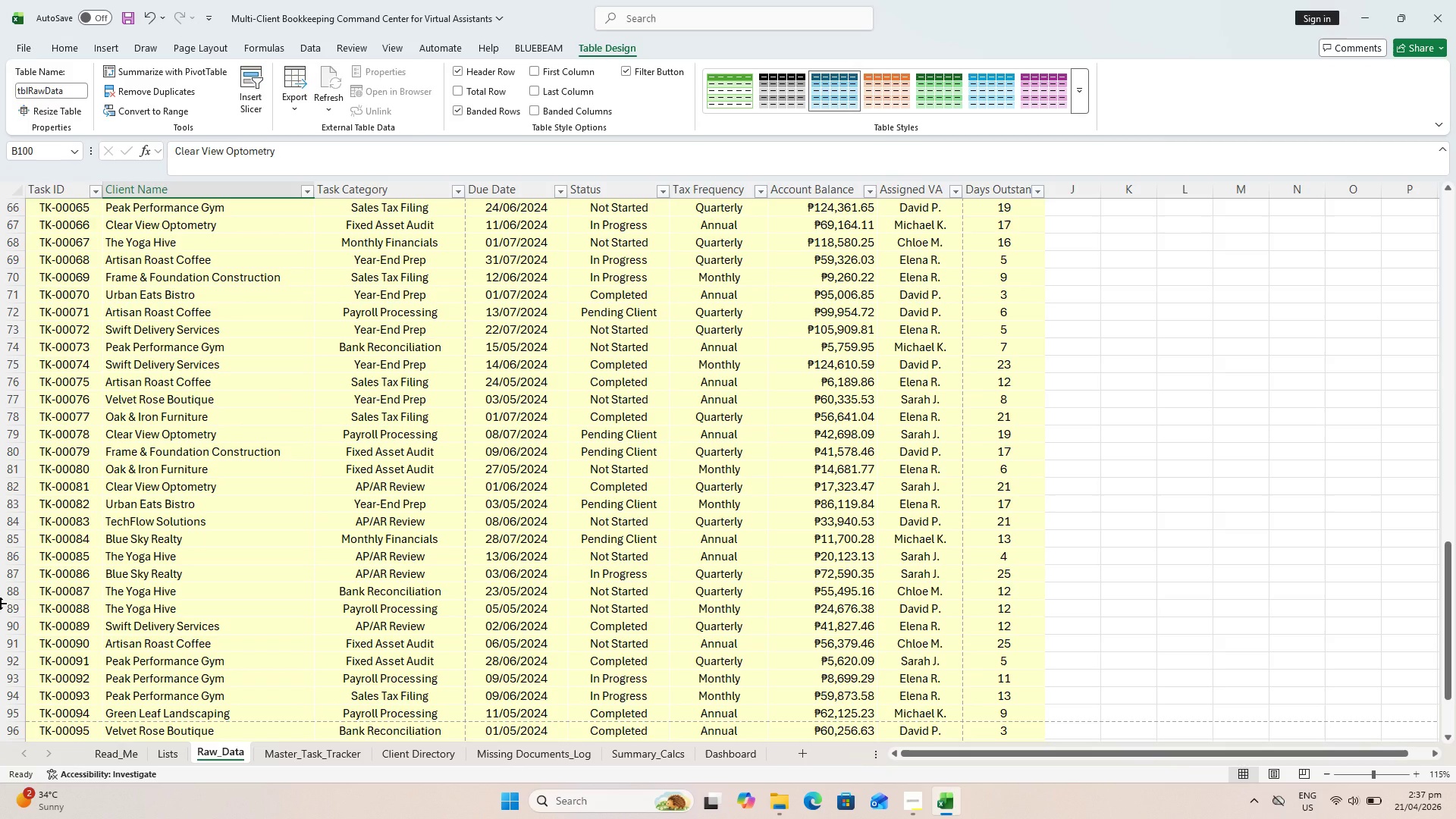 
wait(13.4)
 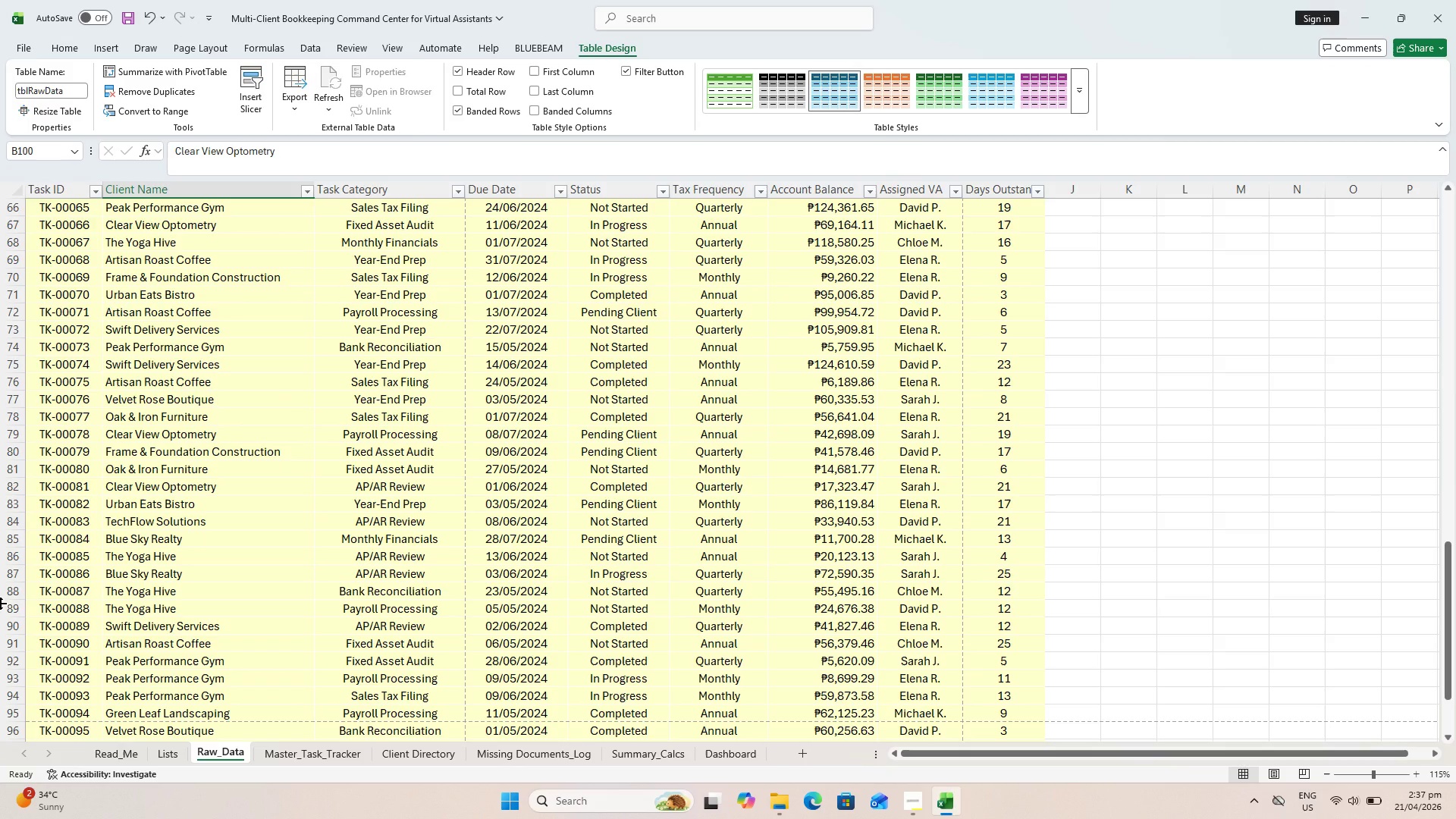 
left_click([174, 752])
 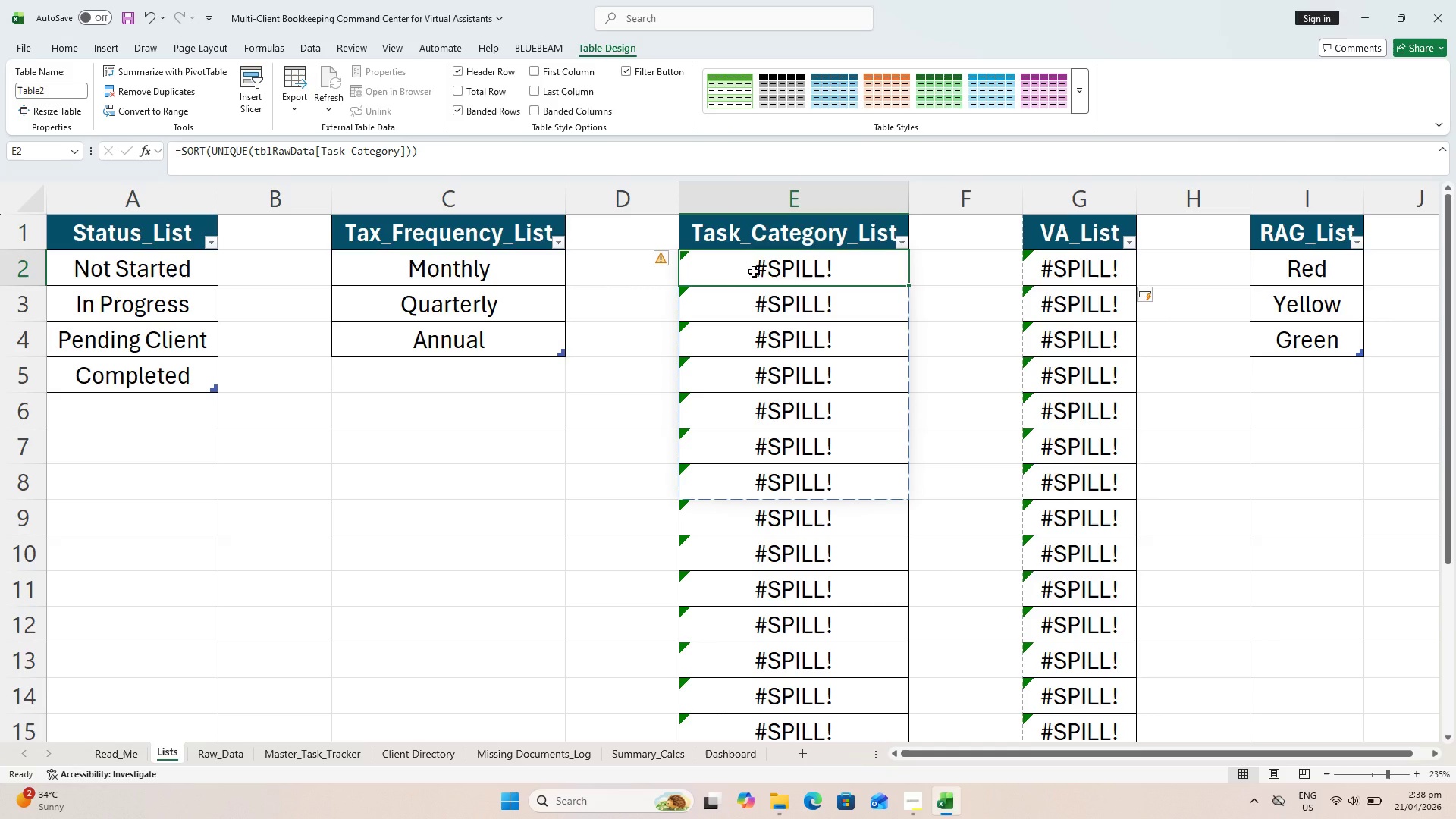 
wait(65.47)
 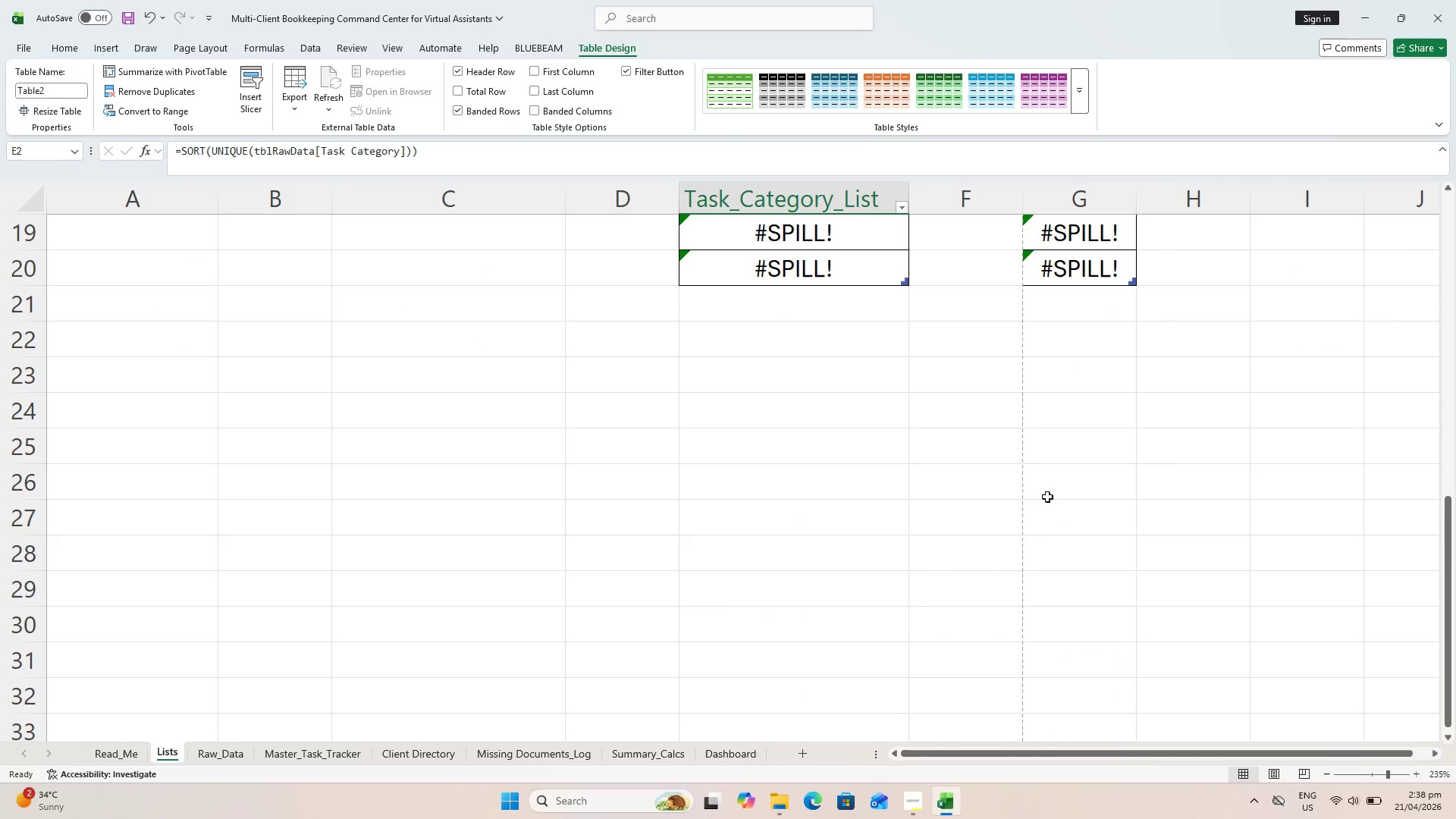 
hold_key(key=ControlLeft, duration=0.75)
 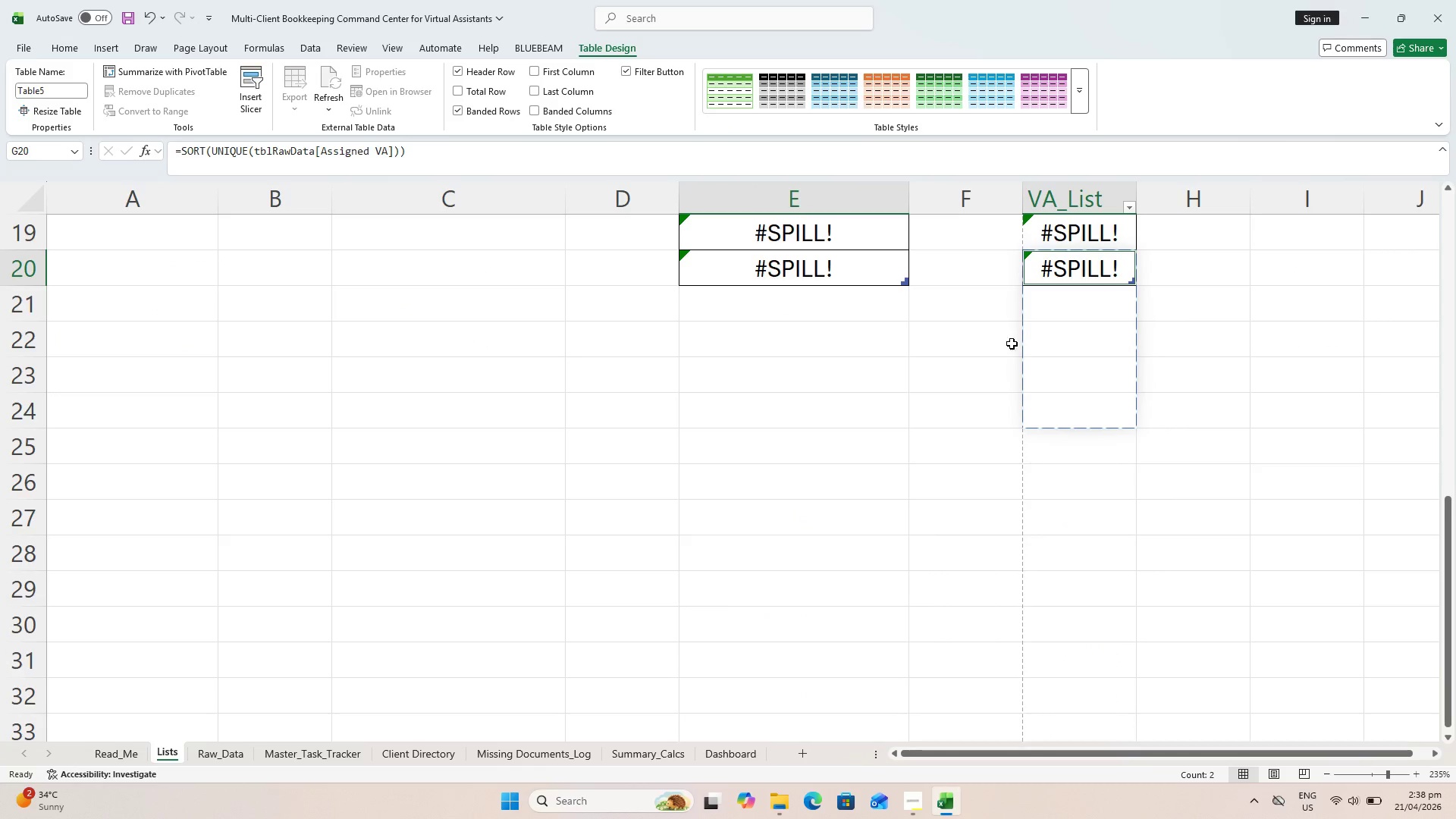 
scroll: coordinate [875, 590], scroll_direction: down, amount: 6.0
 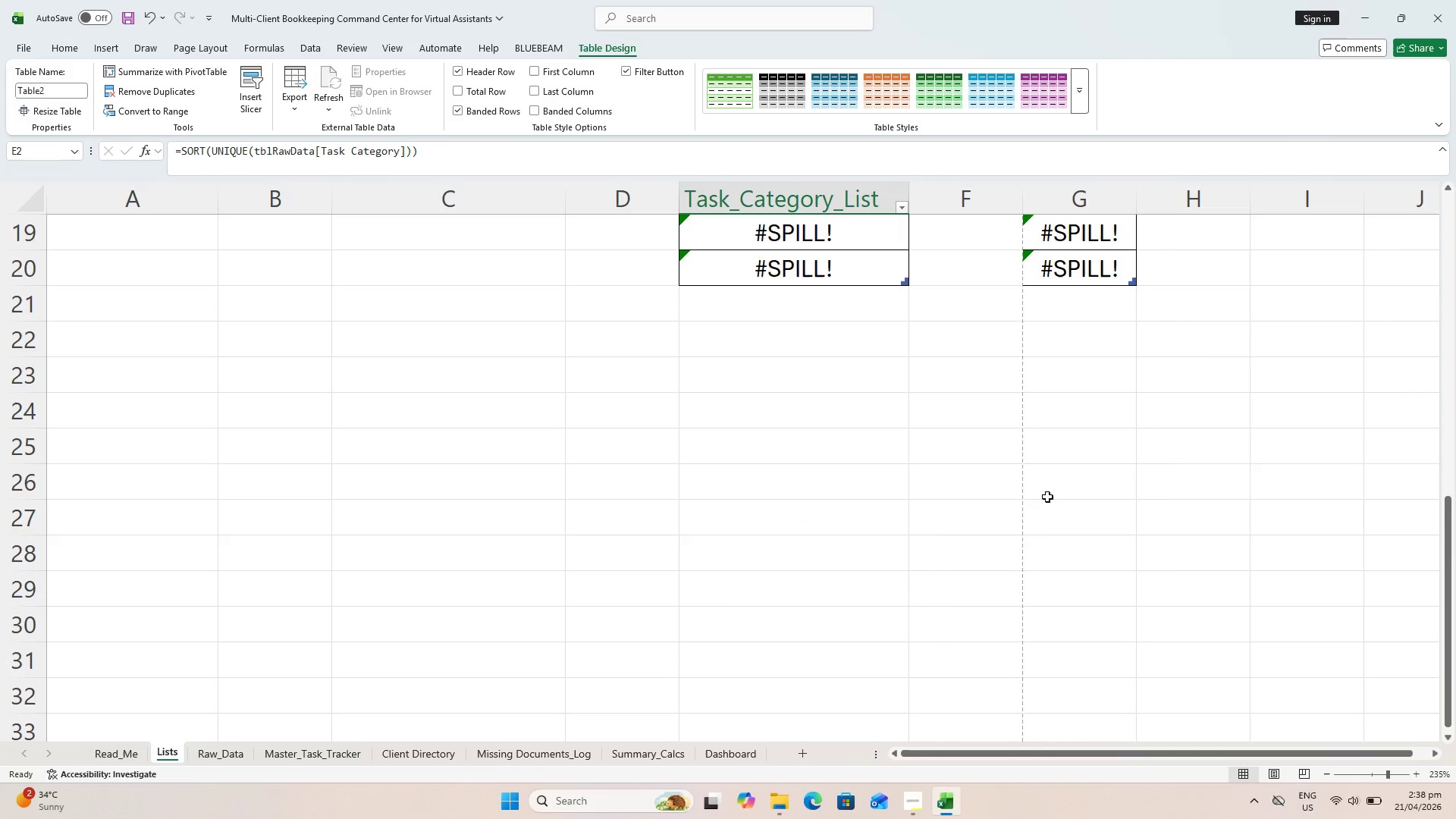 
left_click([1065, 276])
 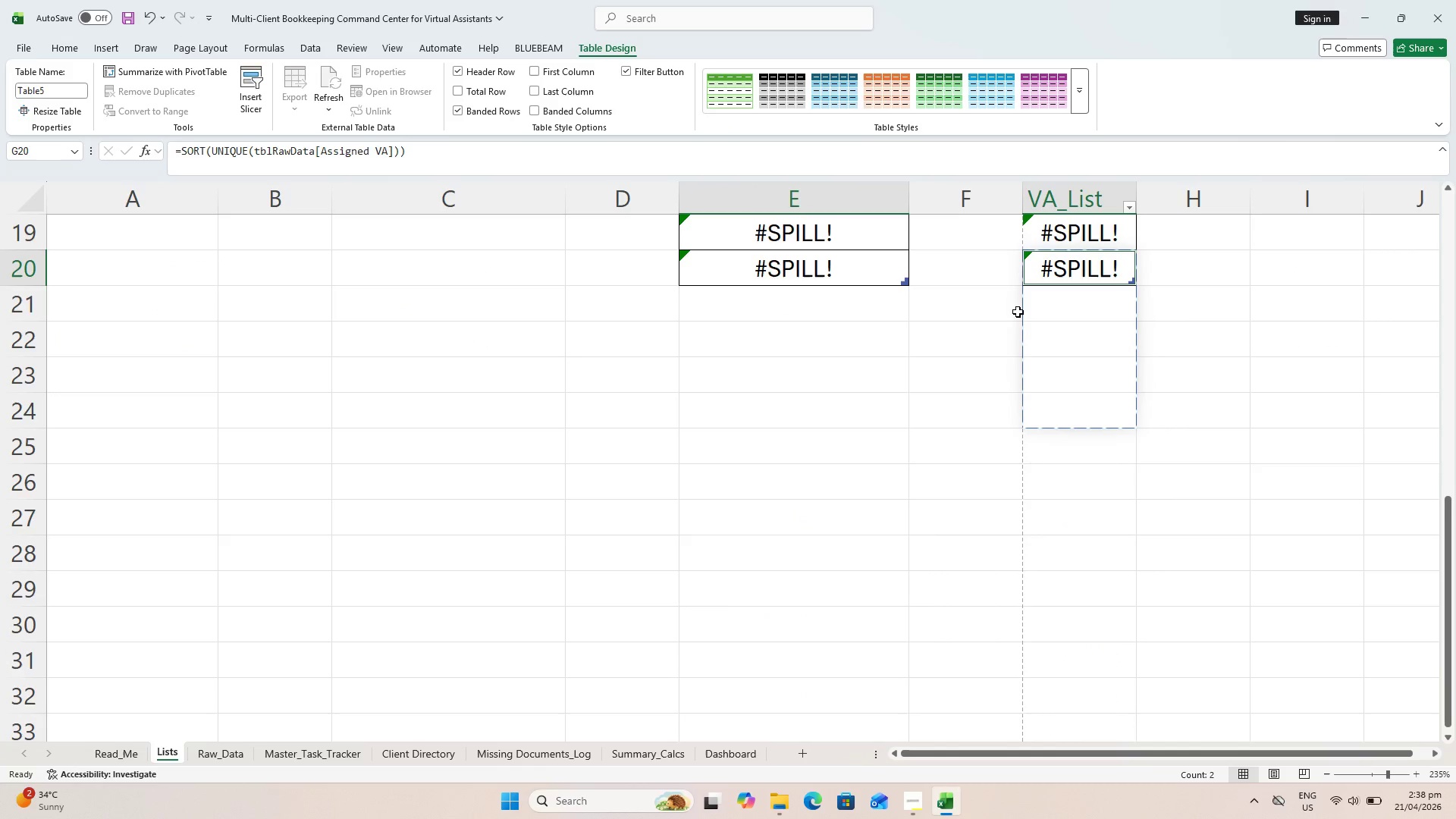 
scroll: coordinate [1021, 340], scroll_direction: up, amount: 3.0
 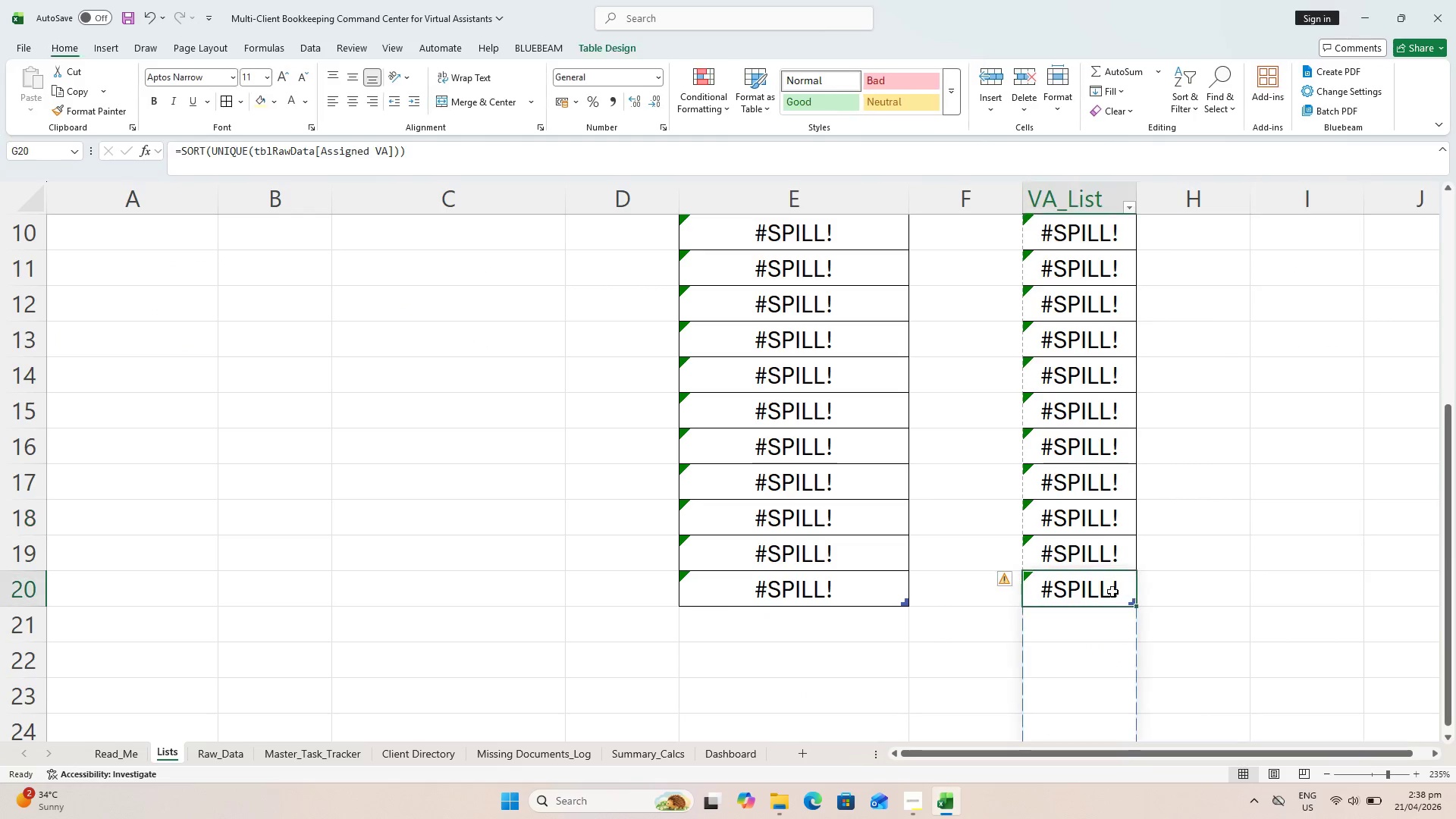 
scroll: coordinate [994, 521], scroll_direction: down, amount: 2.0
 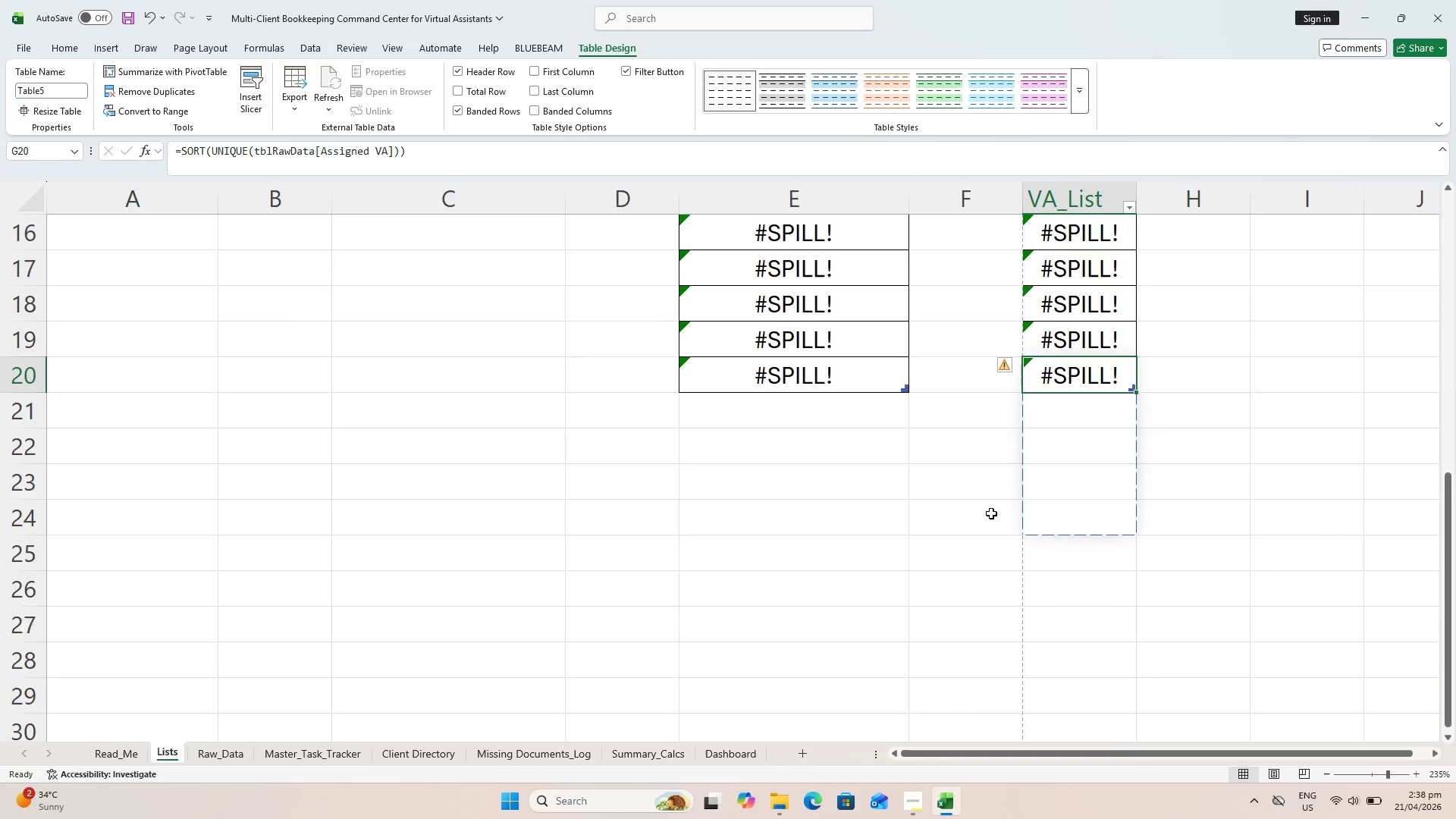 
hold_key(key=ControlLeft, duration=0.91)
 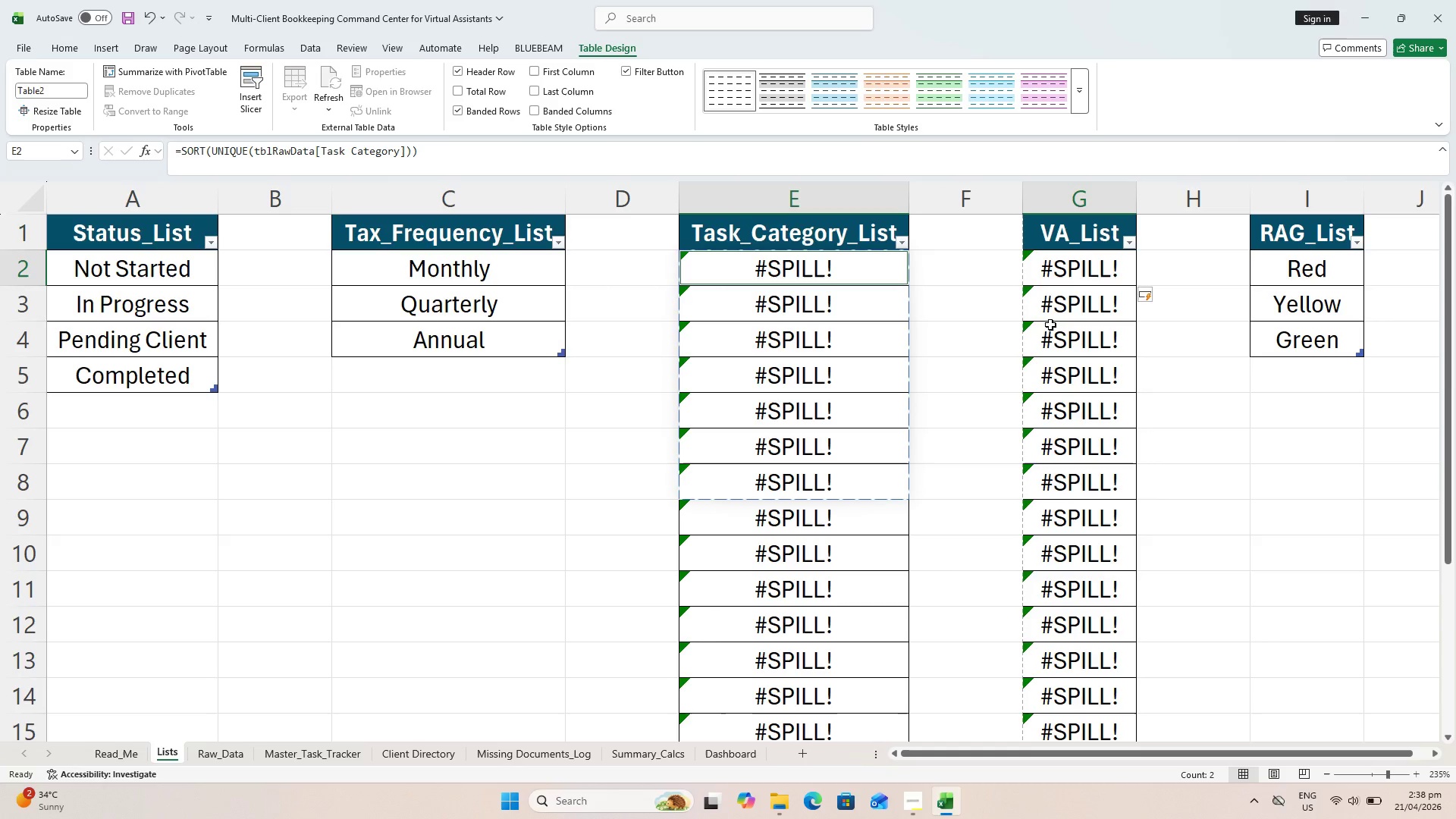 
scroll: coordinate [977, 499], scroll_direction: up, amount: 14.0
 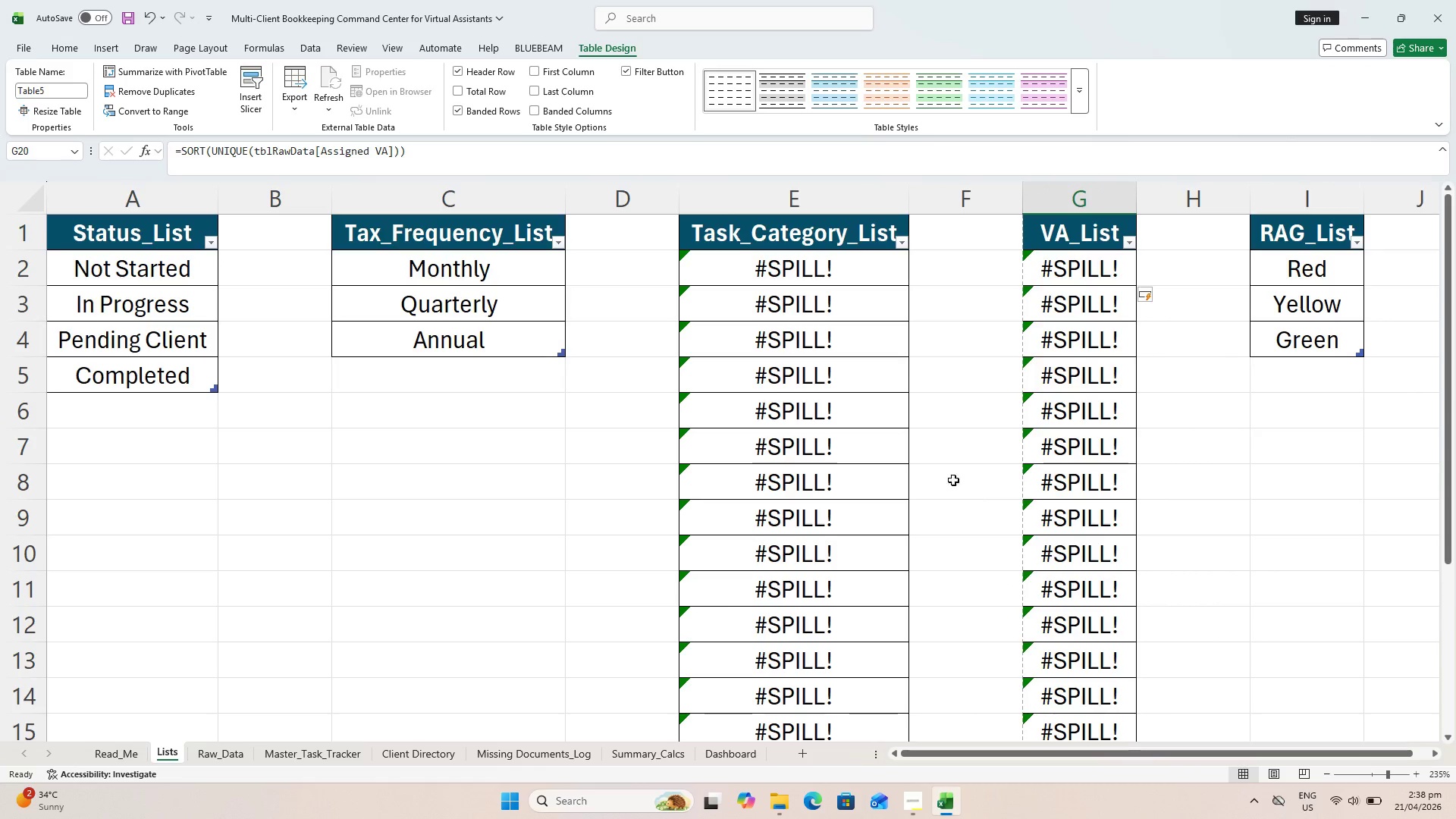 
left_click_drag(start_coordinate=[915, 318], to_coordinate=[934, 321])
 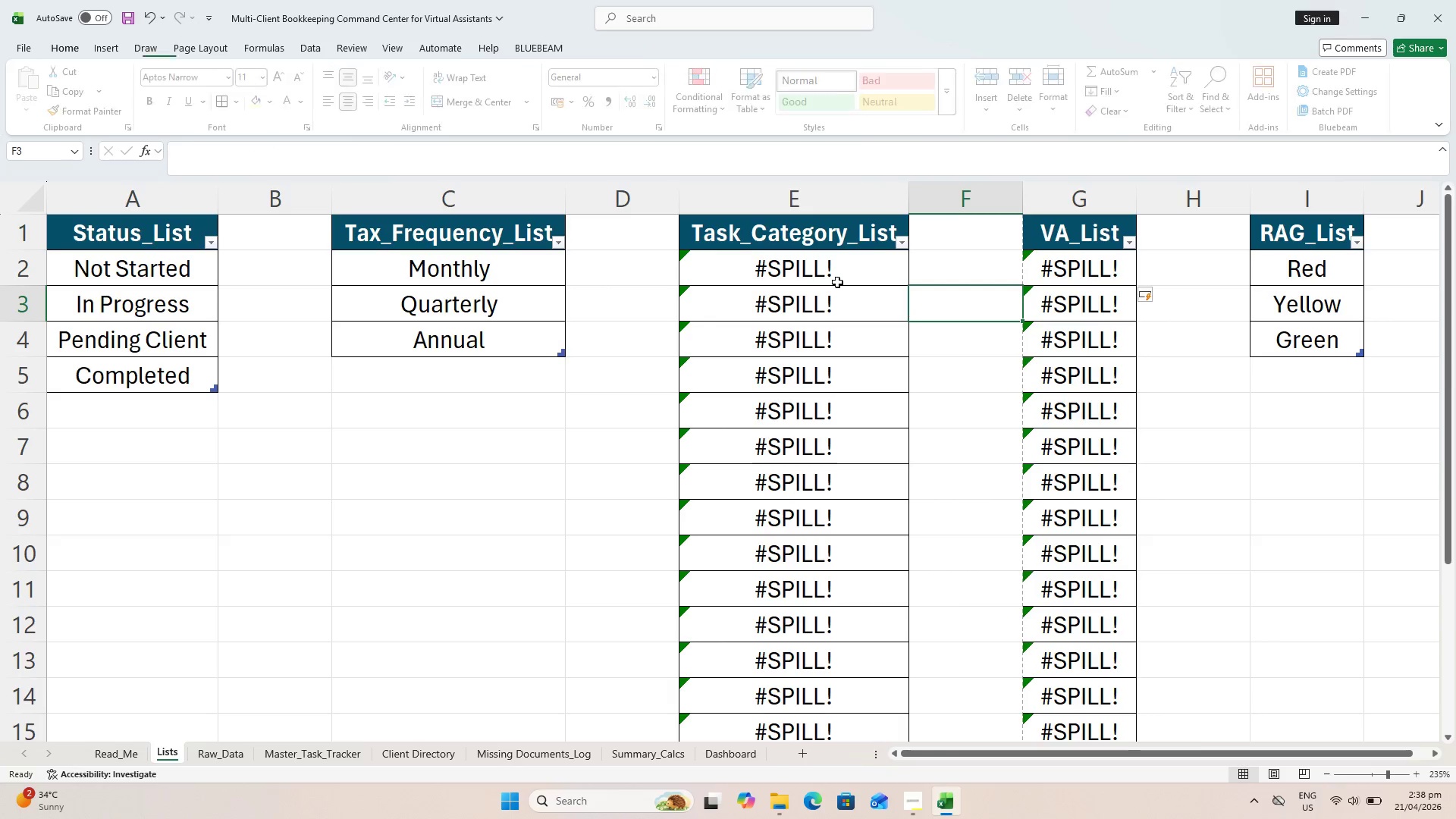 
double_click([829, 278])
 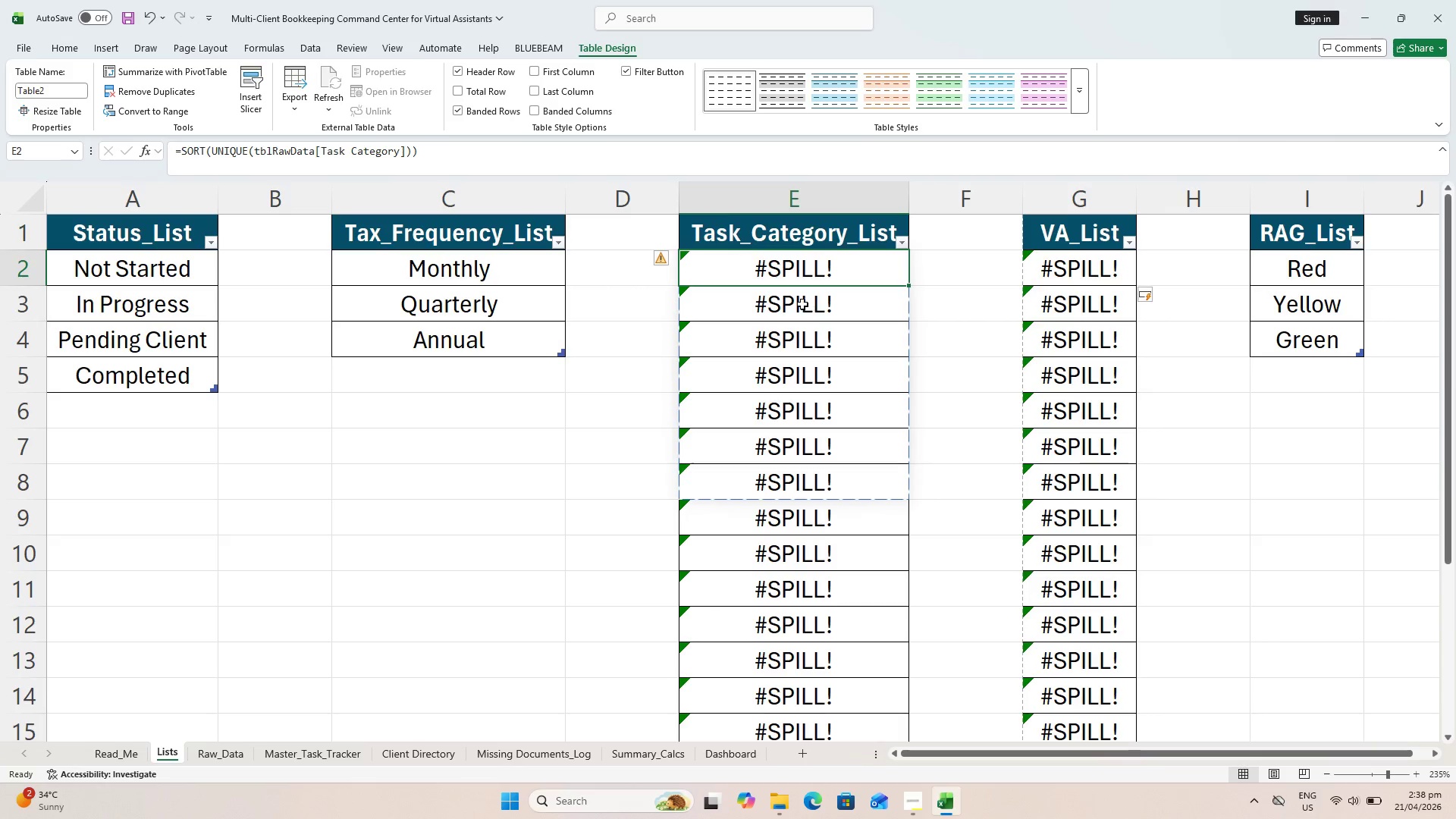 
key(Escape)
 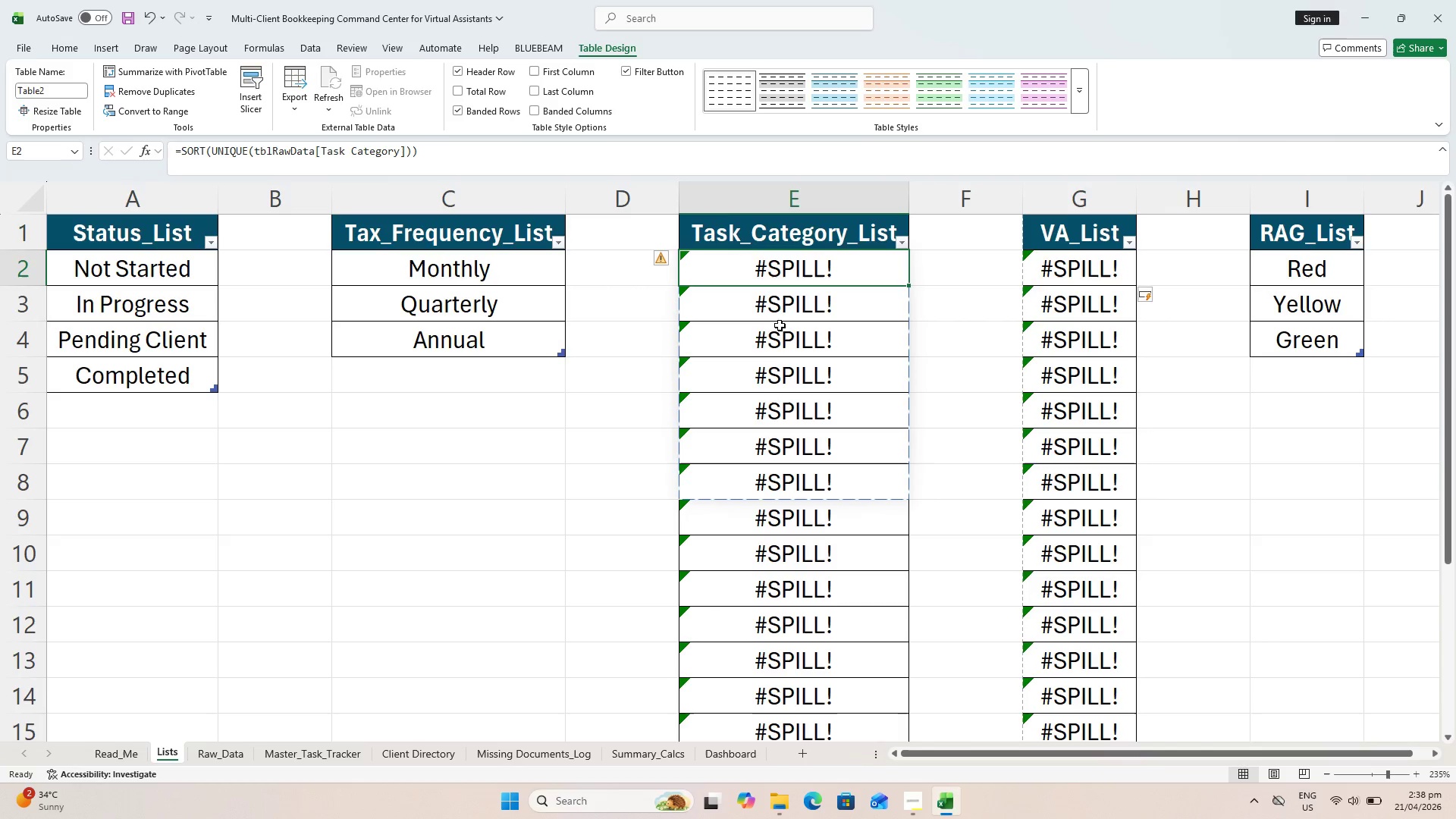 
hold_key(key=ControlLeft, duration=0.42)
scroll: coordinate [768, 391], scroll_direction: down, amount: 2.0
 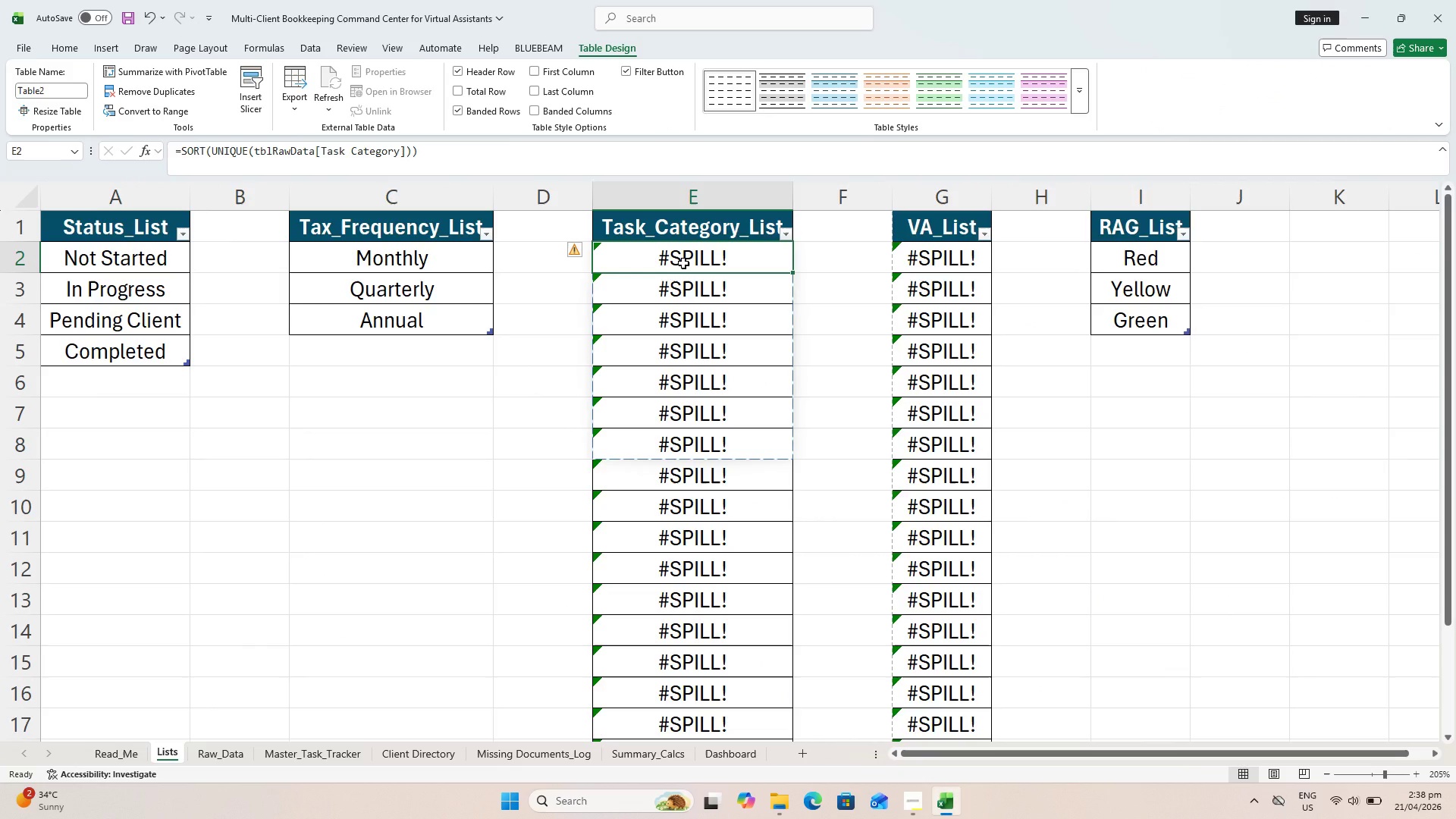 
left_click_drag(start_coordinate=[673, 265], to_coordinate=[676, 574])
 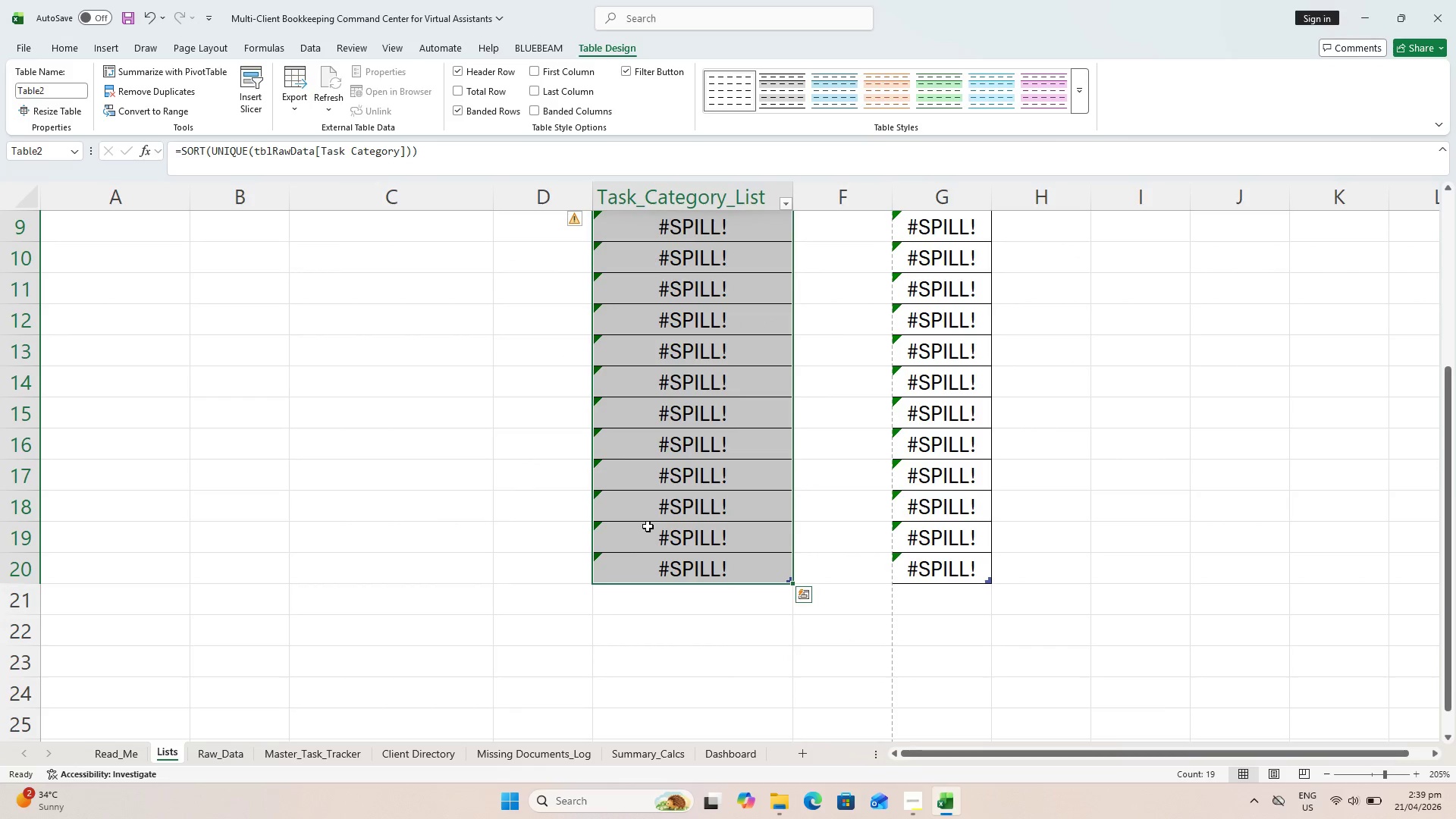 
key(Delete)
 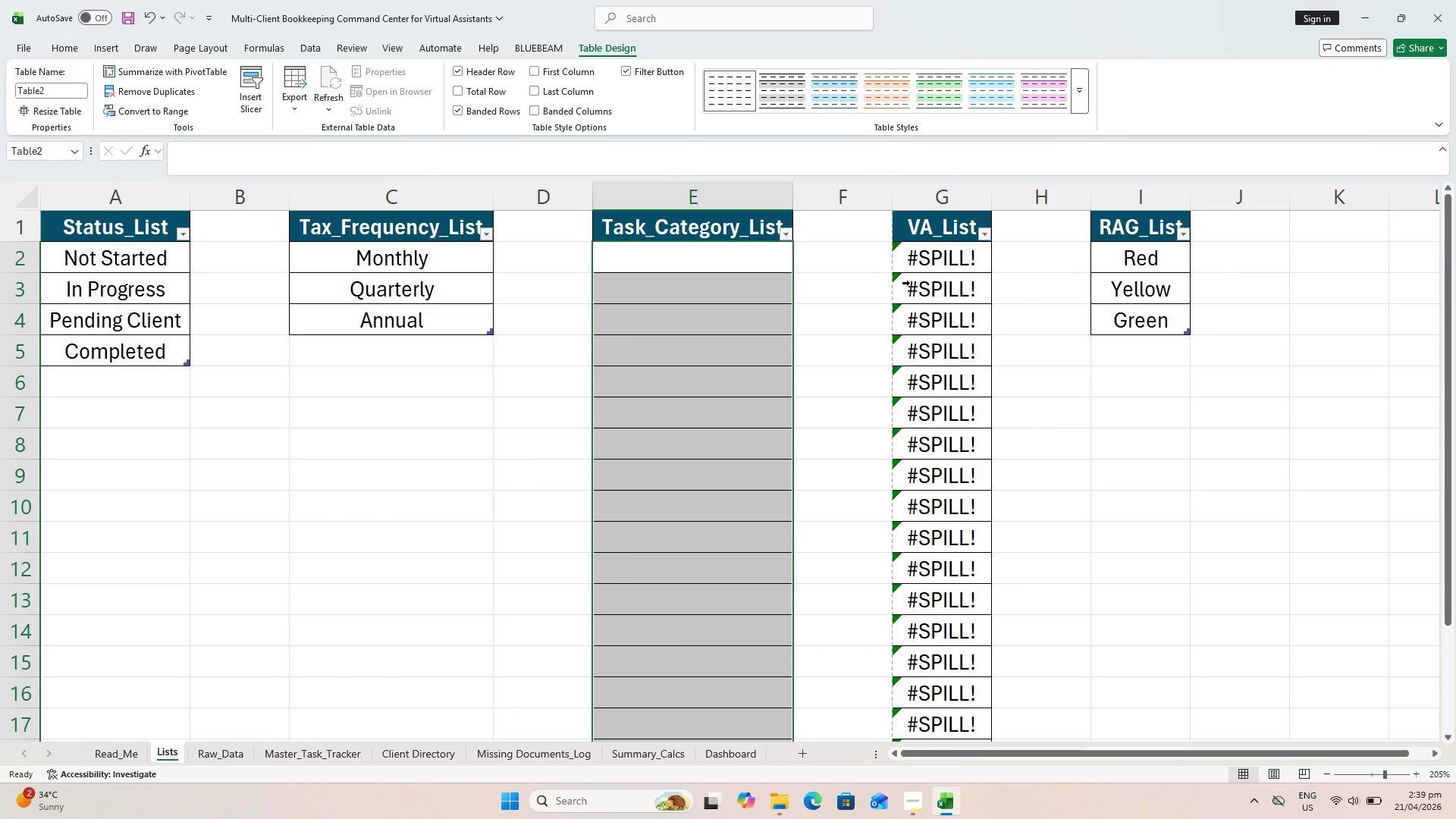 
left_click_drag(start_coordinate=[934, 259], to_coordinate=[967, 698])
 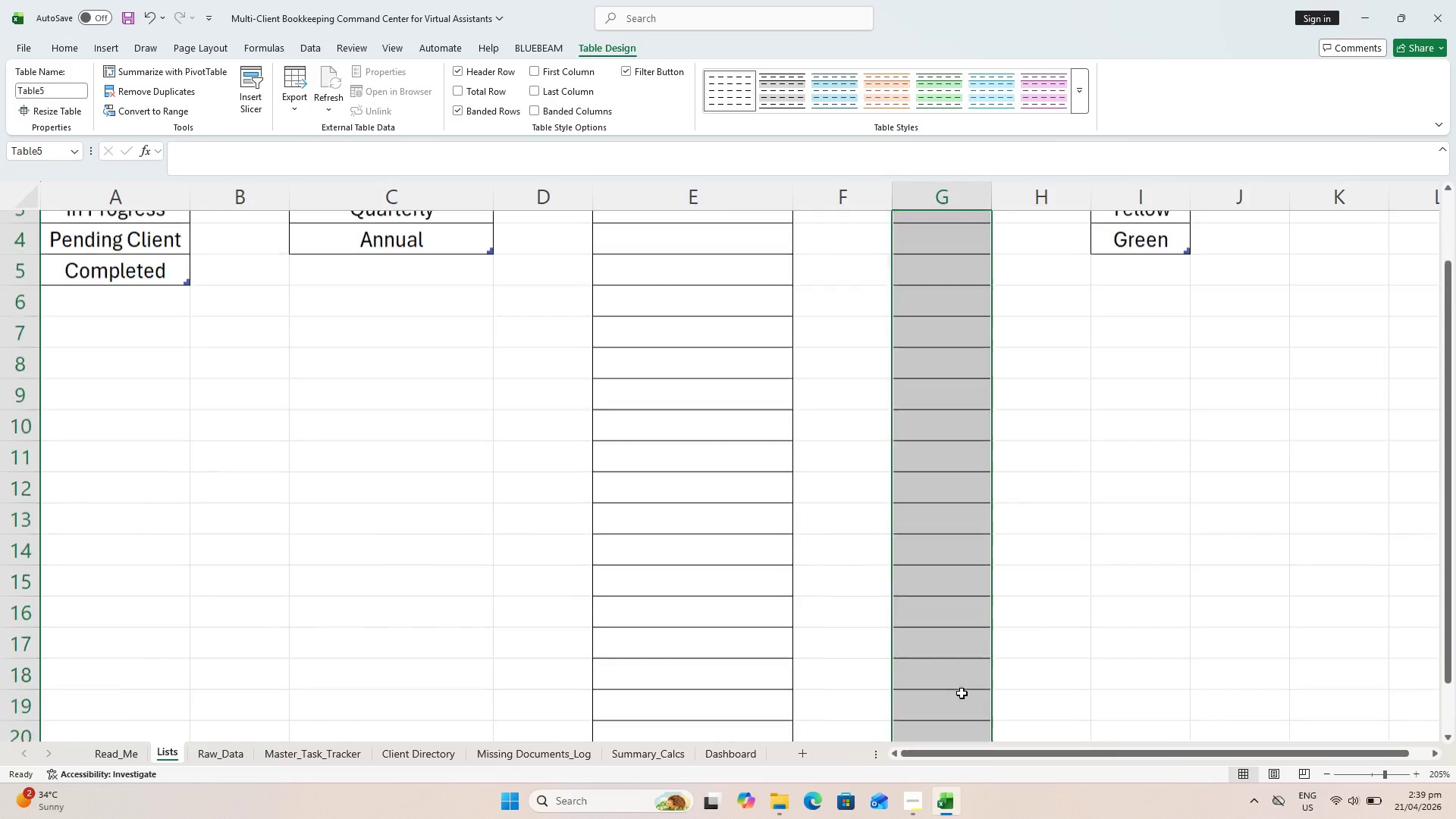 
key(Delete)
 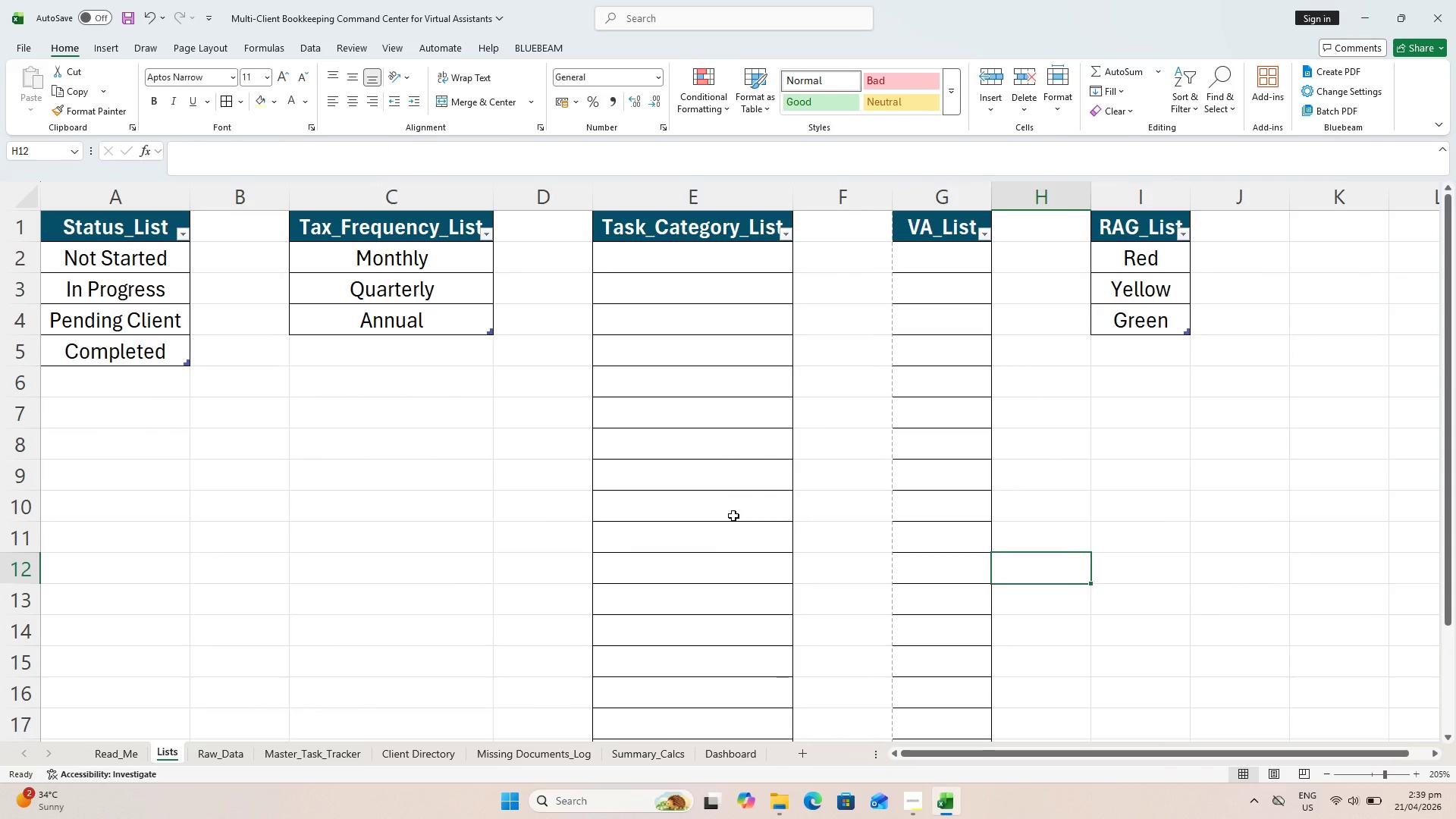 
wait(9.19)
 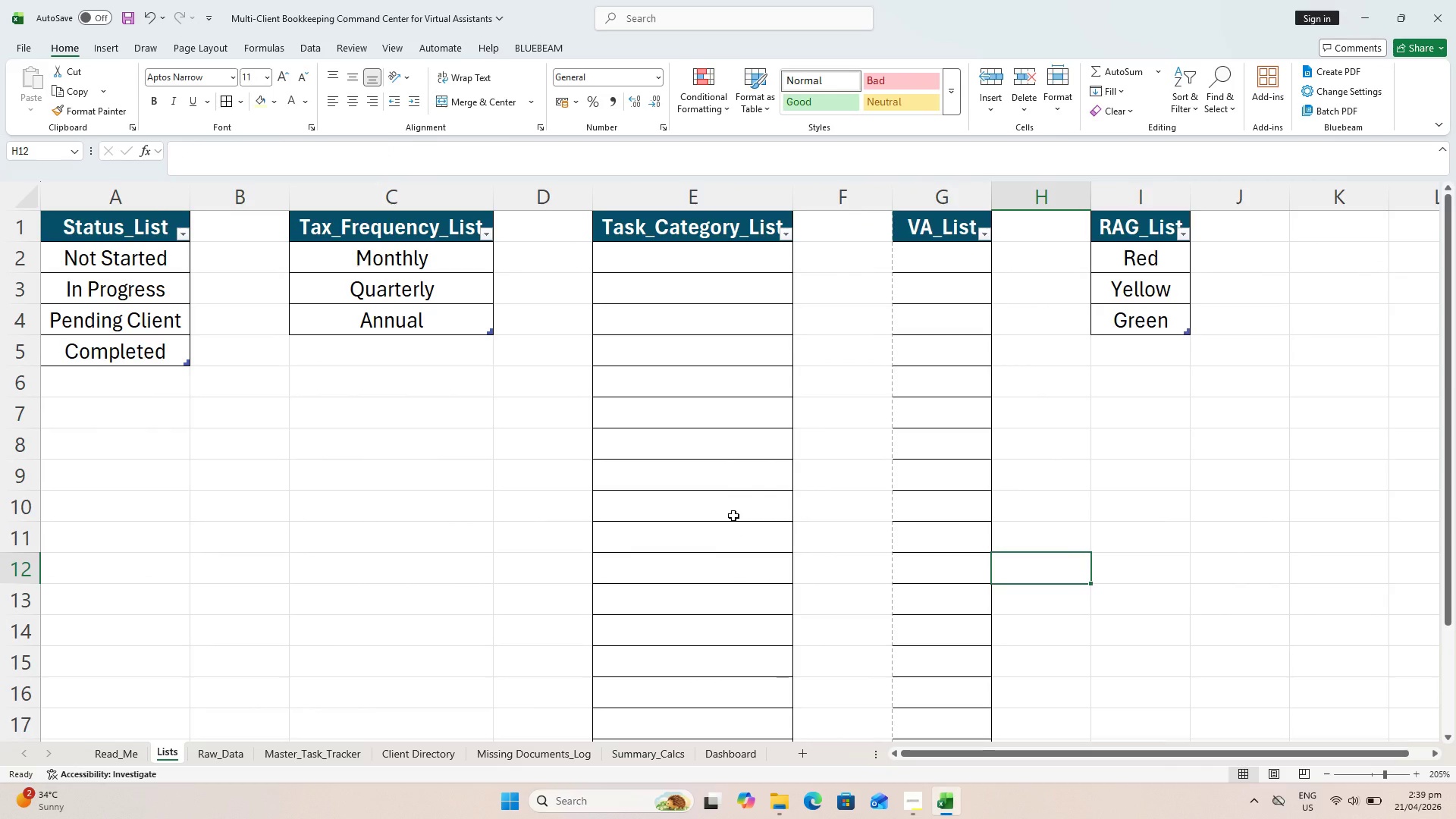 
right_click([738, 465])
 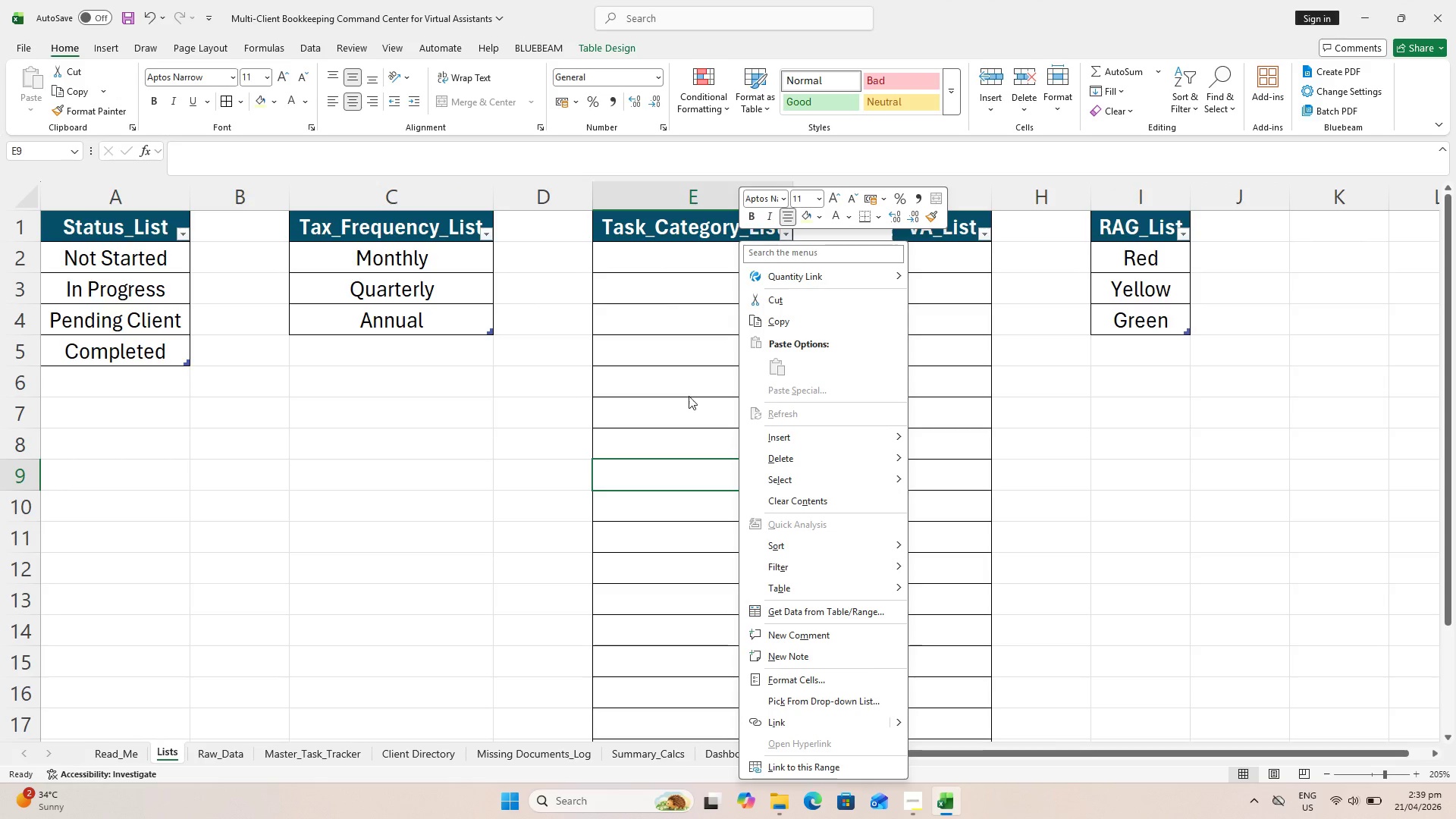 
left_click([681, 402])
 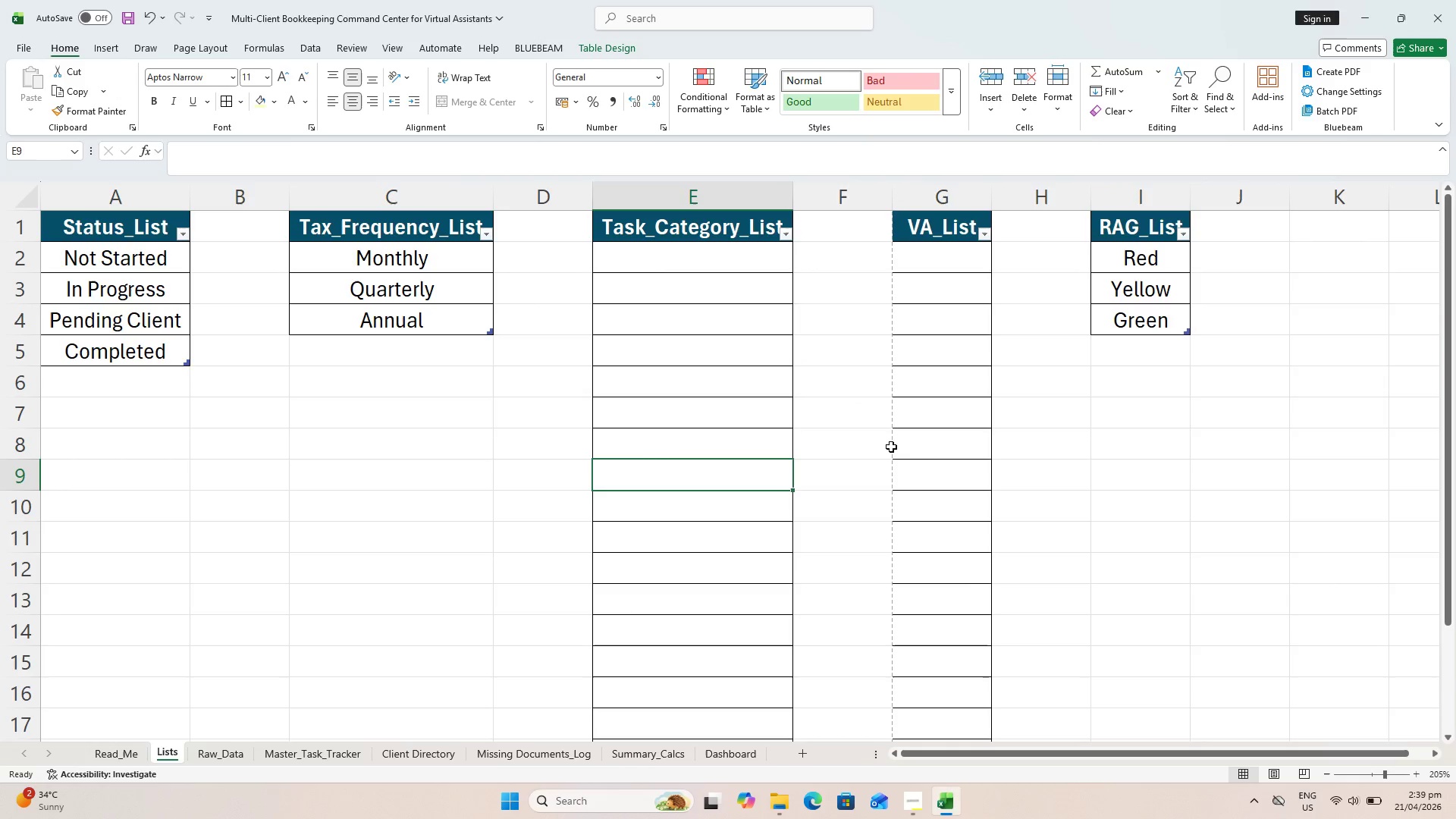 
hold_key(key=ControlLeft, duration=0.62)
 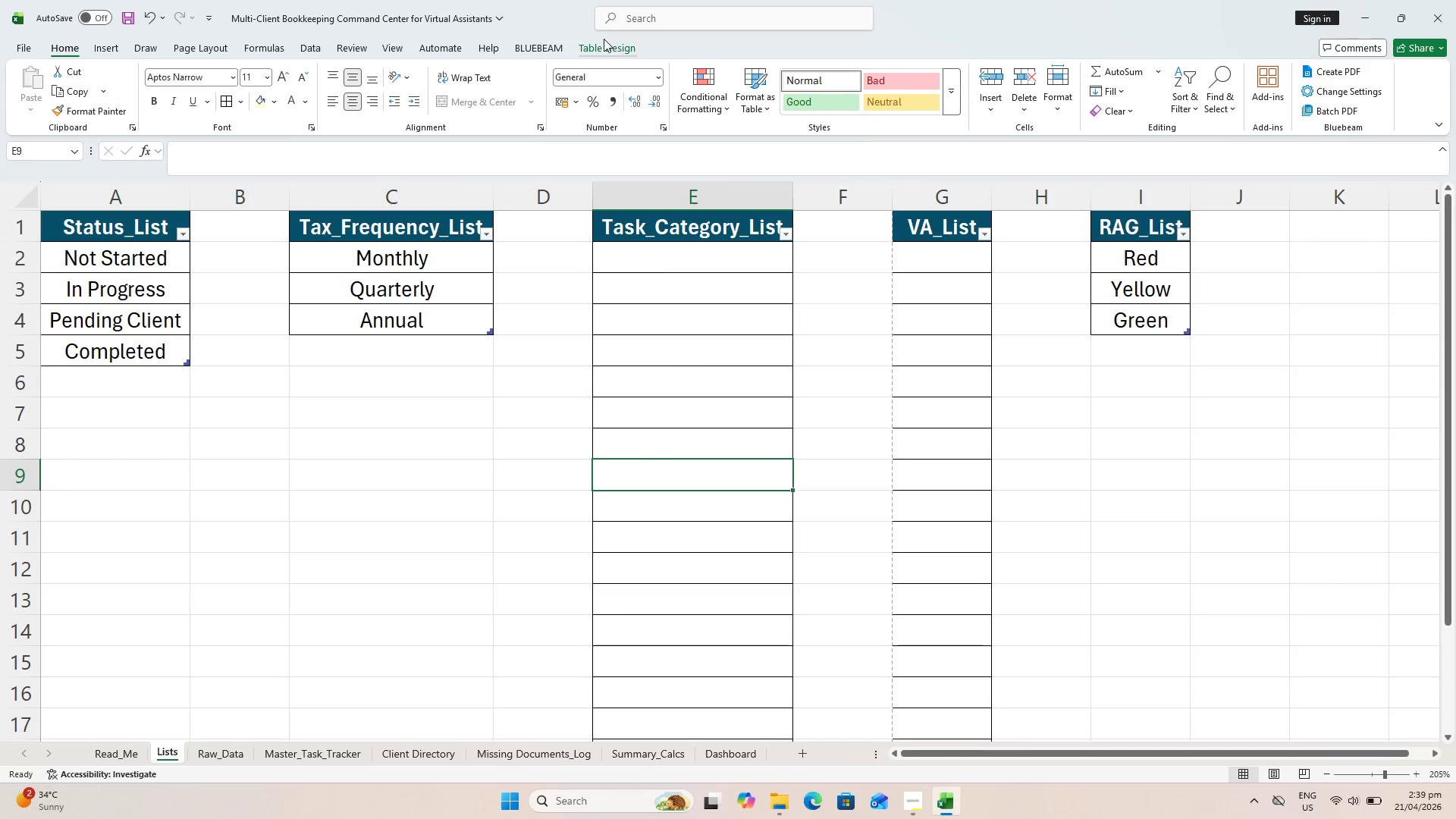 
left_click([604, 39])
 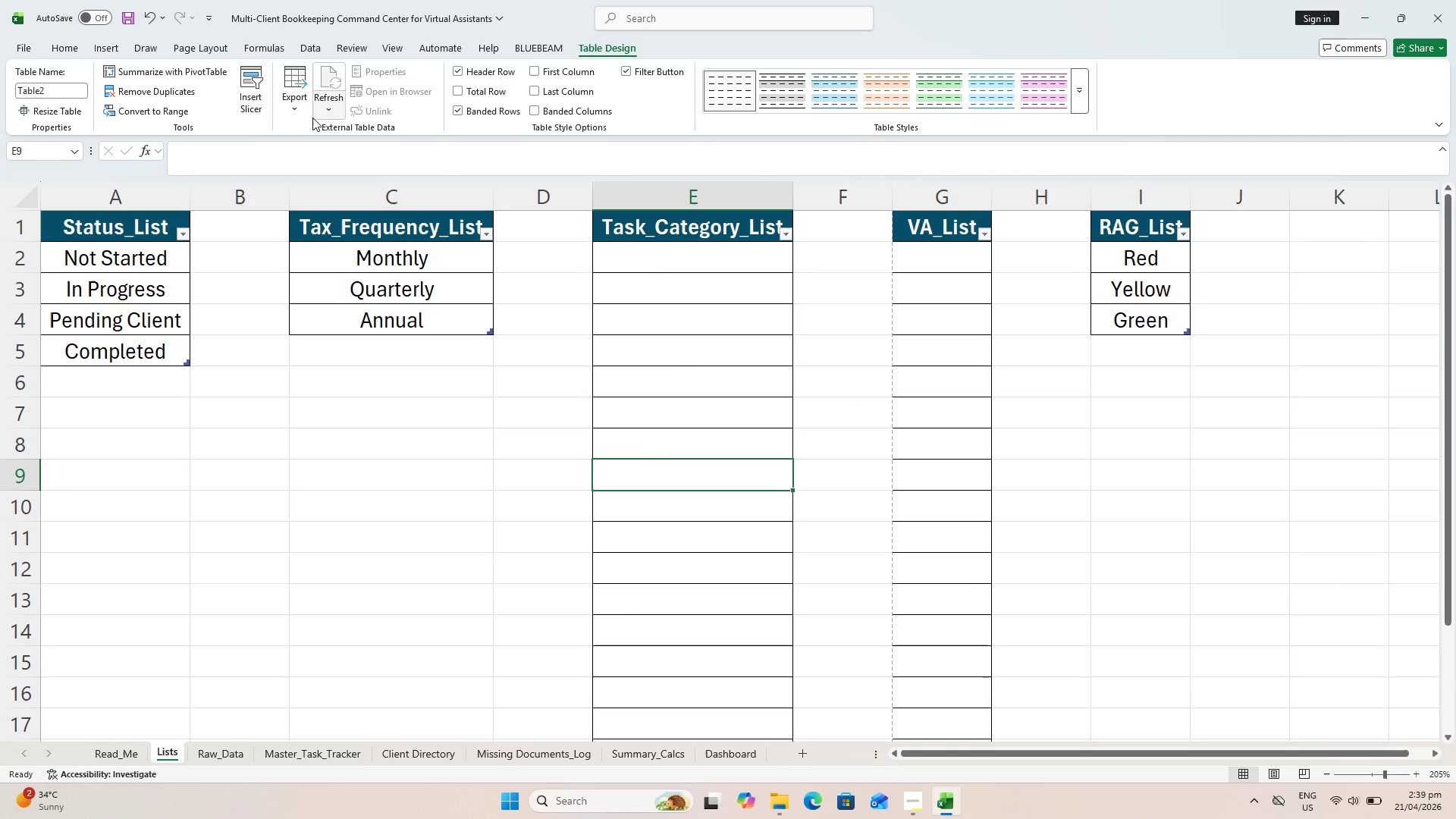 
left_click([164, 115])
 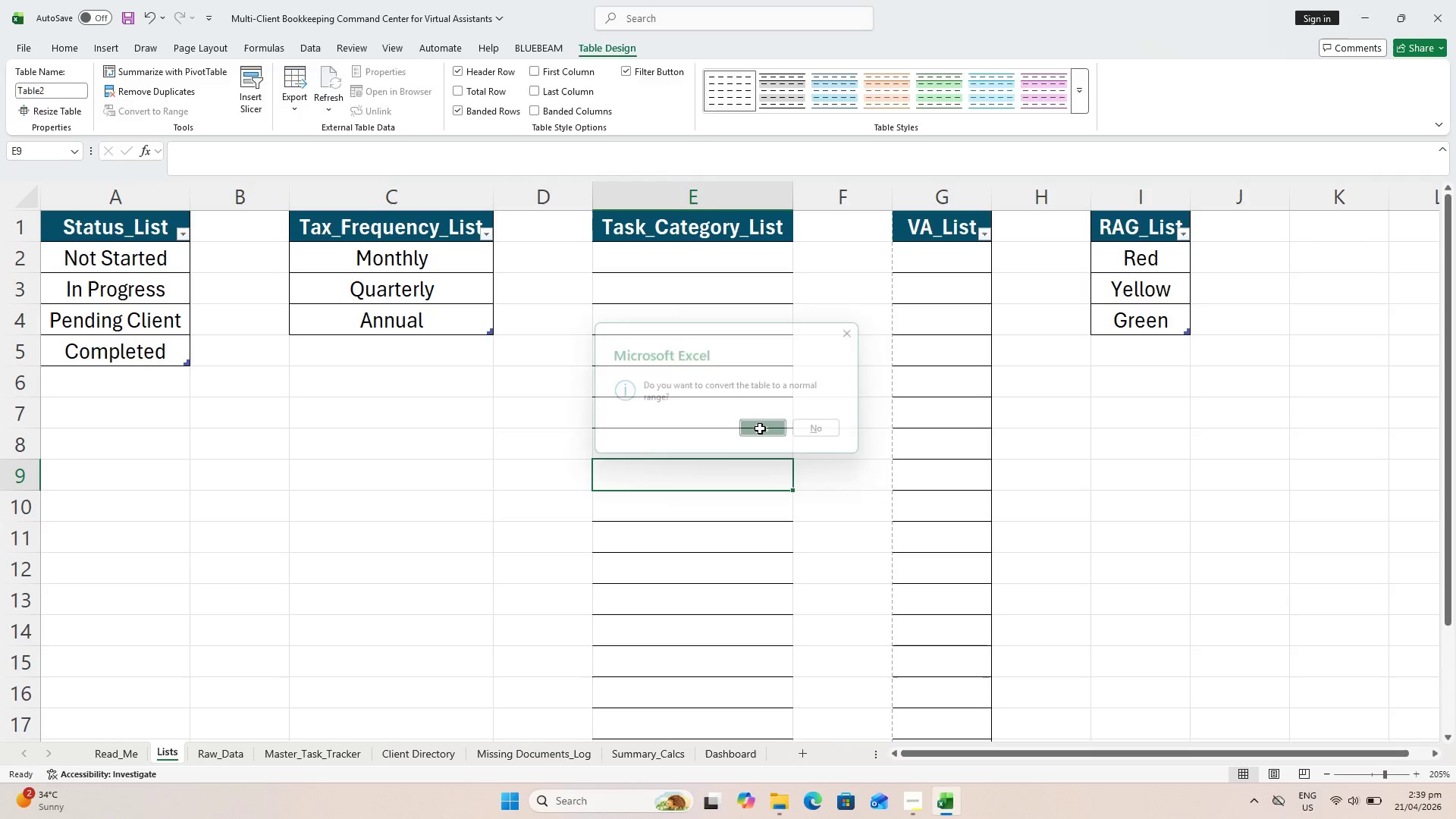 
left_click([946, 391])
 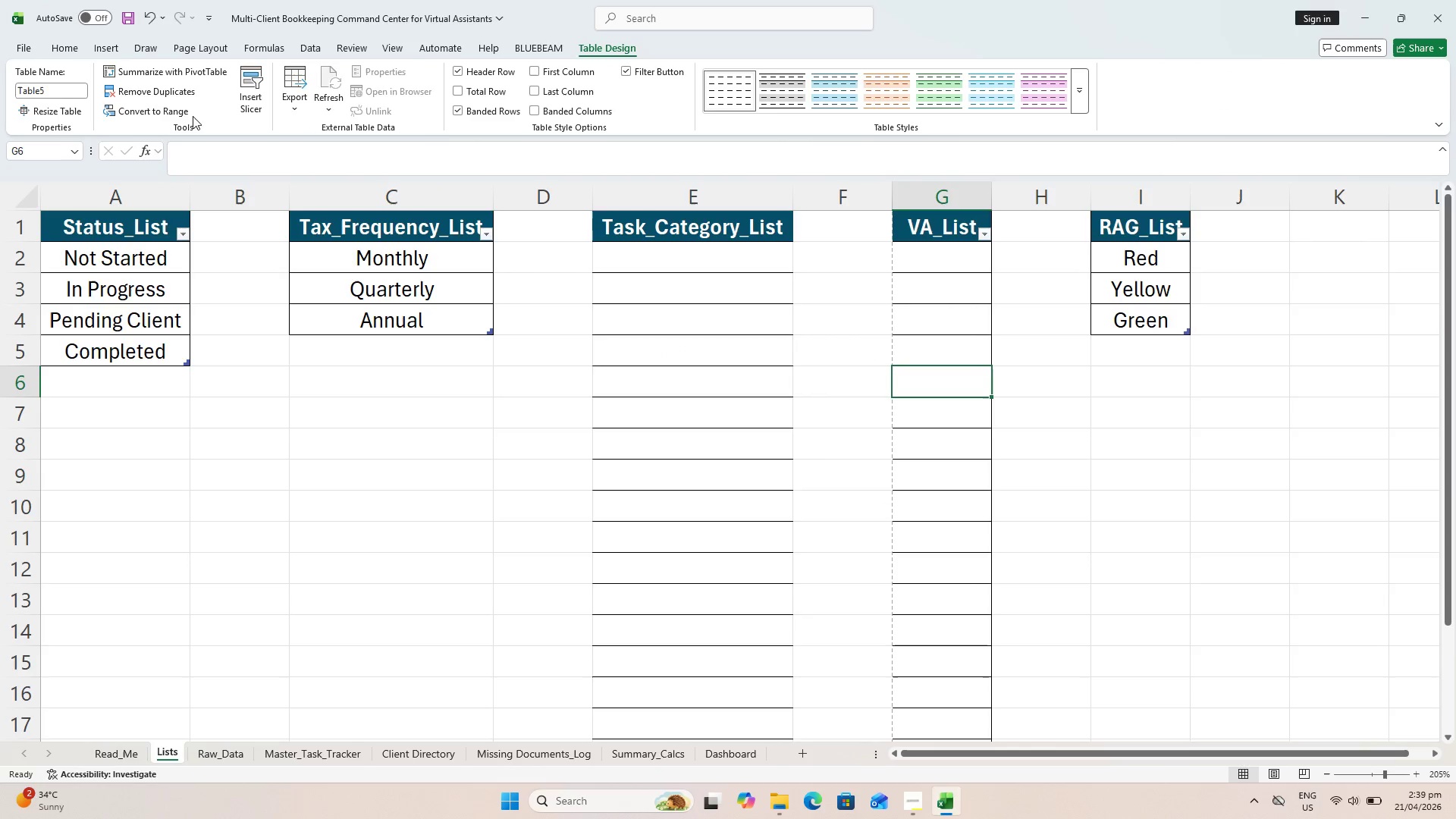 
left_click([165, 117])
 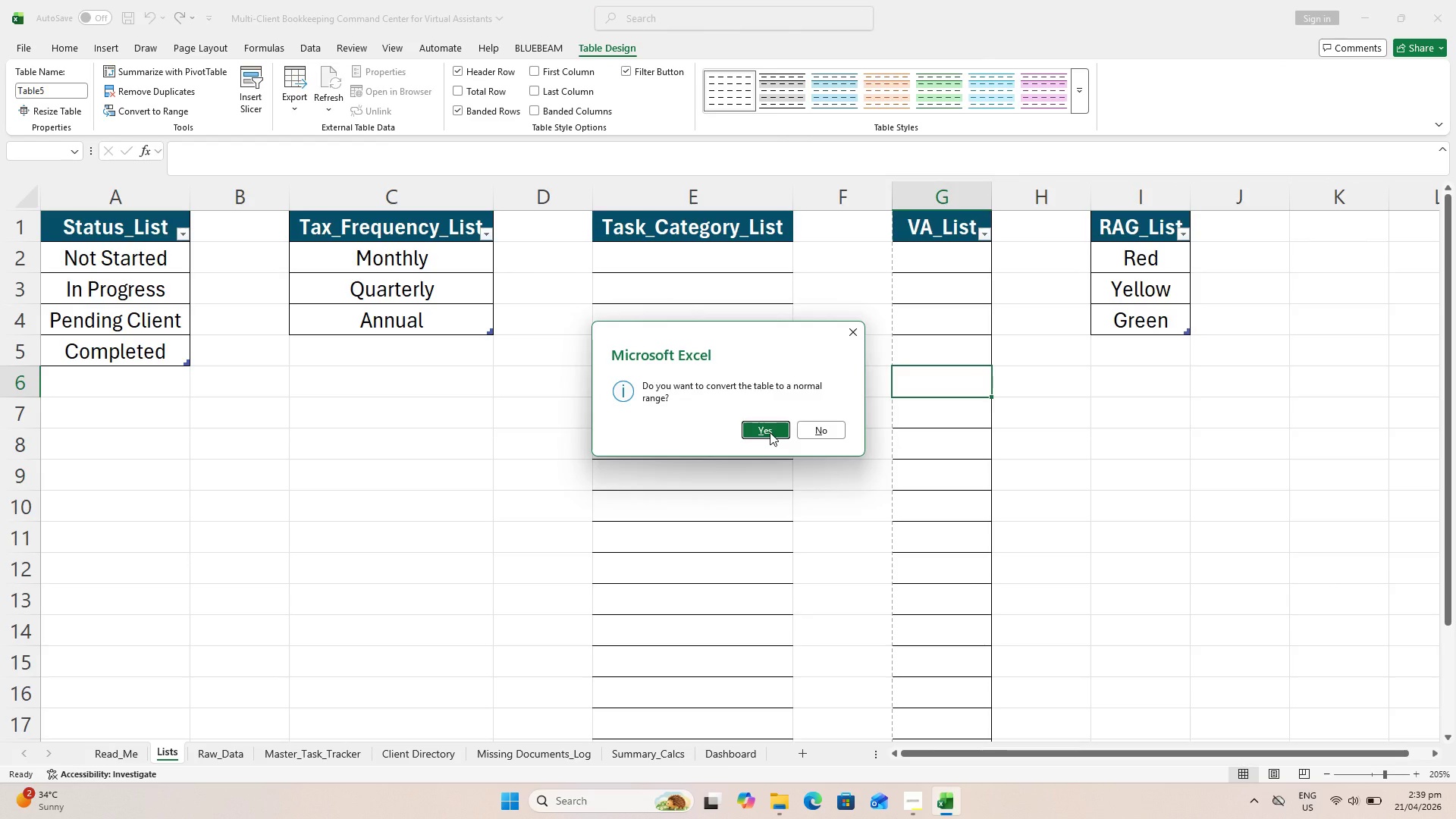 
left_click([770, 432])
 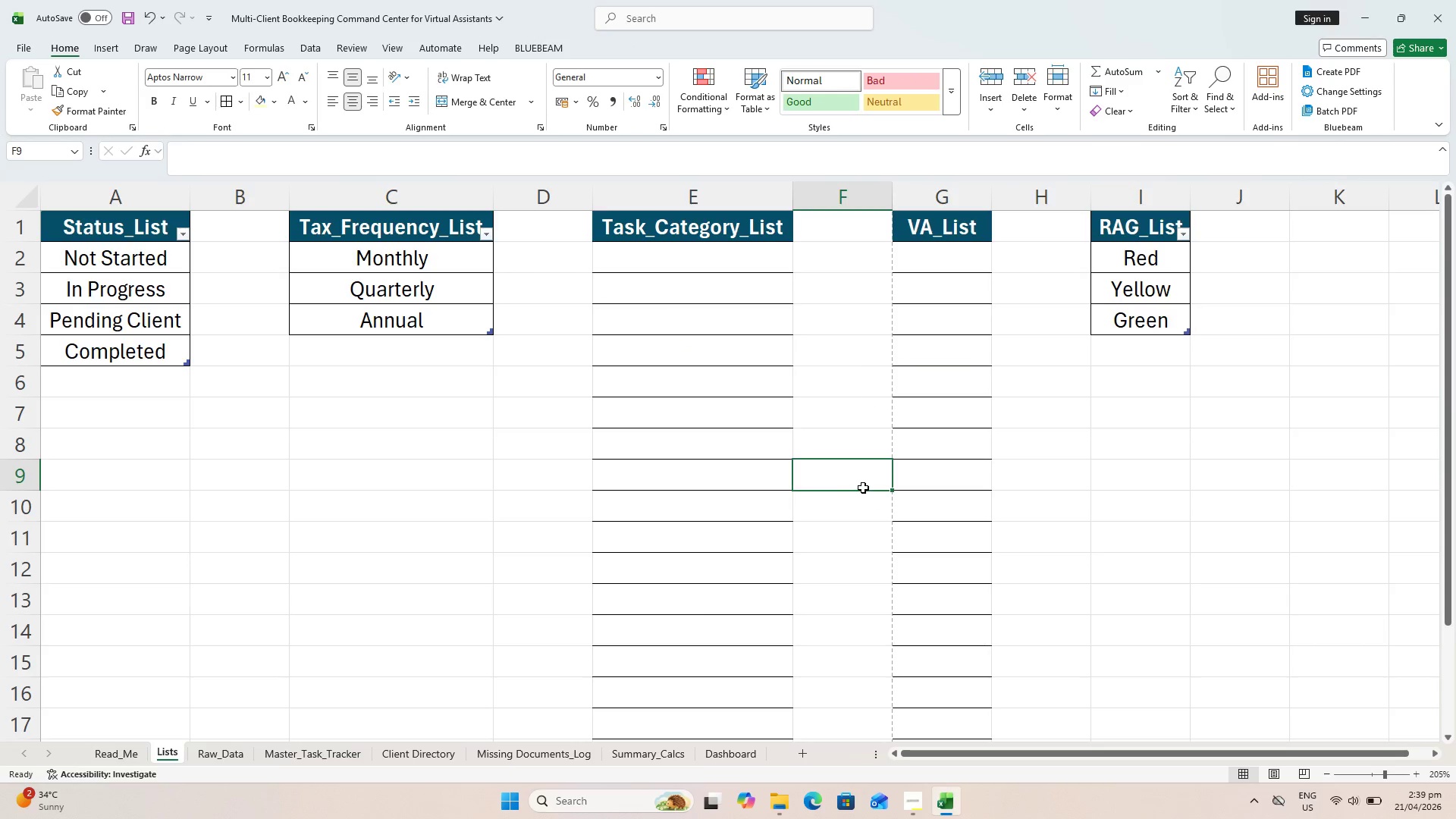 
scroll: coordinate [836, 493], scroll_direction: down, amount: 6.0
 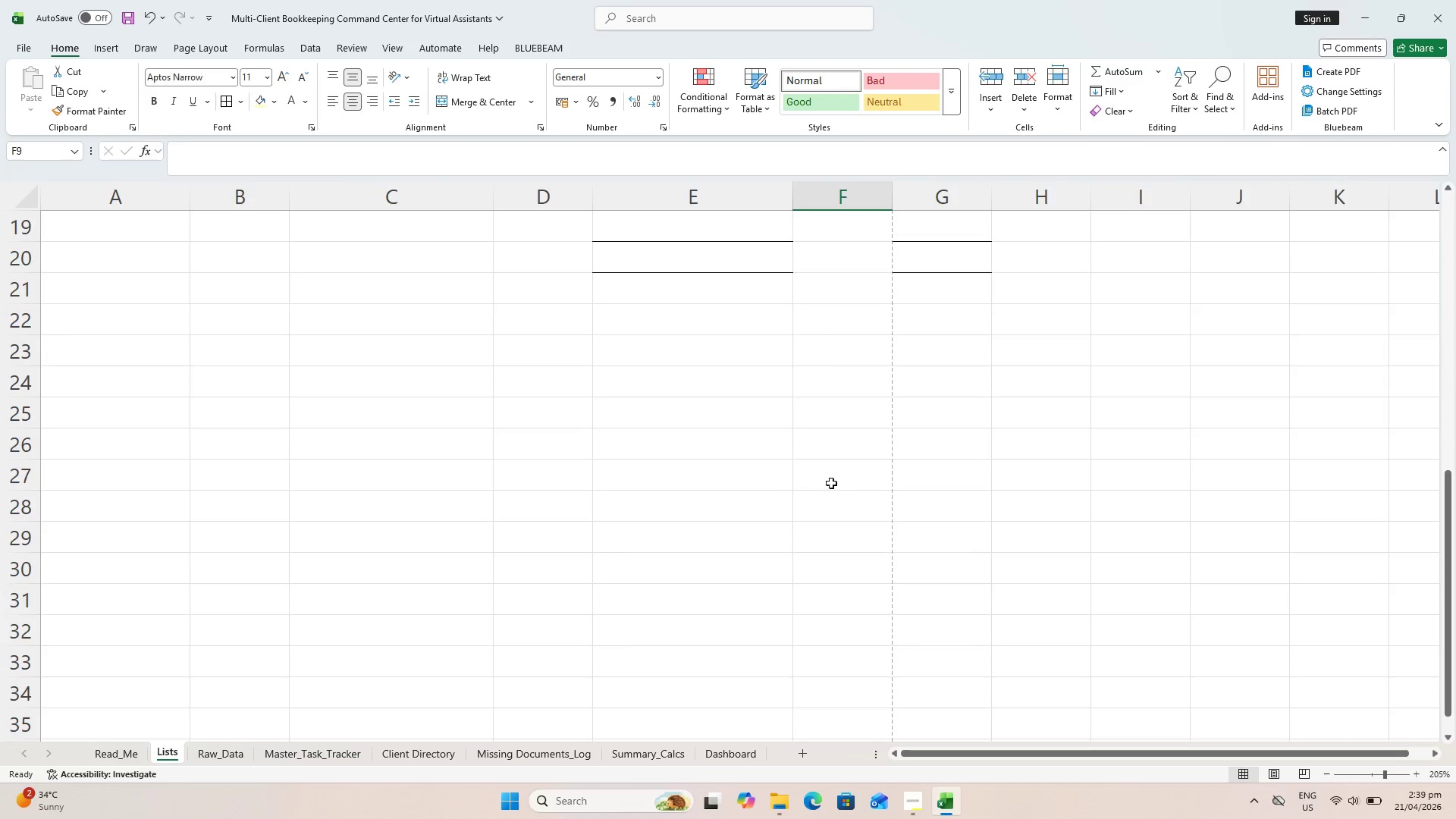 
scroll: coordinate [717, 354], scroll_direction: up, amount: 9.0
 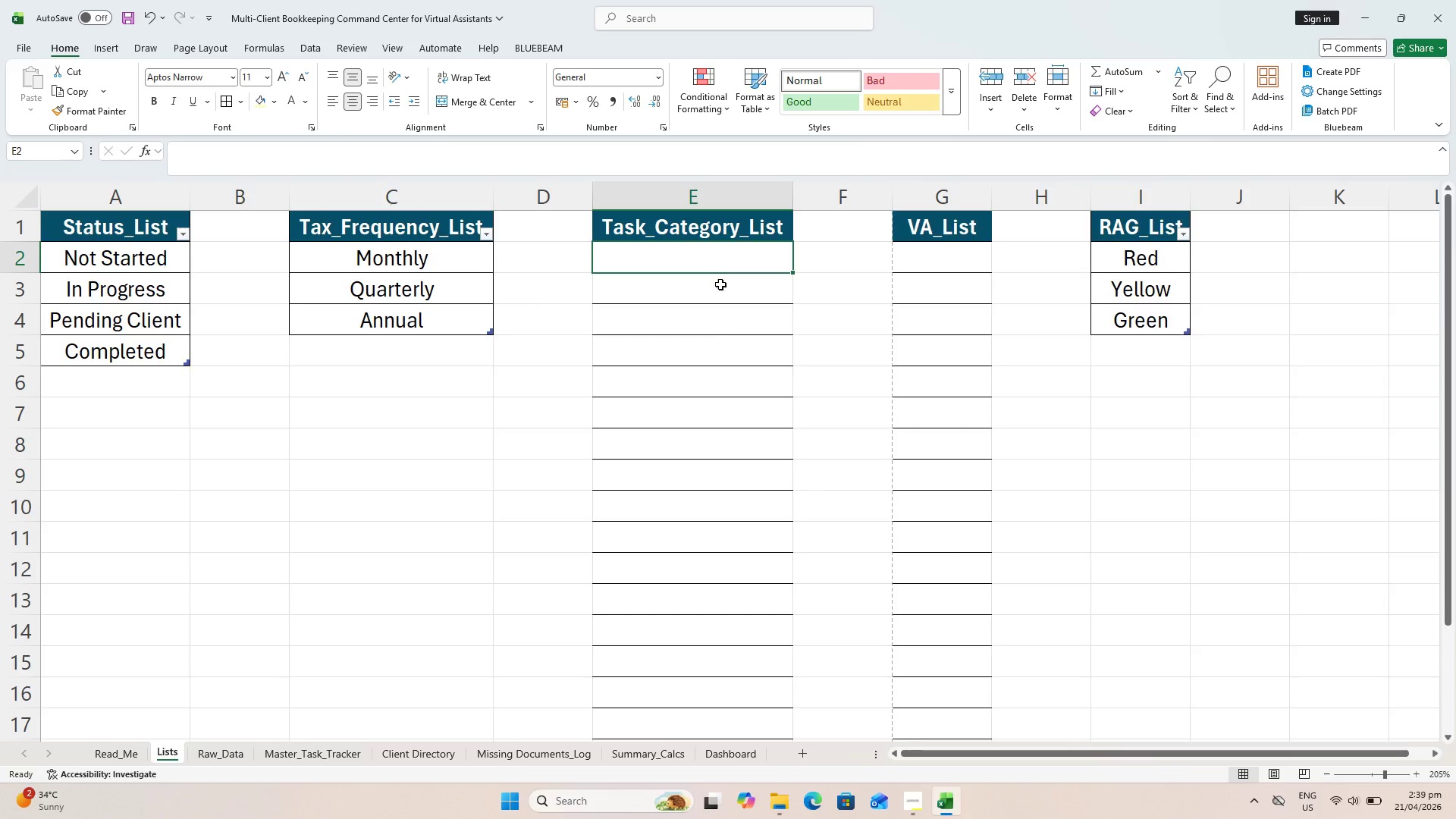 
hold_key(key=ShiftLeft, duration=0.47)
 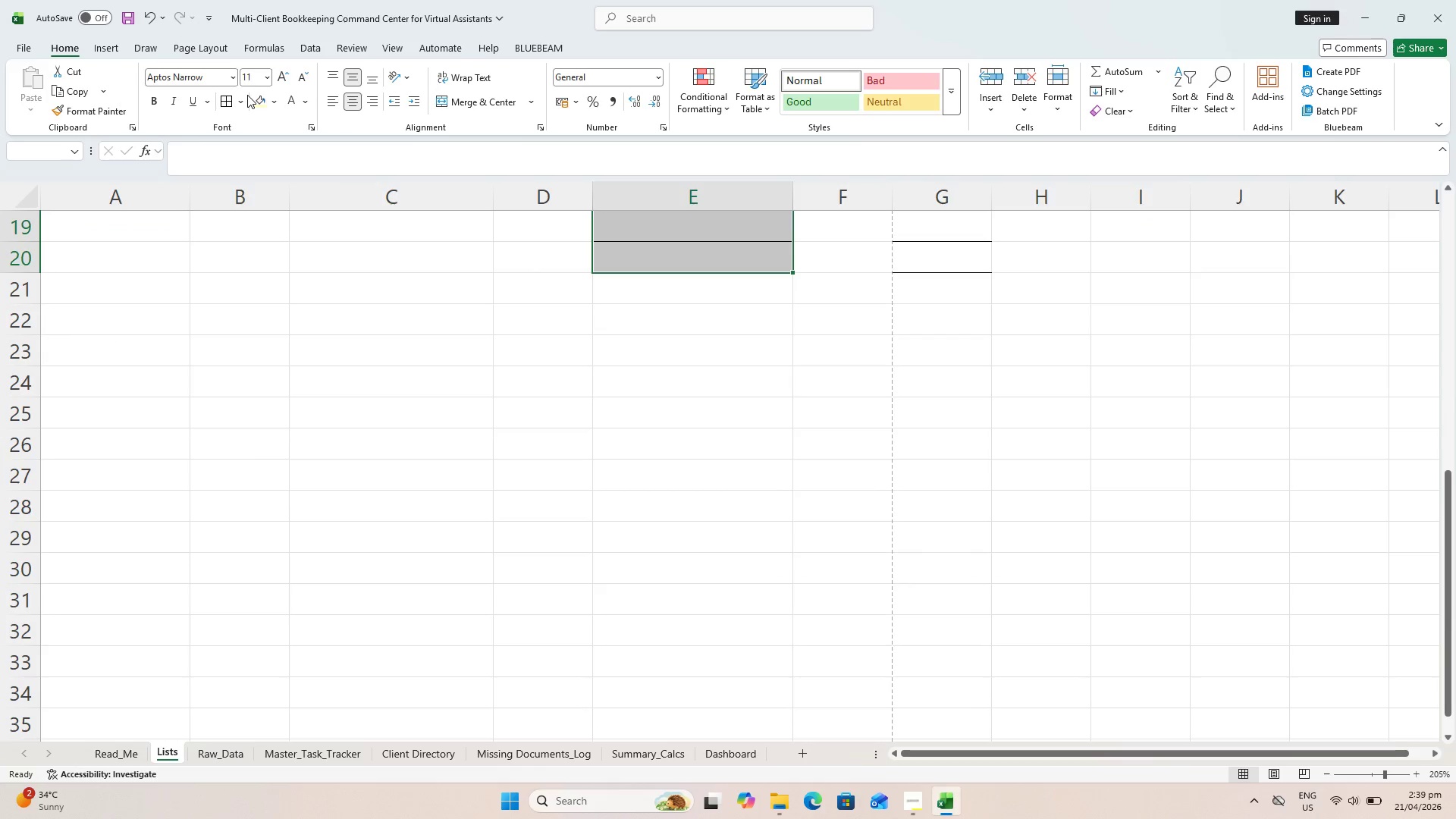 
scroll: coordinate [722, 345], scroll_direction: down, amount: 6.0
 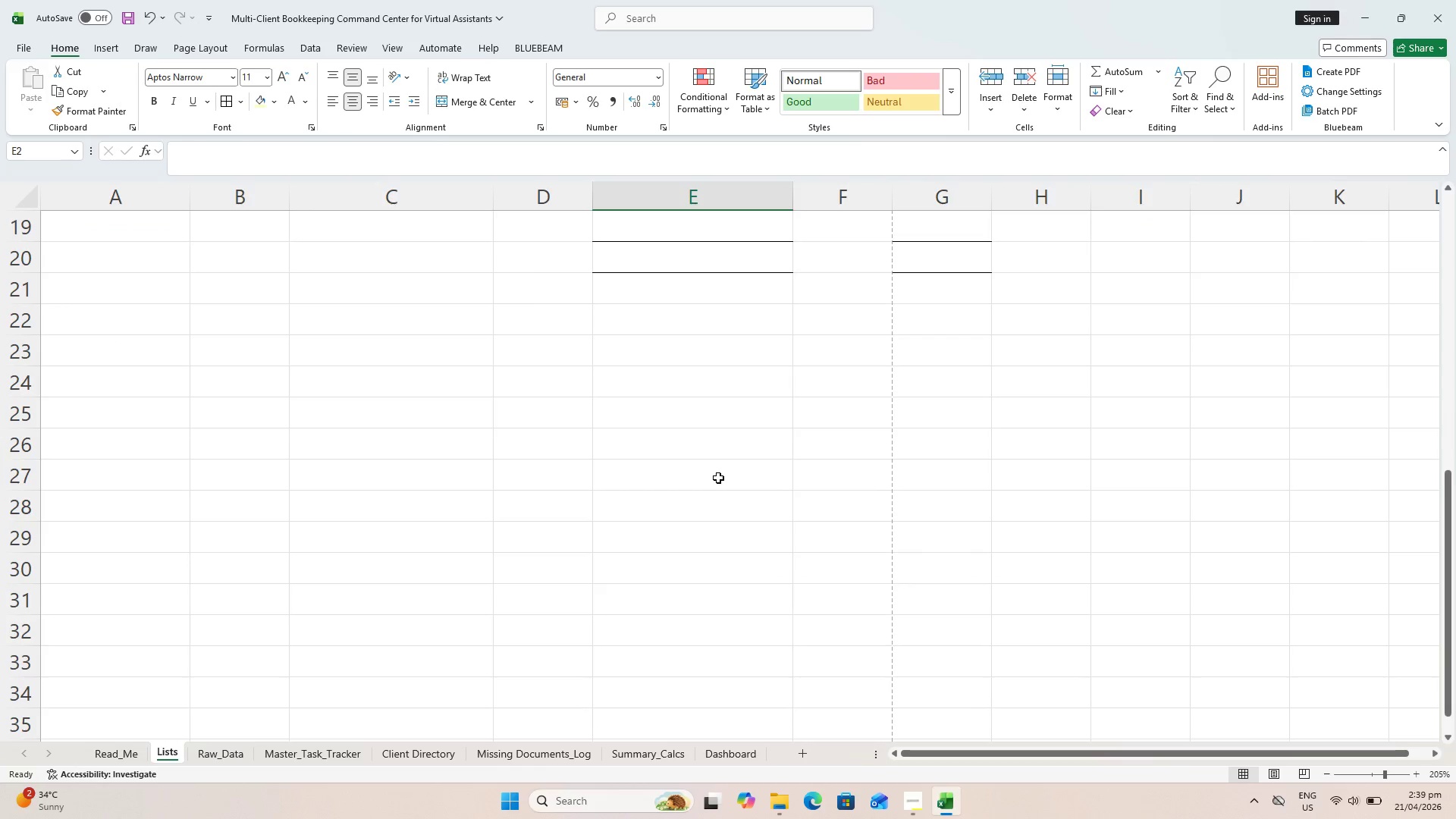 
left_click([224, 97])
 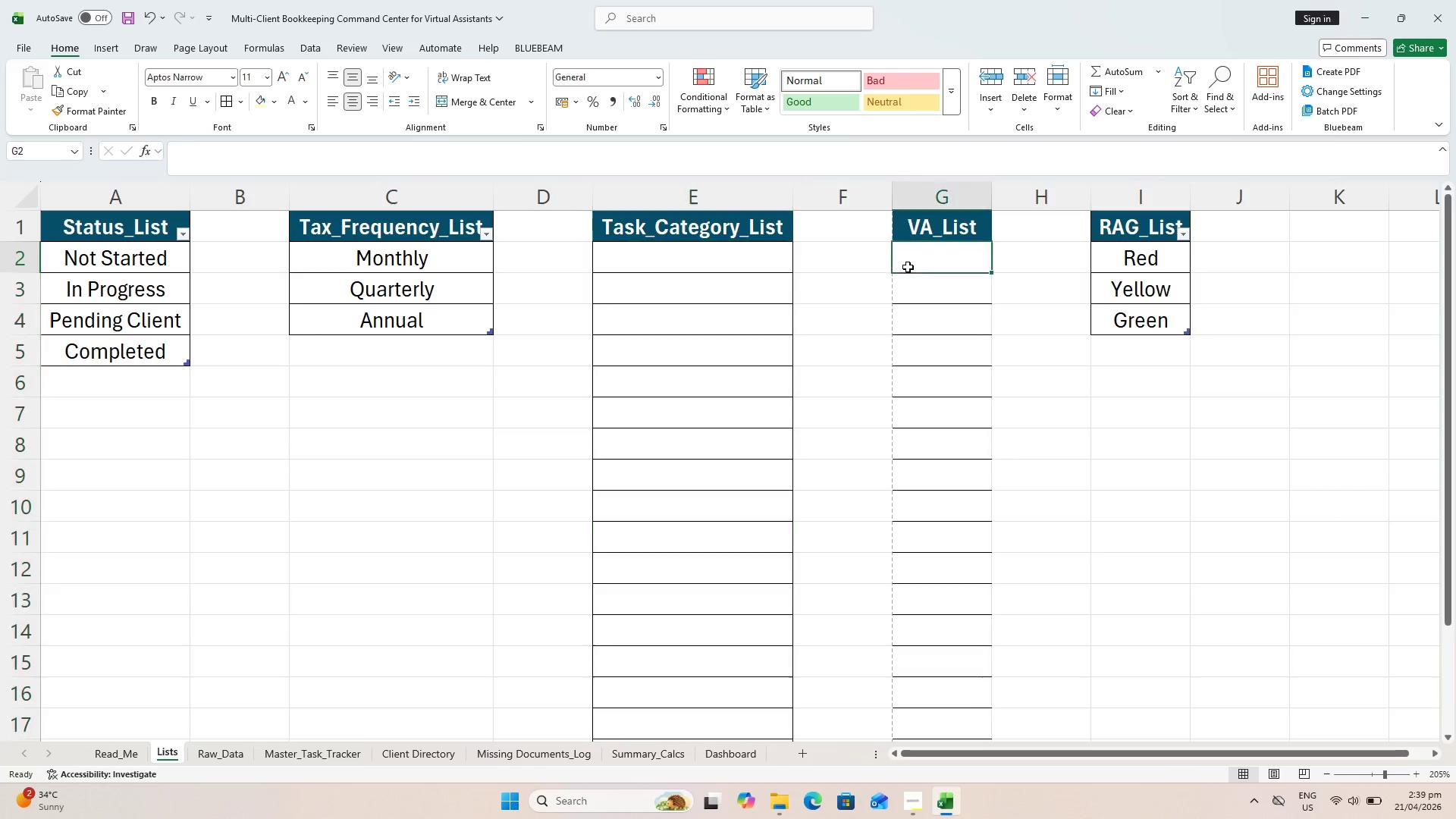 
scroll: coordinate [989, 475], scroll_direction: up, amount: 1.0
 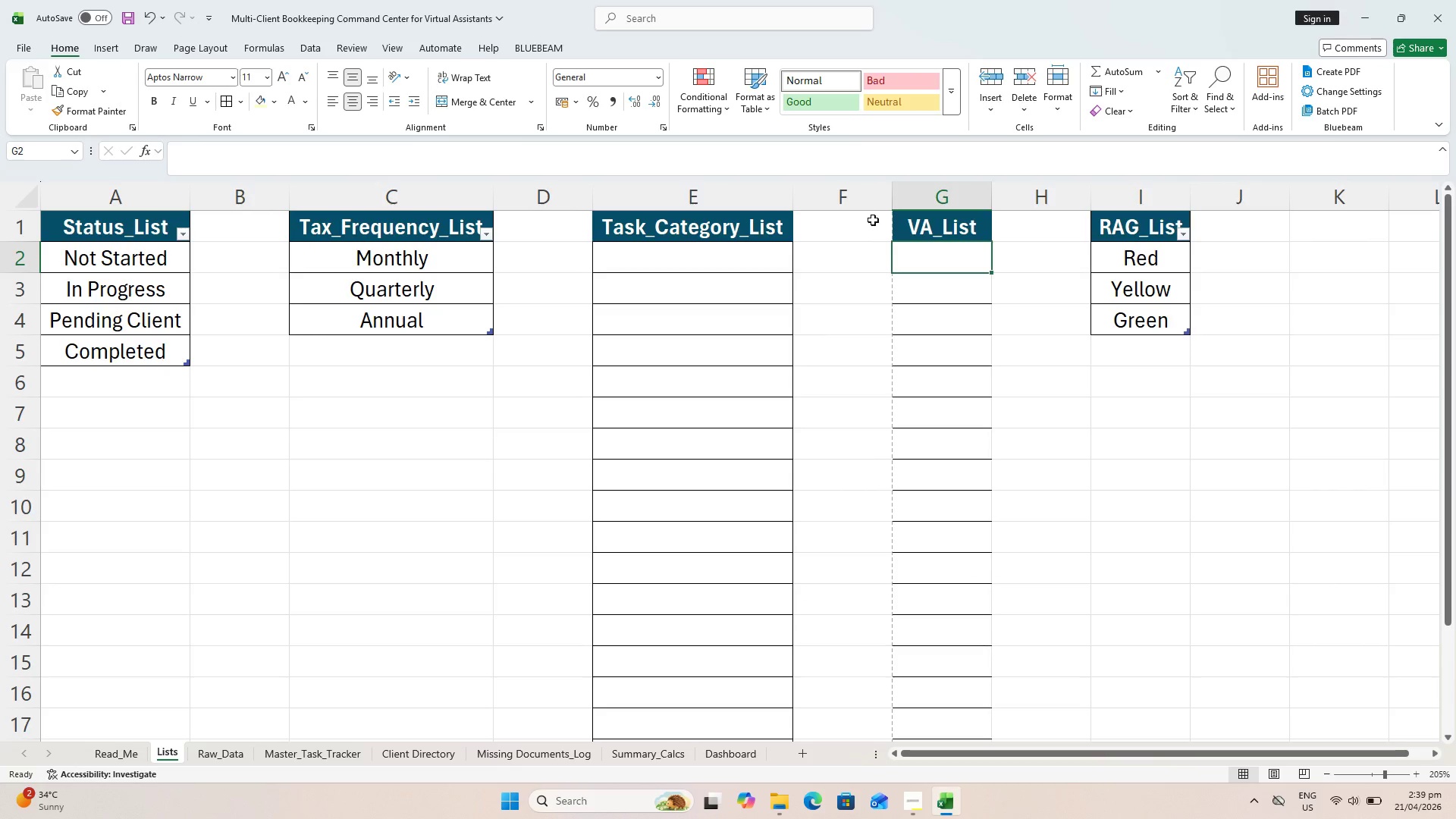 
left_click([929, 223])
 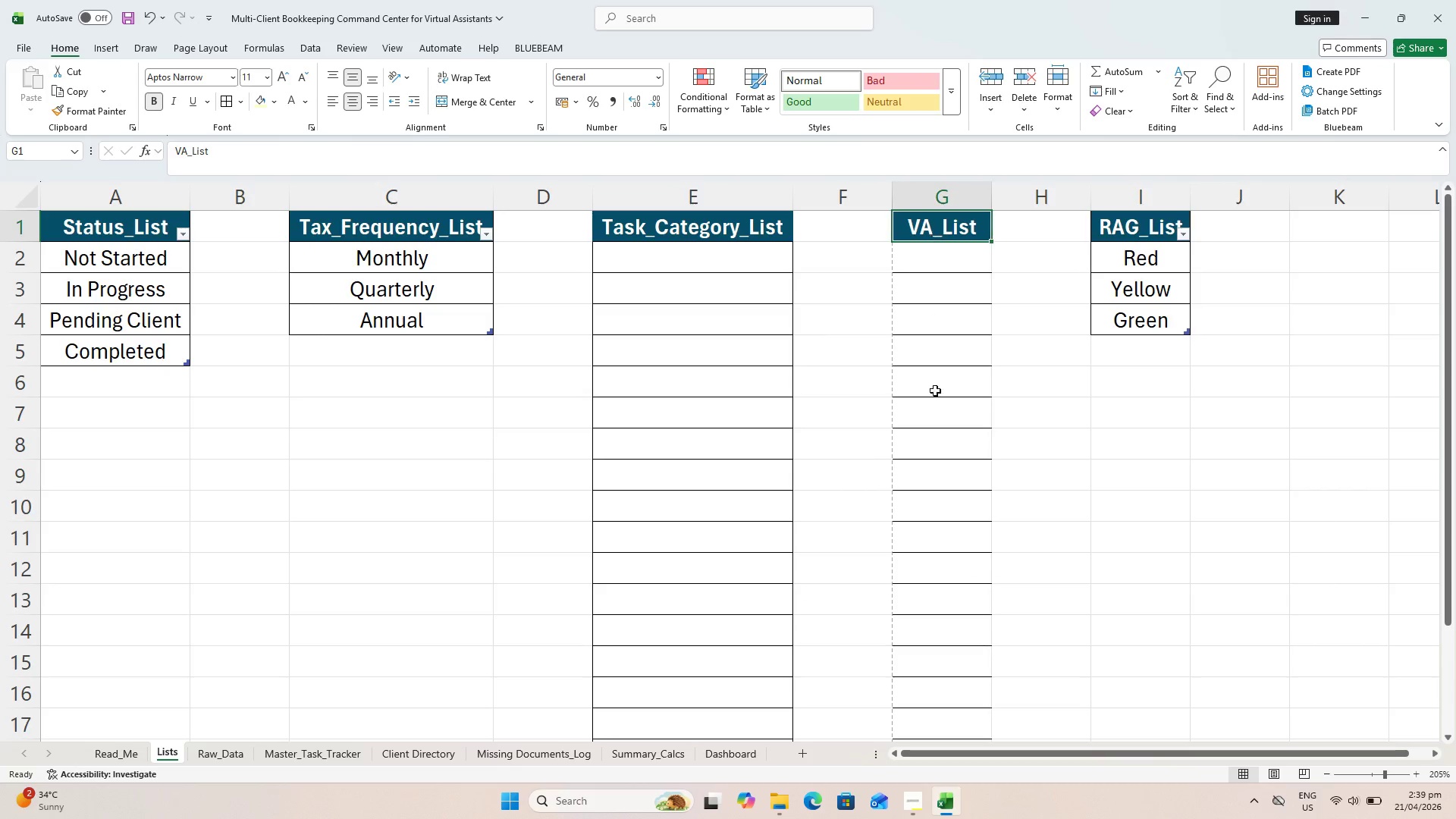 
hold_key(key=ShiftLeft, duration=0.38)
 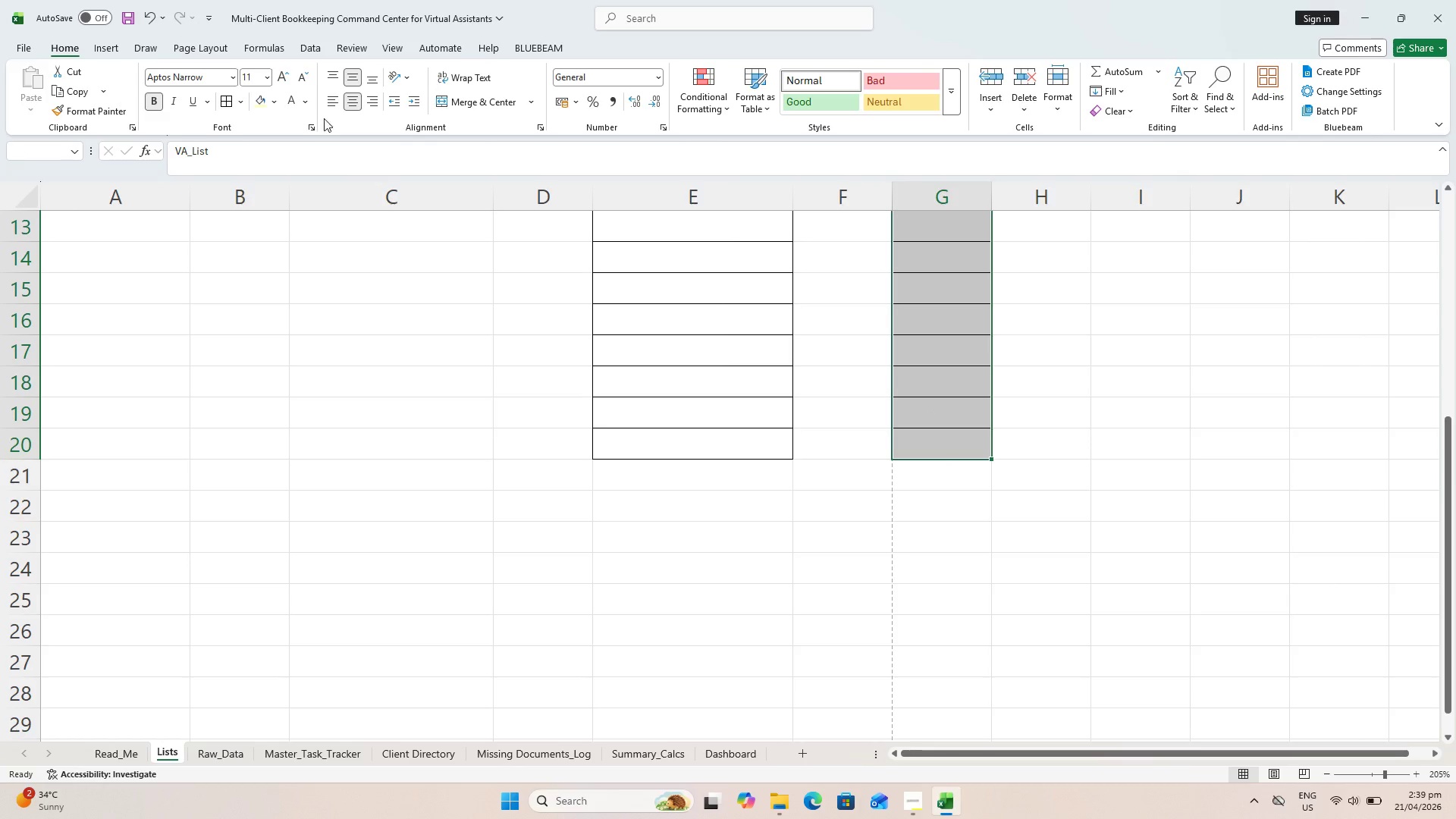 
scroll: coordinate [924, 538], scroll_direction: down, amount: 4.0
 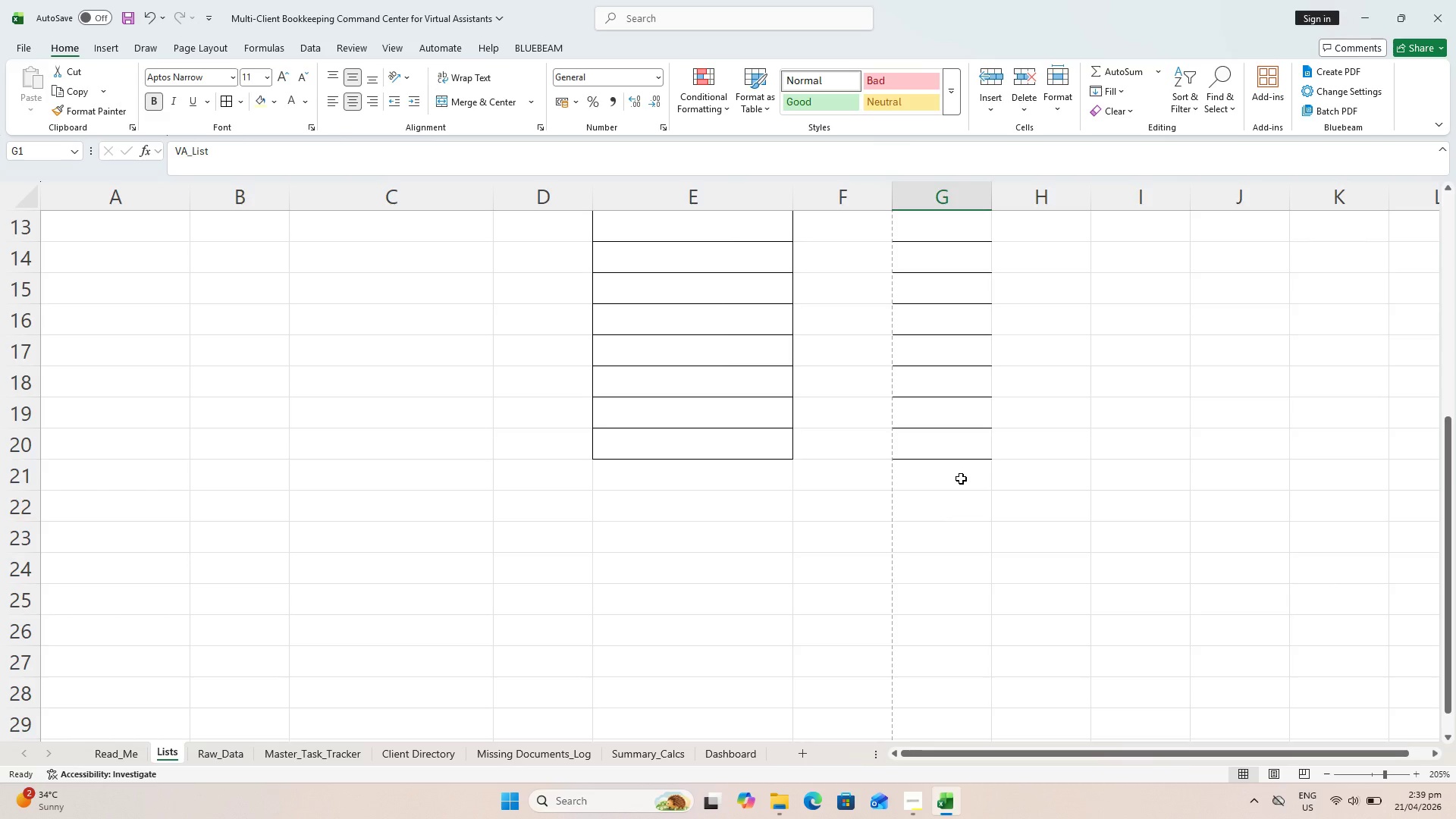 
left_click([951, 432])
 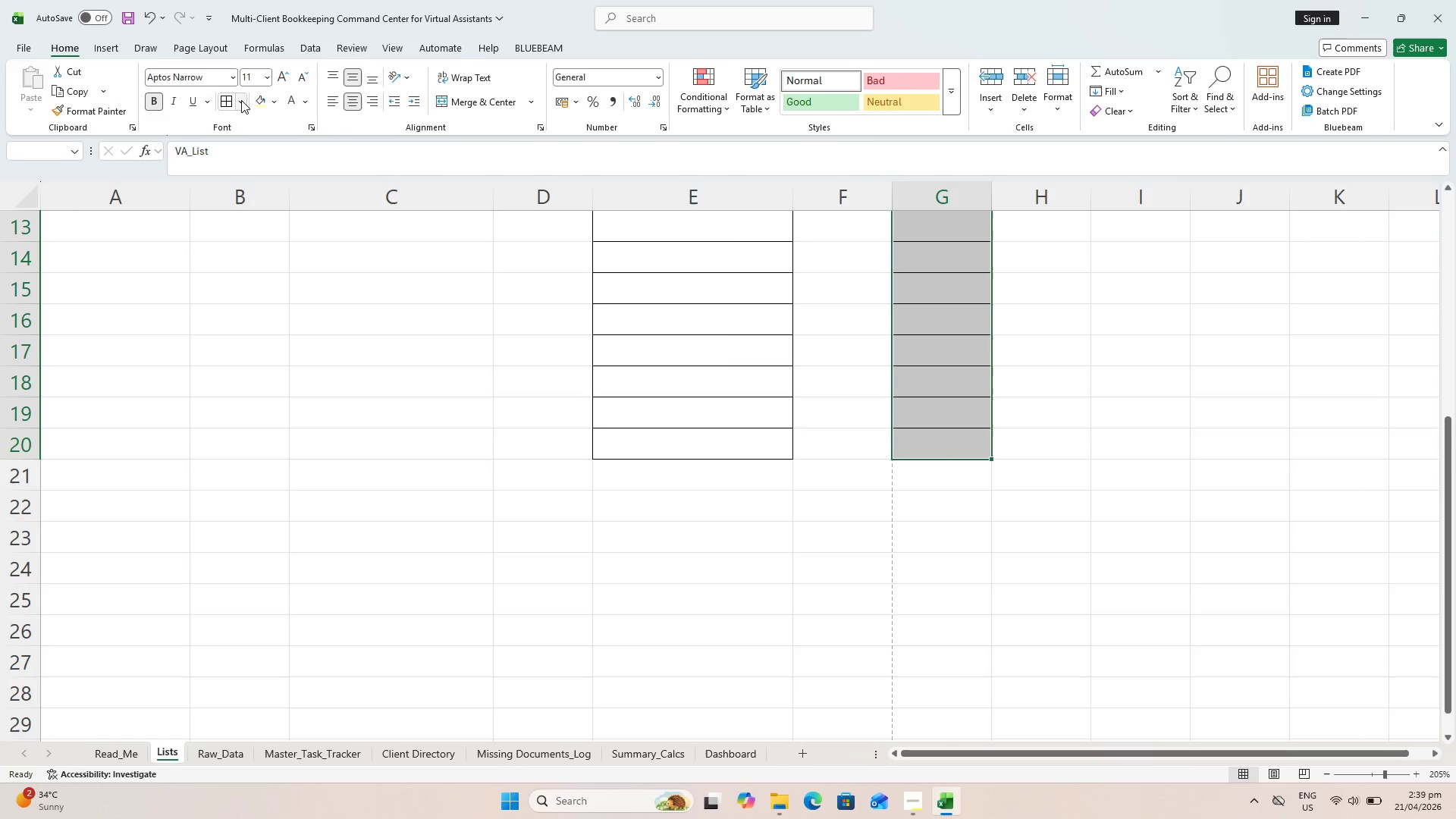 
left_click([222, 100])
 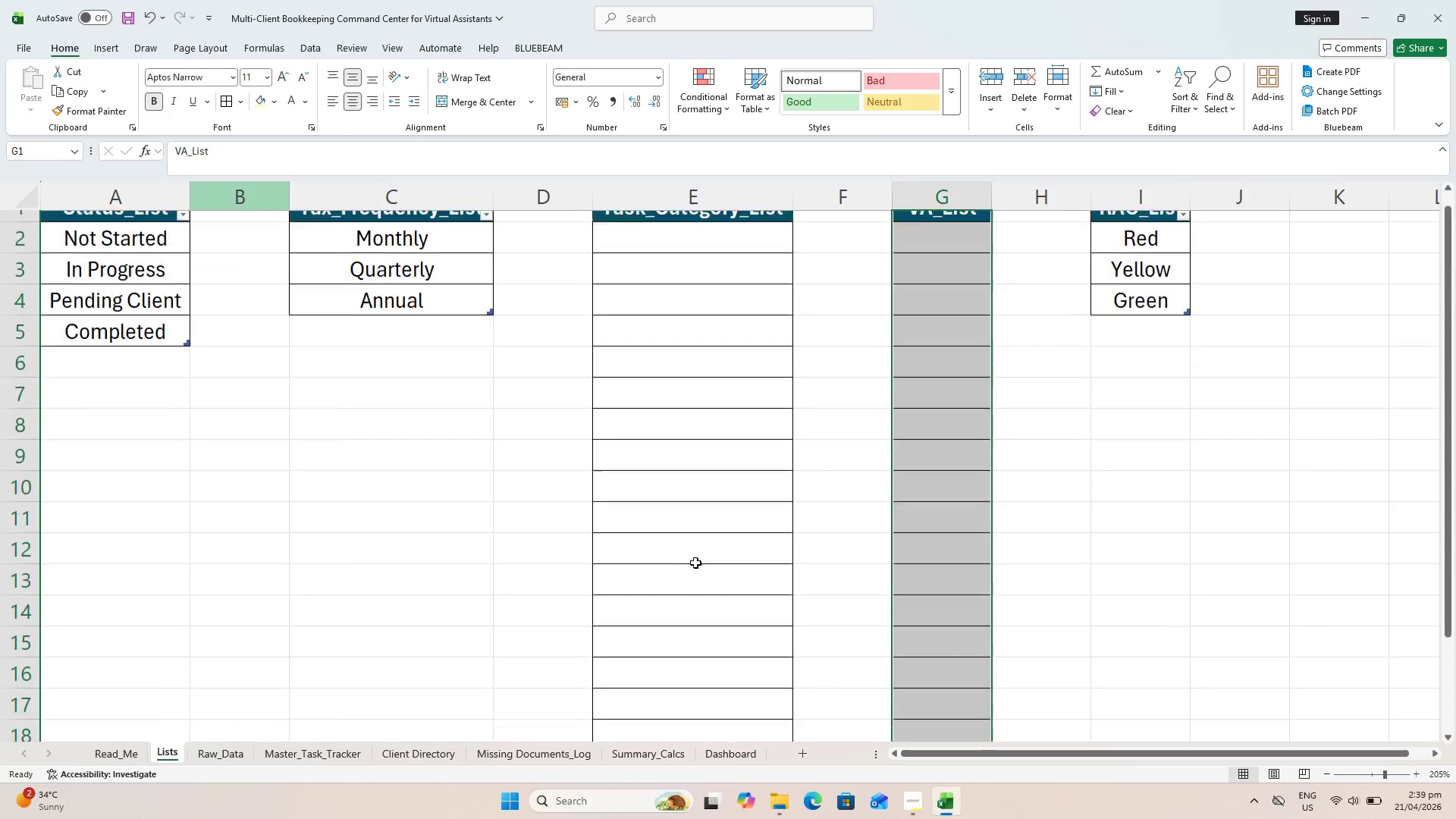 
left_click_drag(start_coordinate=[984, 449], to_coordinate=[988, 451])
 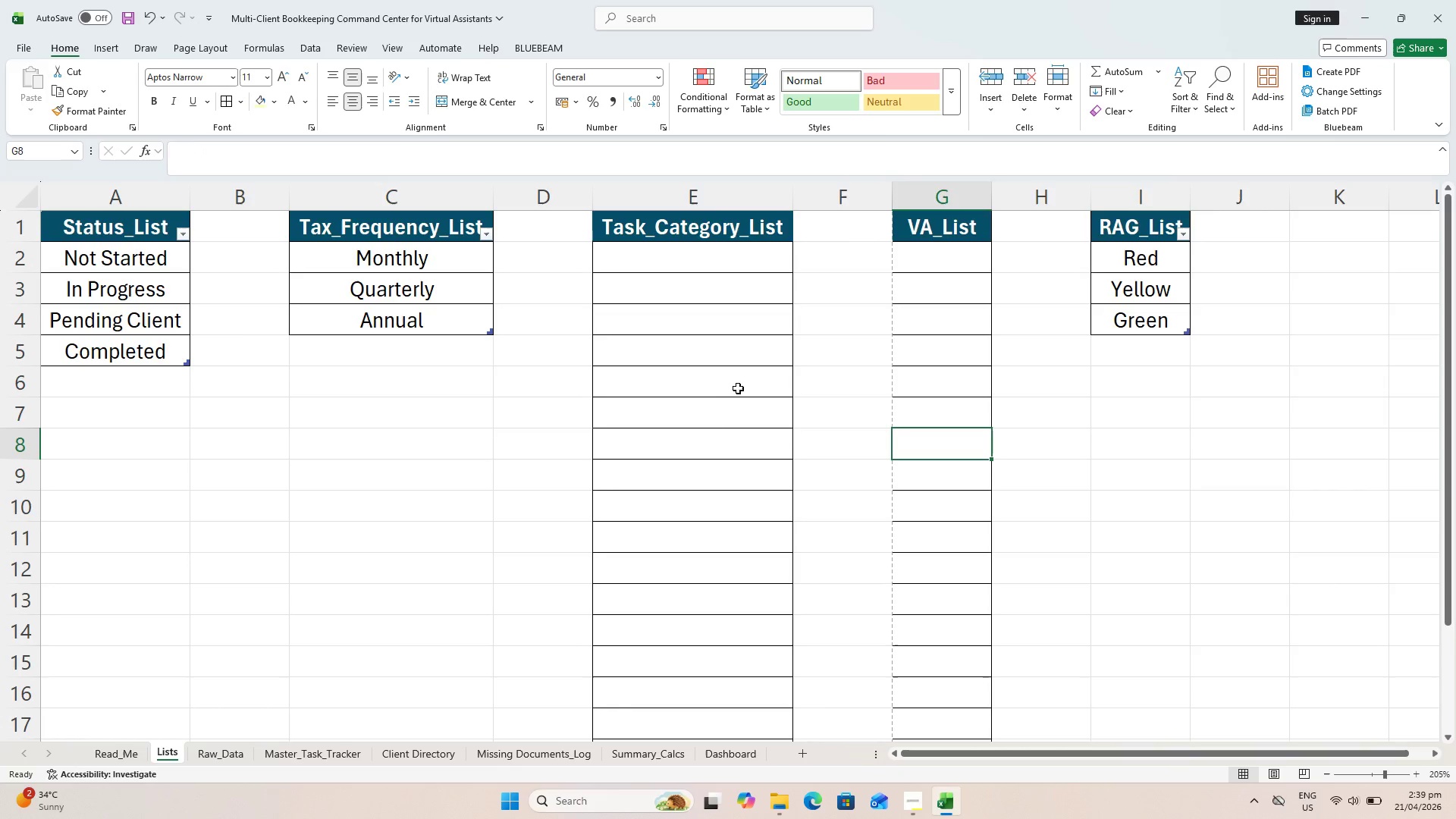 
scroll: coordinate [717, 403], scroll_direction: up, amount: 8.0
 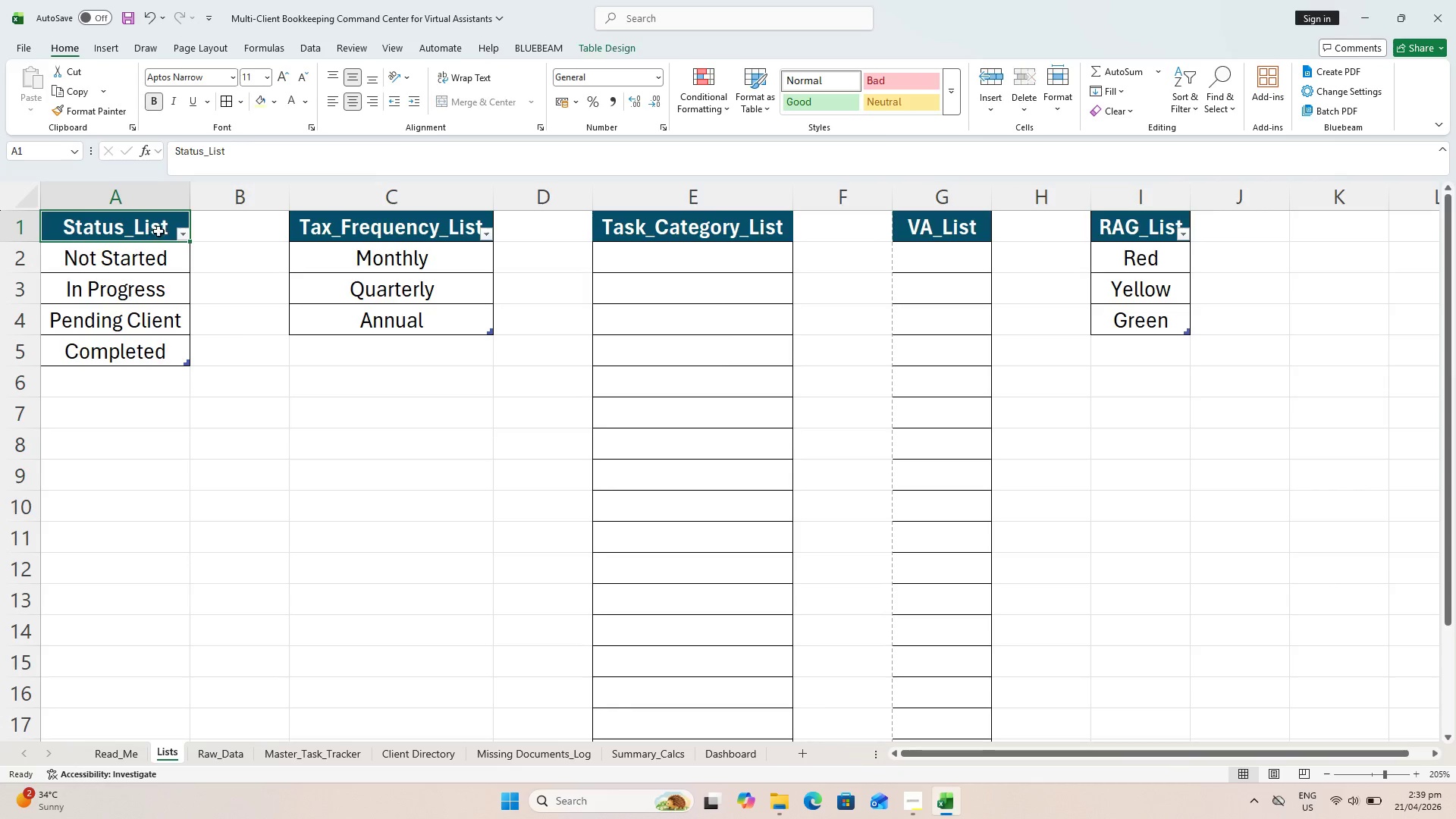 
hold_key(key=ControlLeft, duration=1.45)
left_click([382, 227])
 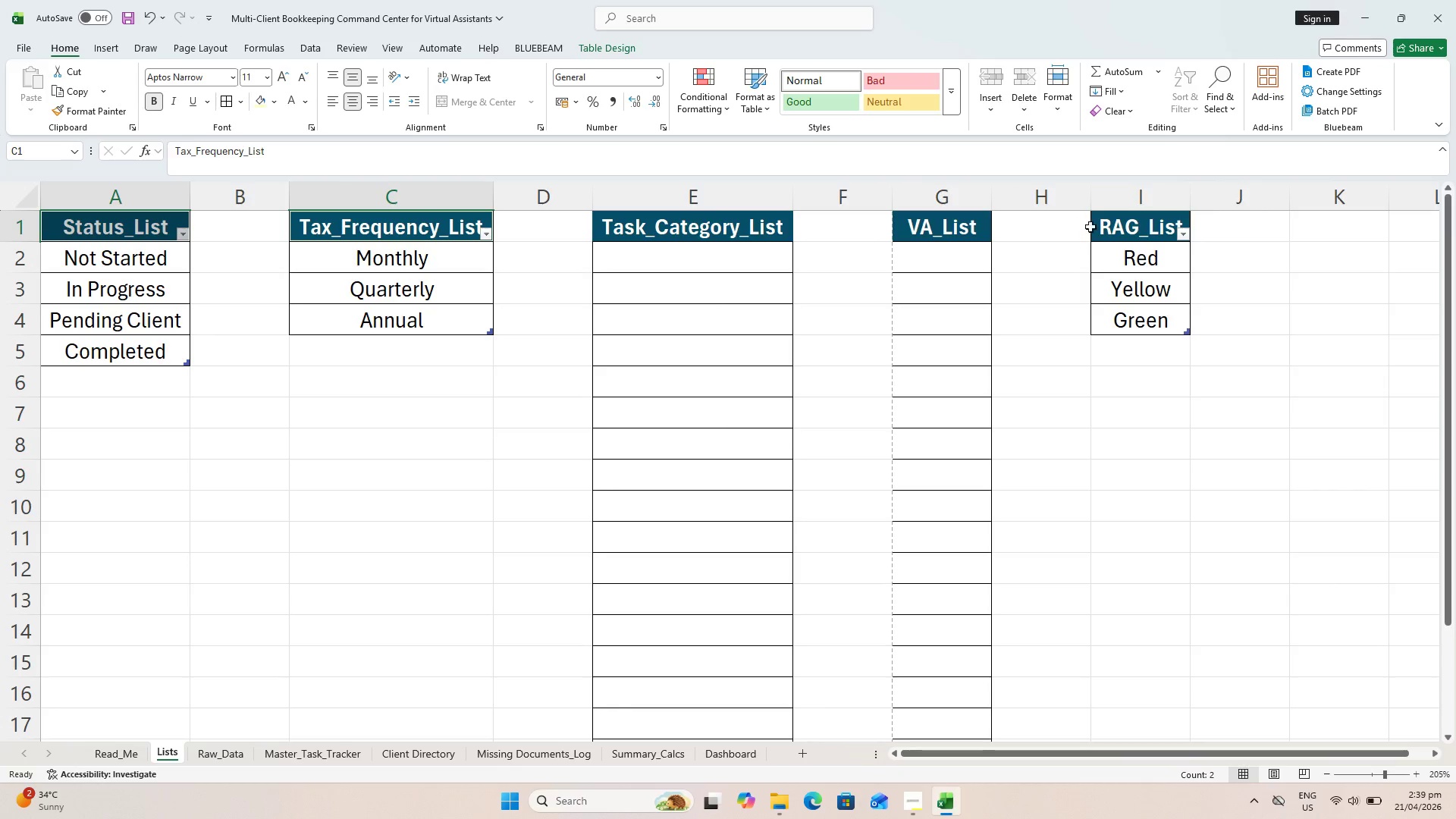 
left_click([1132, 234])
 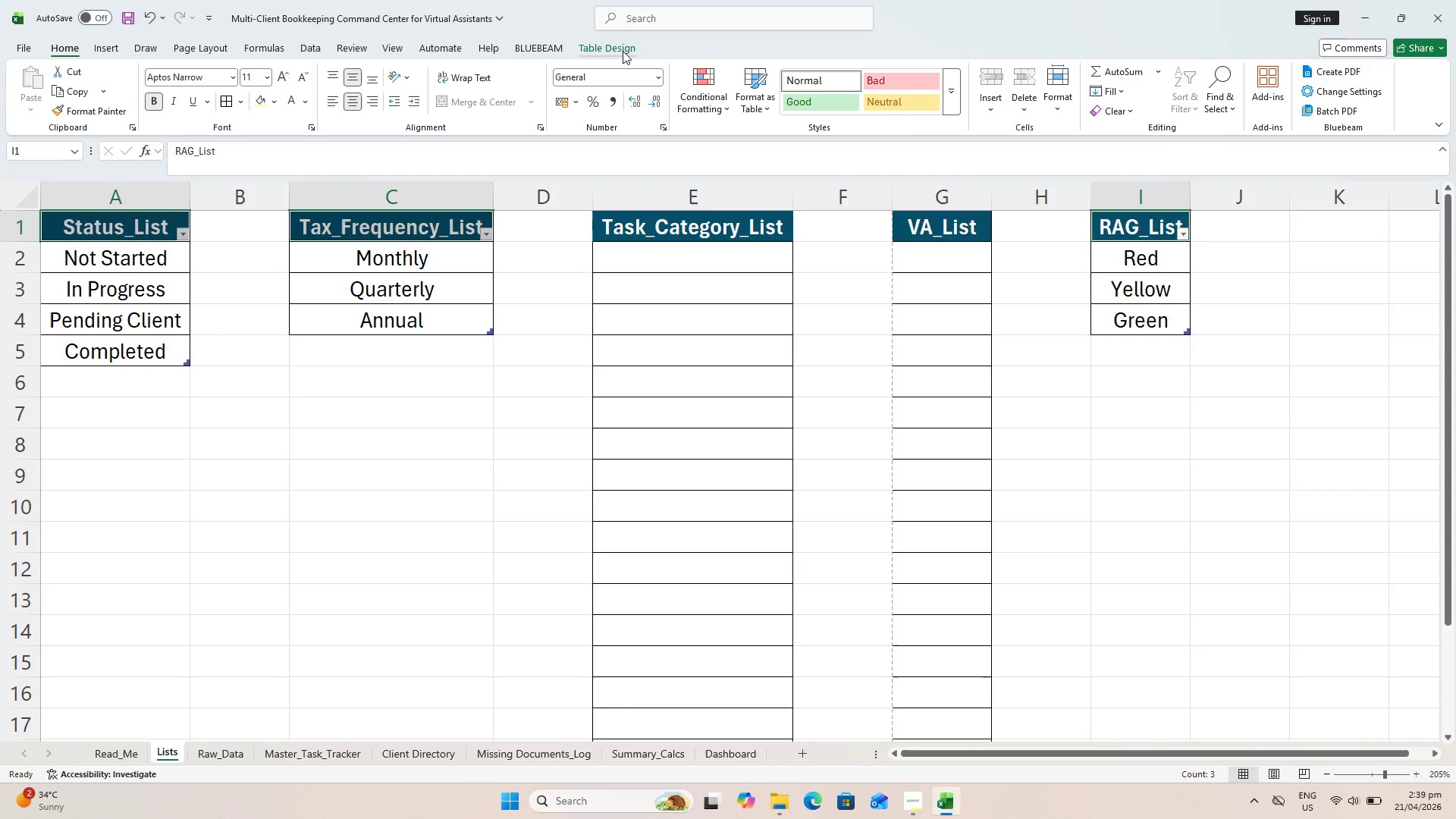 
left_click([623, 50])
 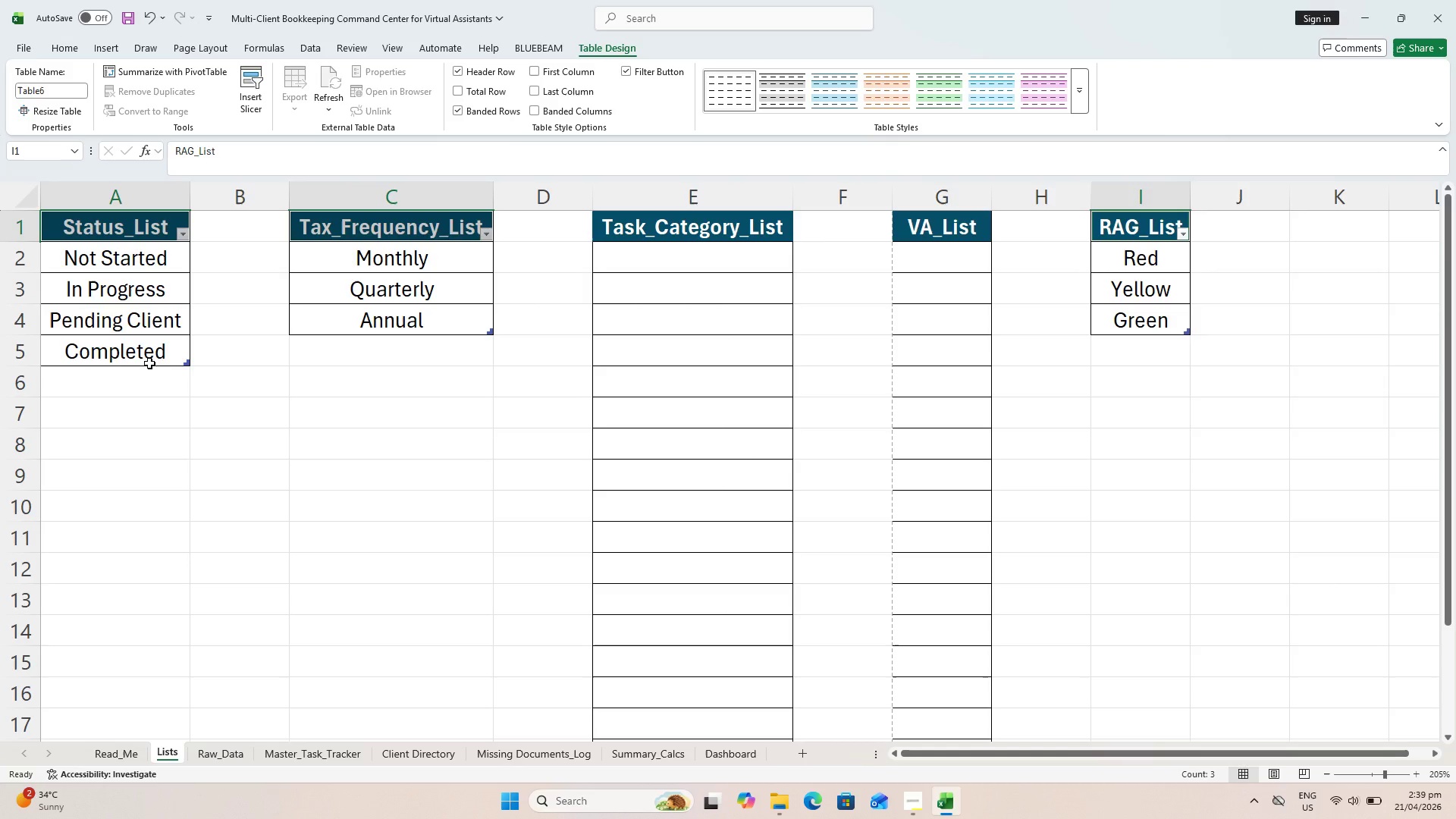 
left_click([207, 510])
 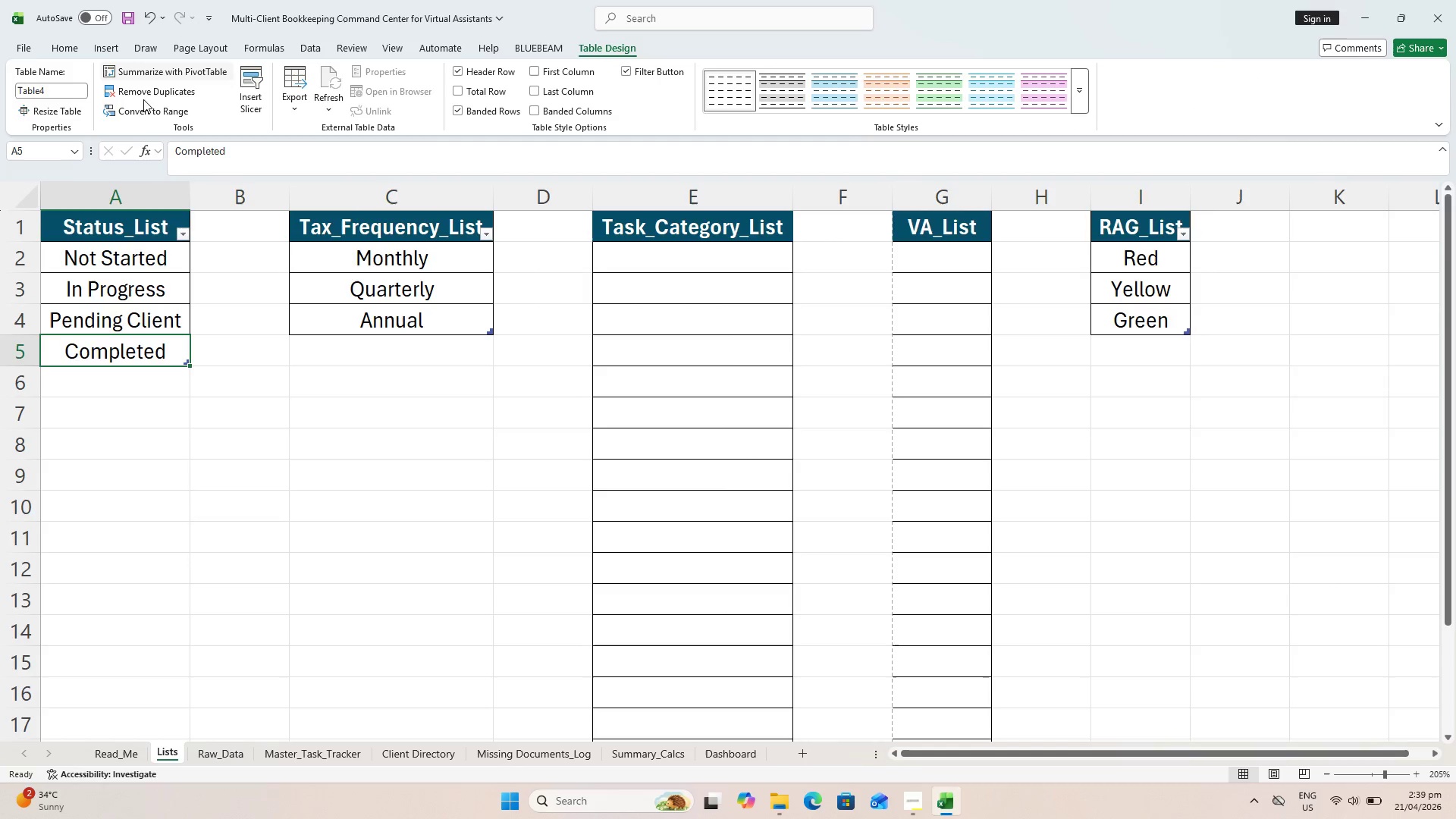 
left_click([150, 113])
 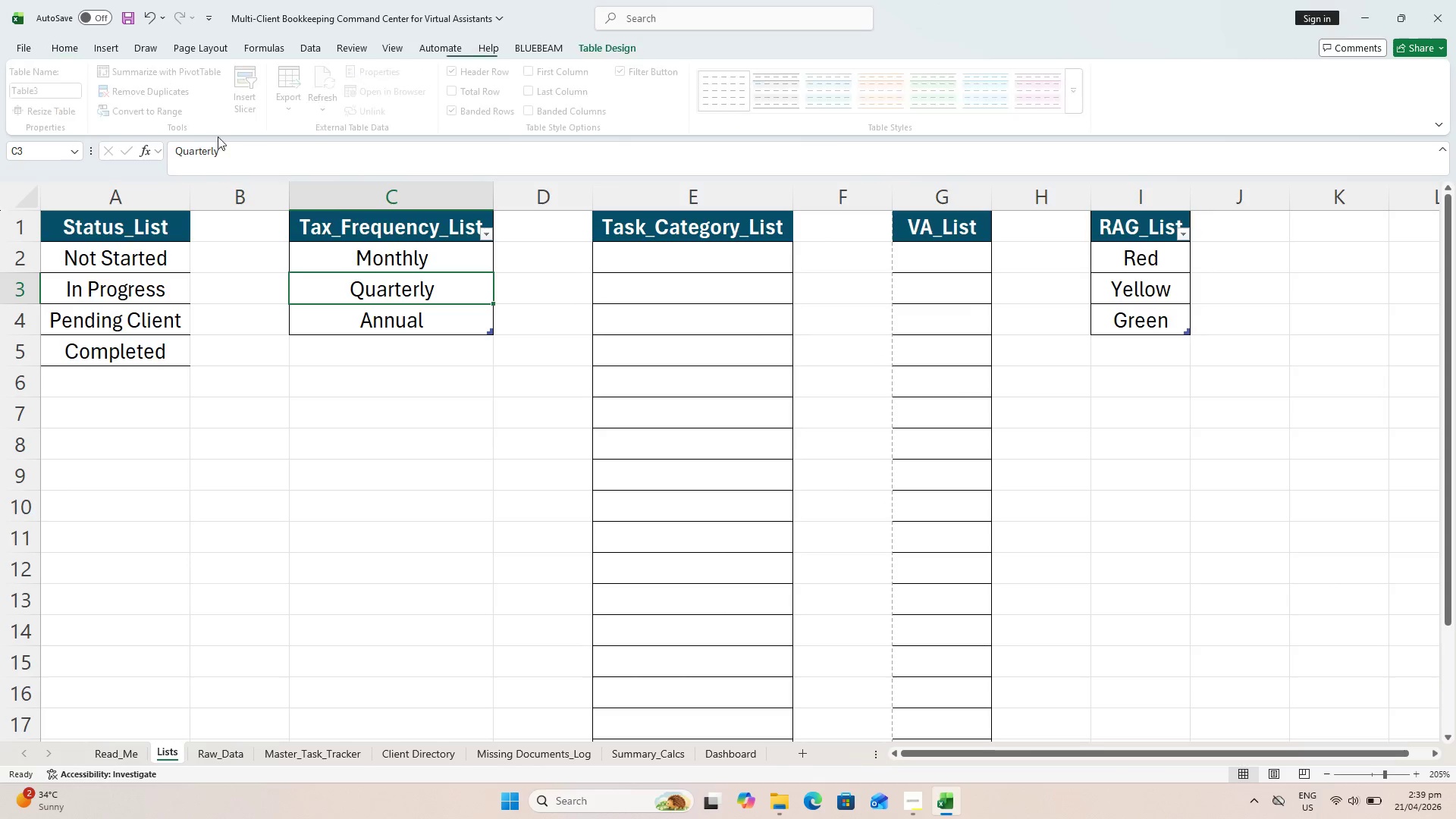 
left_click([165, 108])
 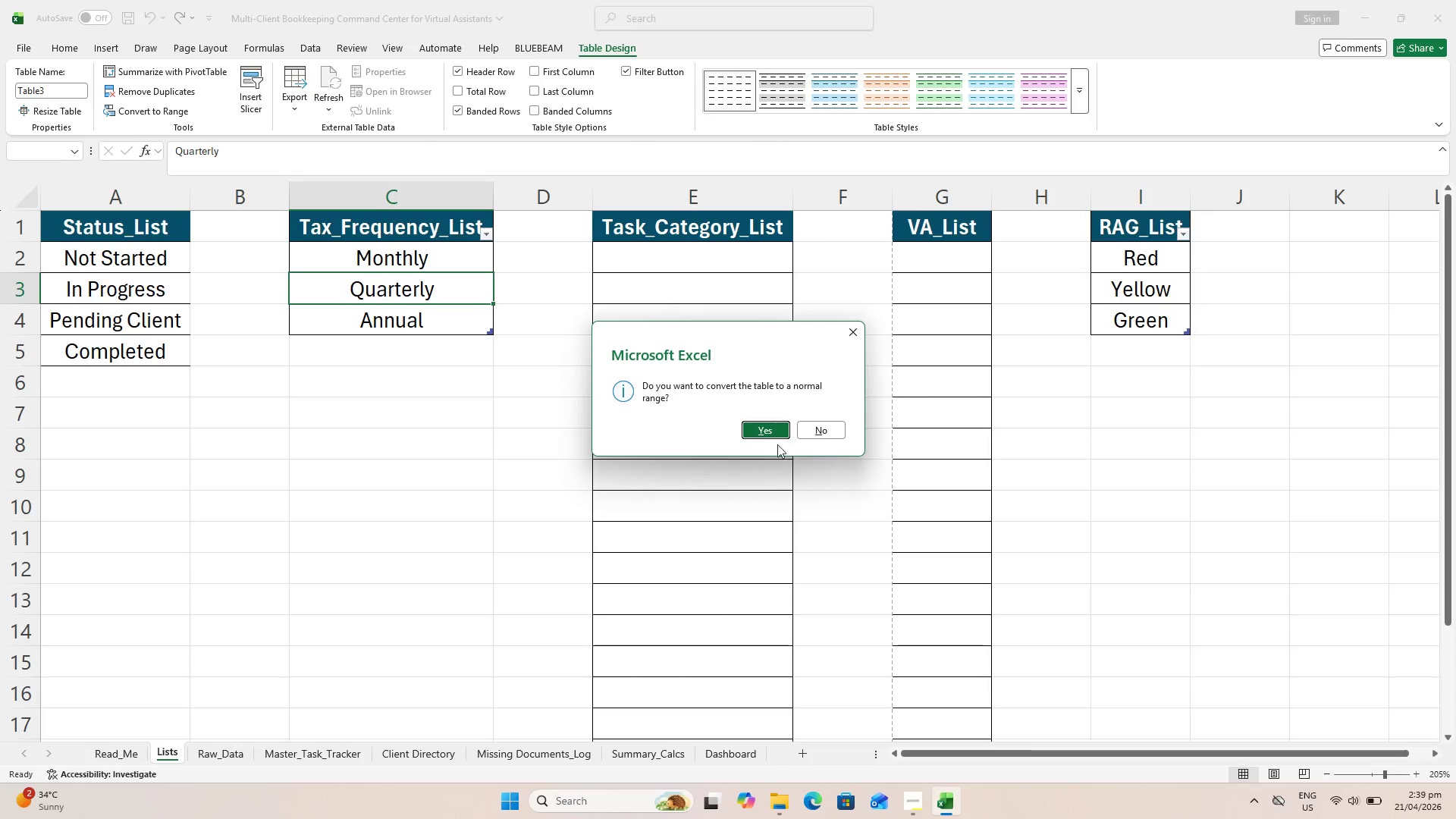 
left_click([754, 425])
 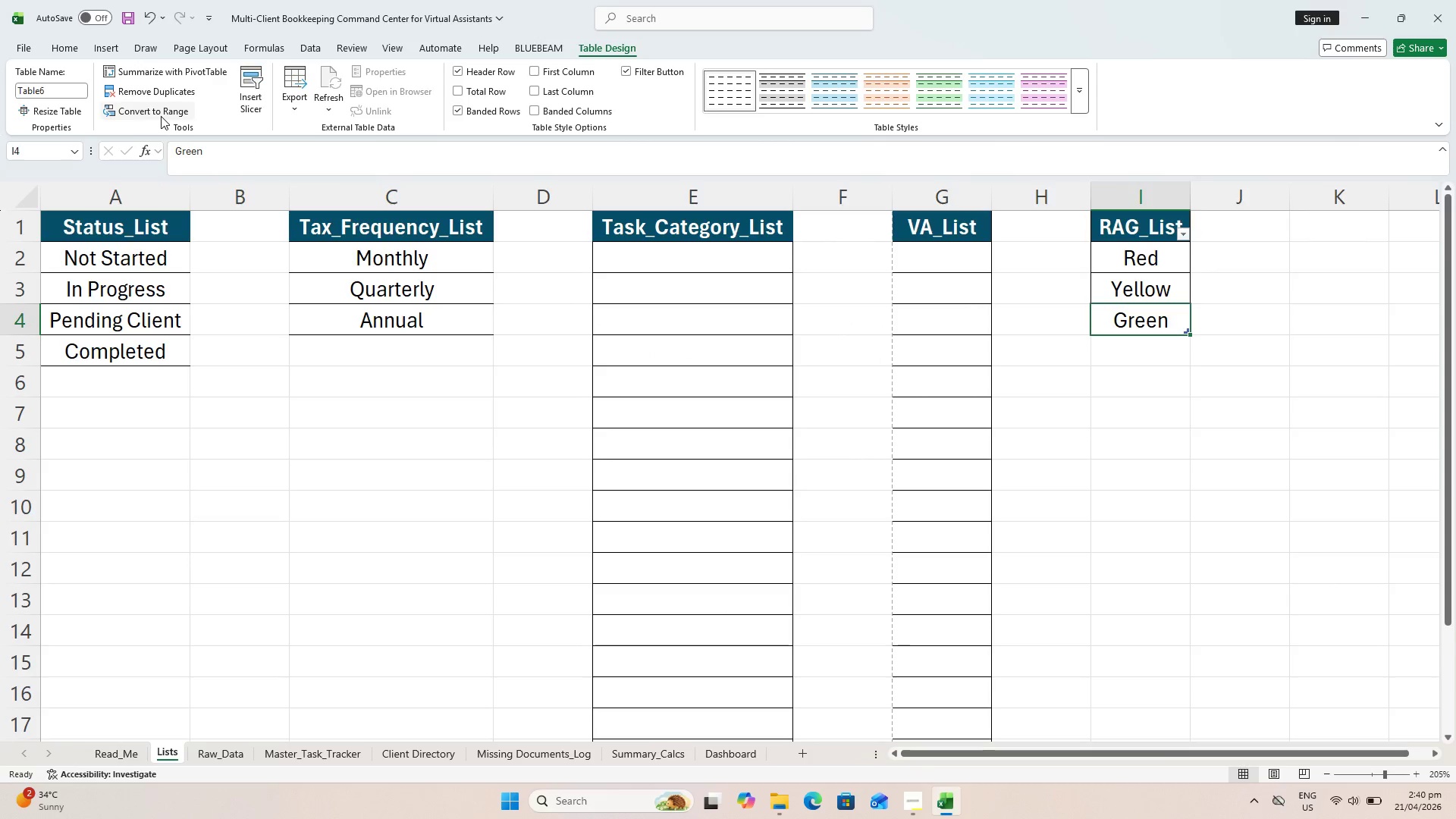 
left_click([159, 115])
 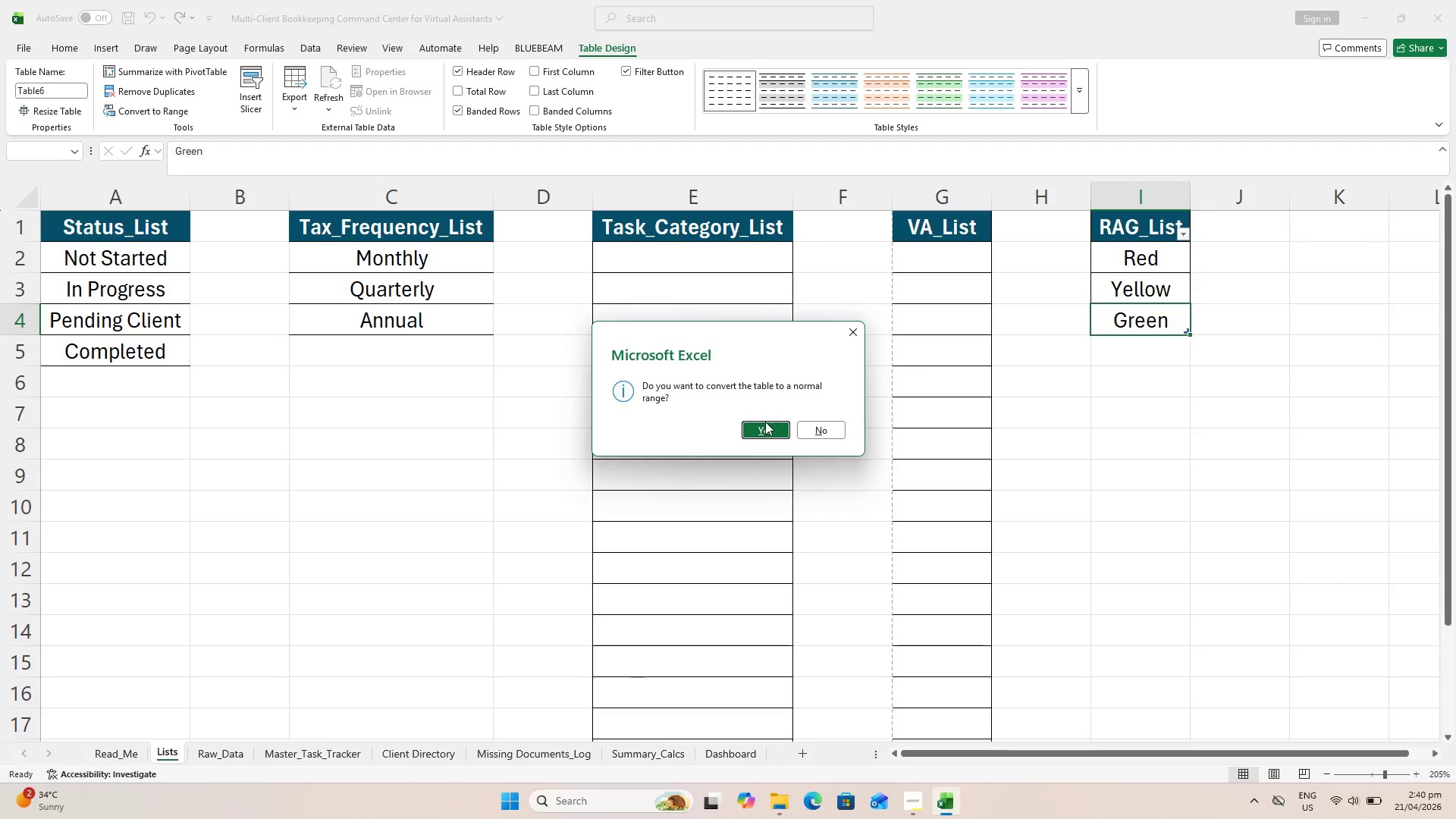 
left_click([758, 437])
 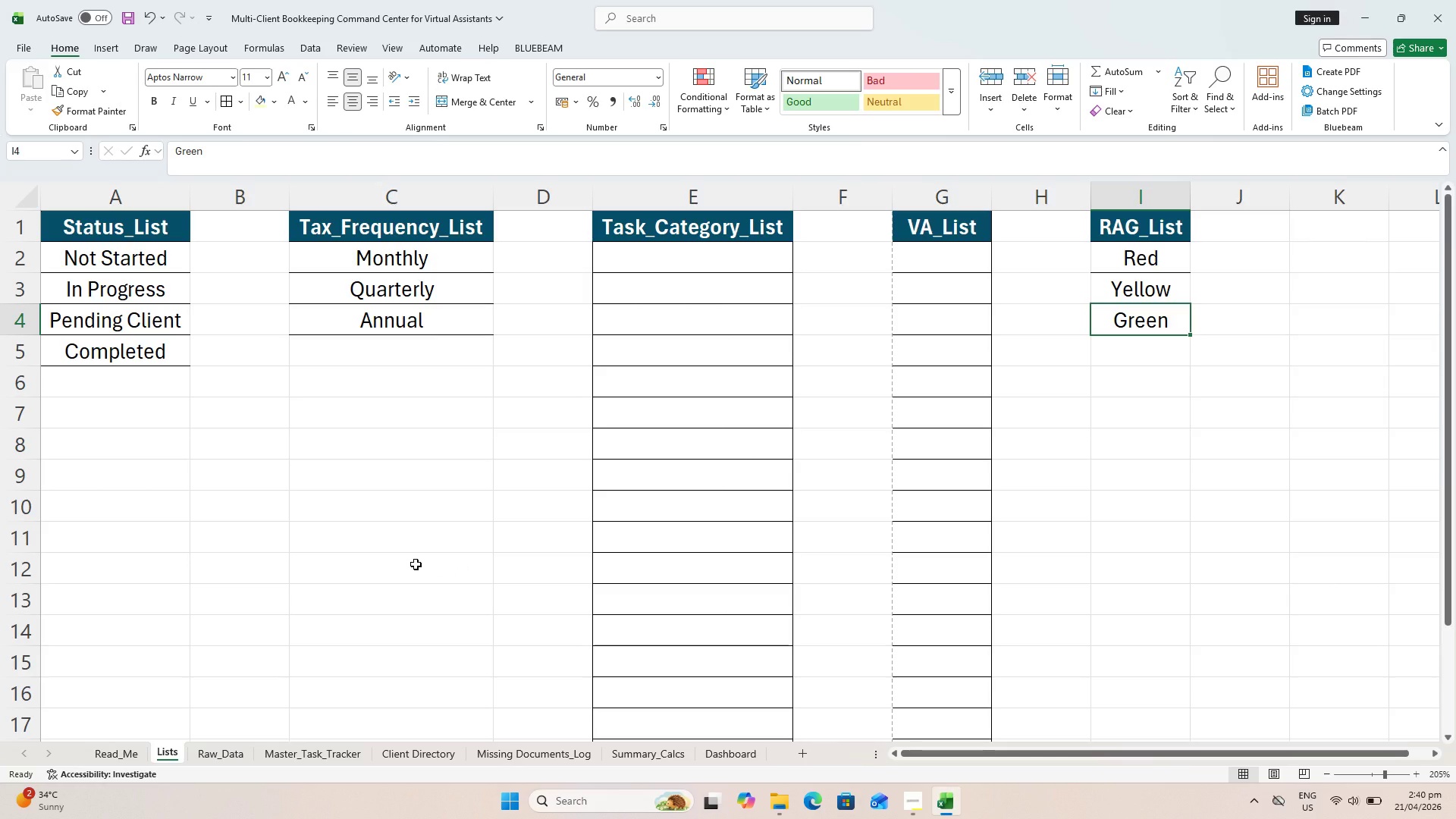 
wait(15.84)
 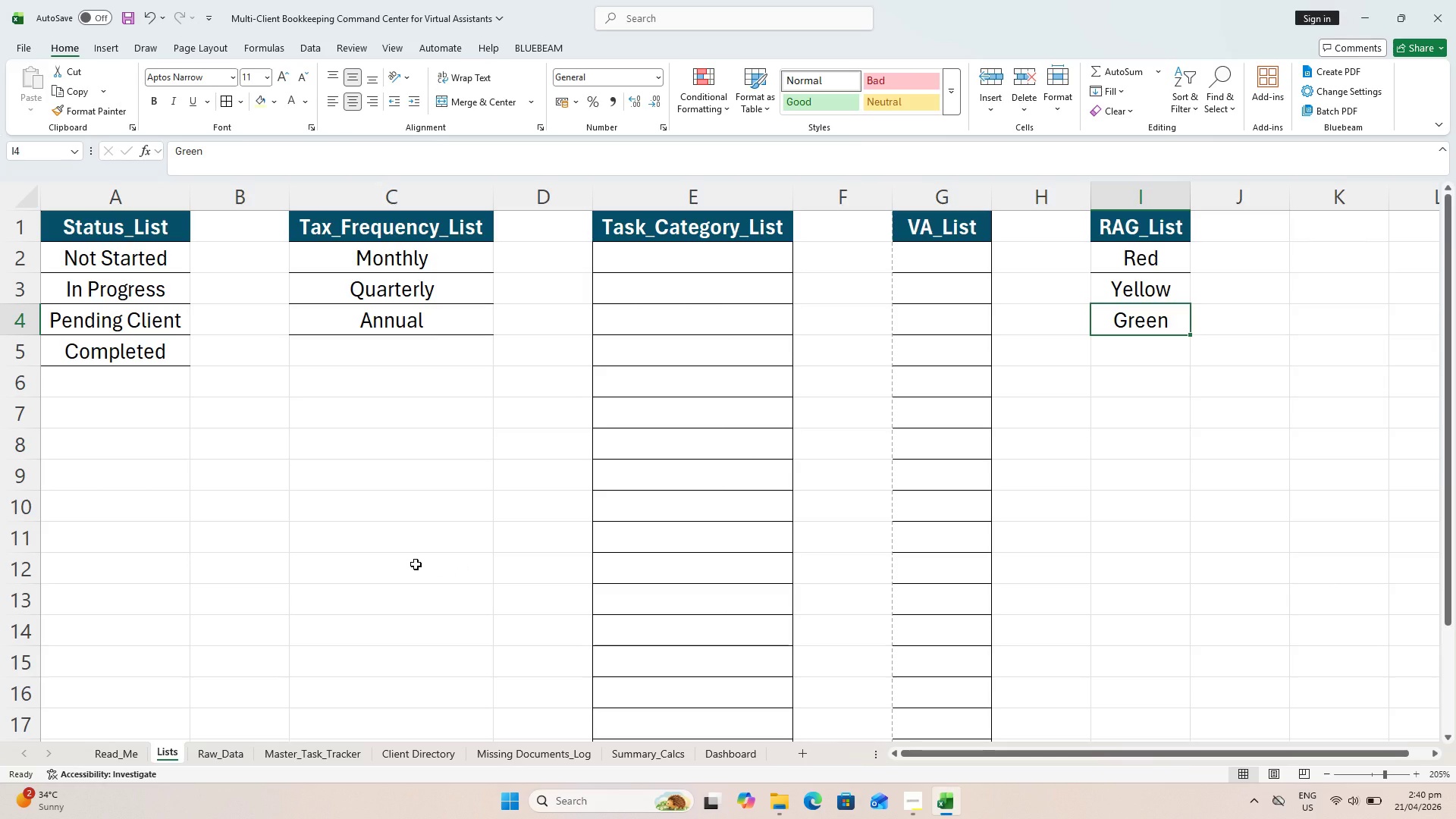 
left_click([728, 243])
 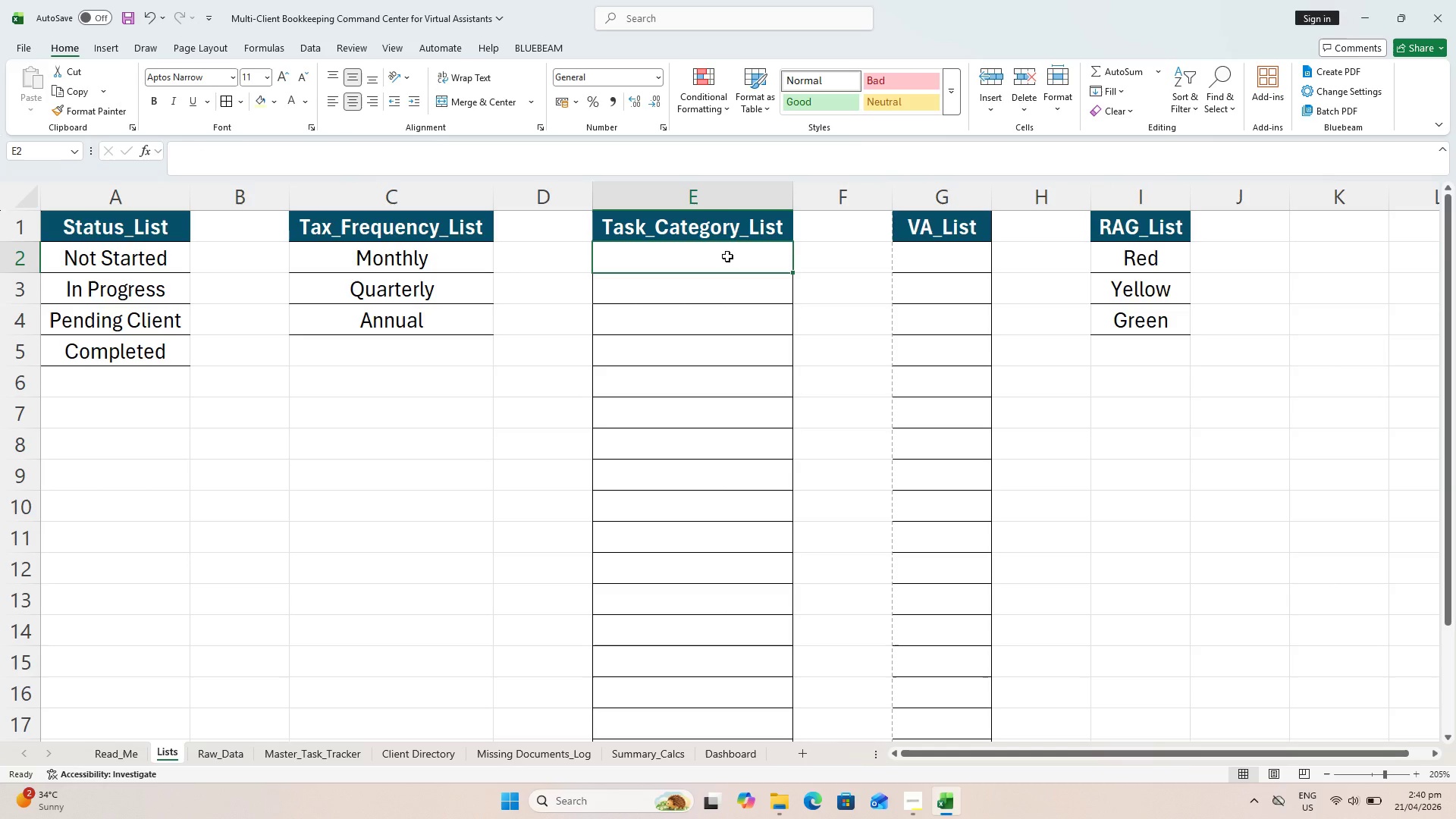 
type(=SORT(UNIQUE()
 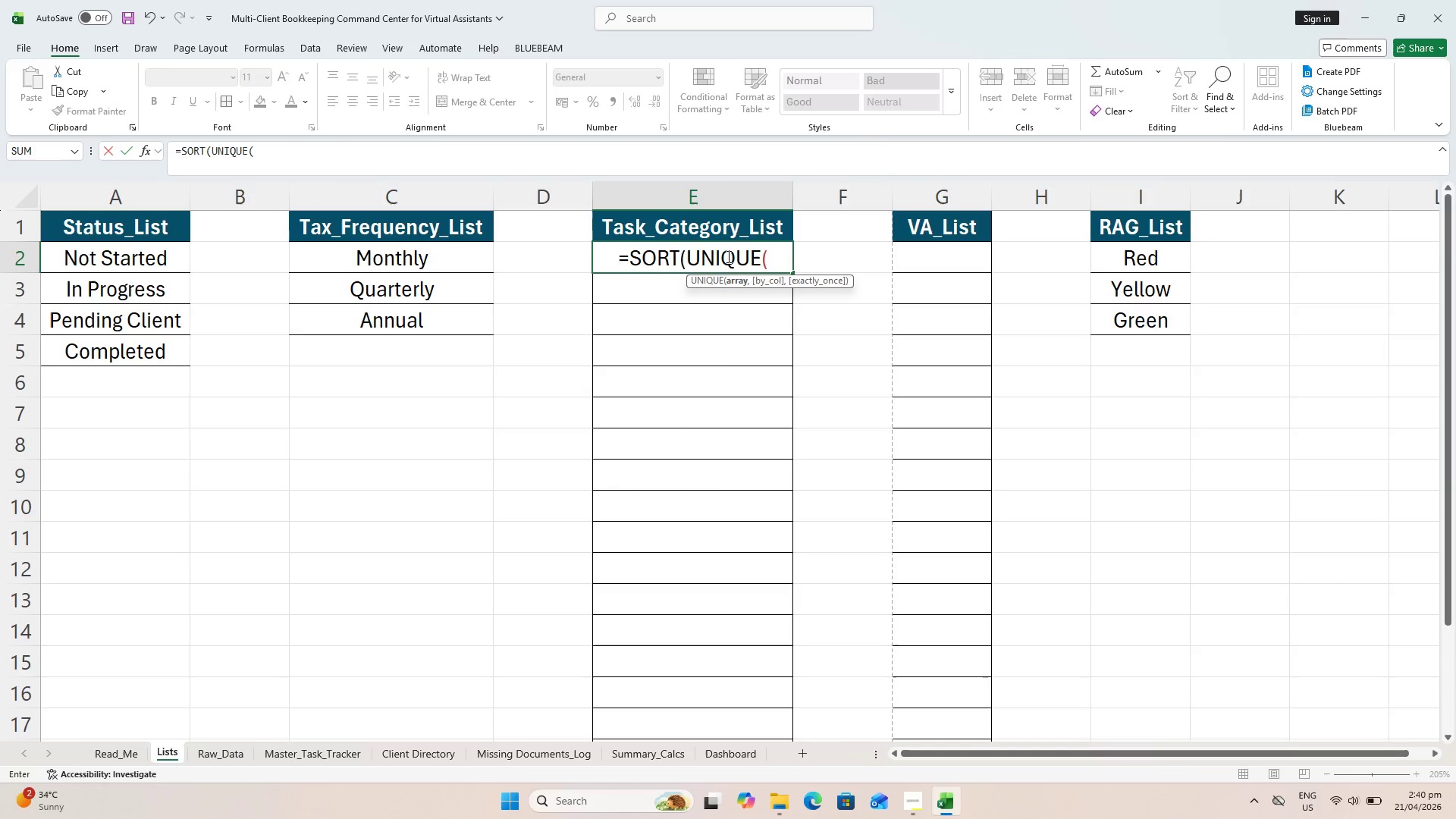 
left_click([234, 752])
 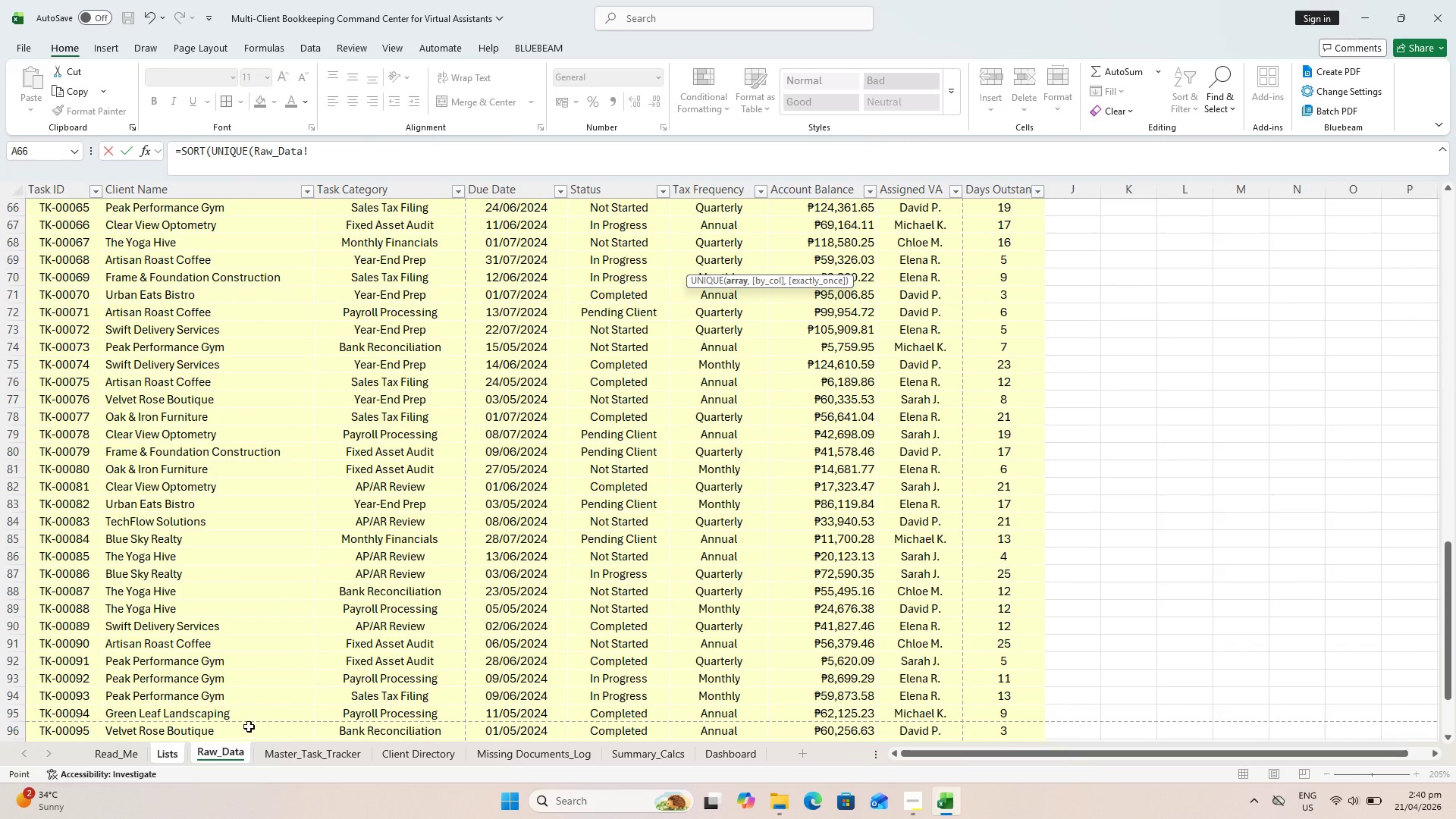 
scroll: coordinate [322, 501], scroll_direction: up, amount: 28.0
 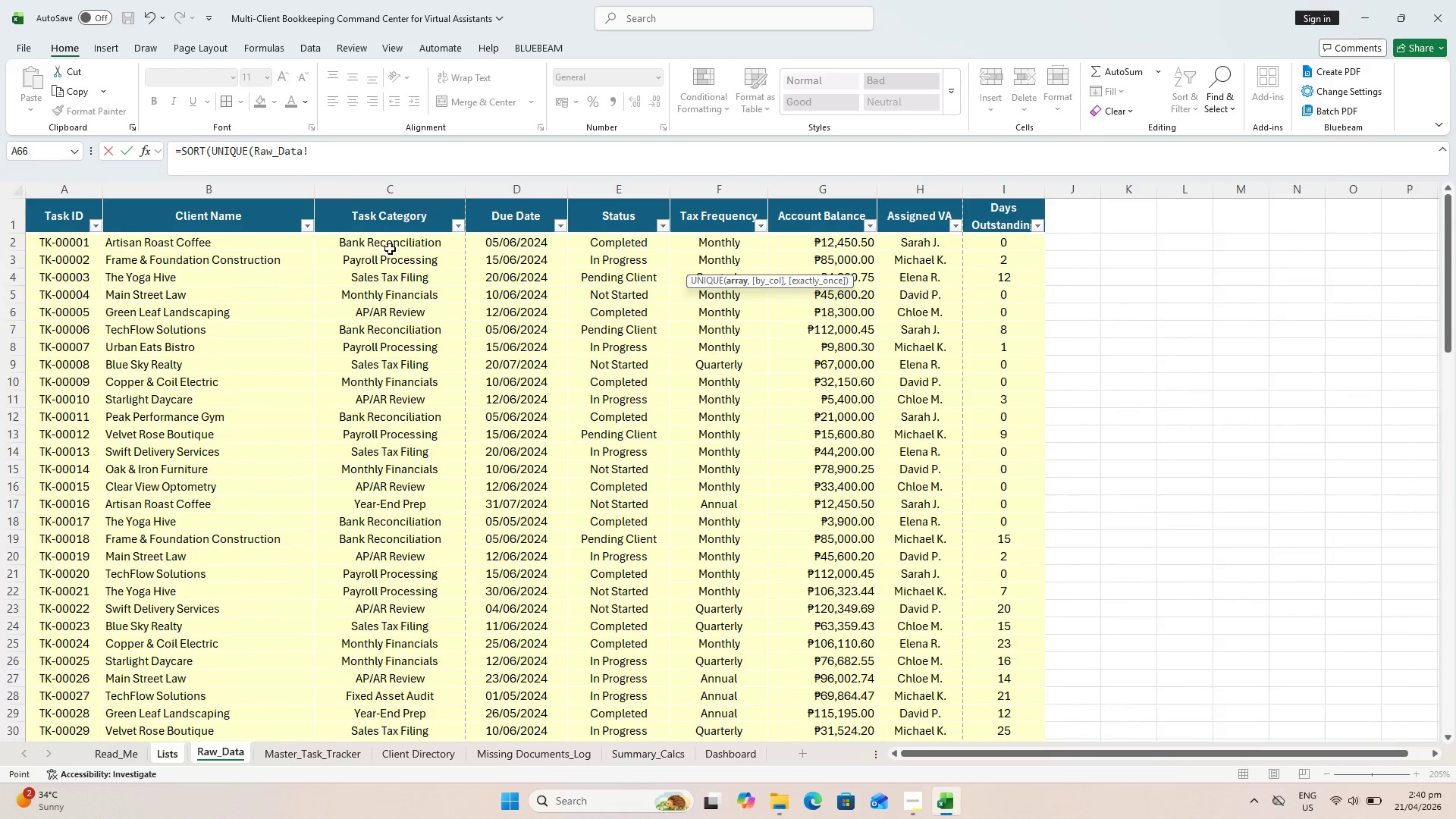 
left_click([391, 248])
 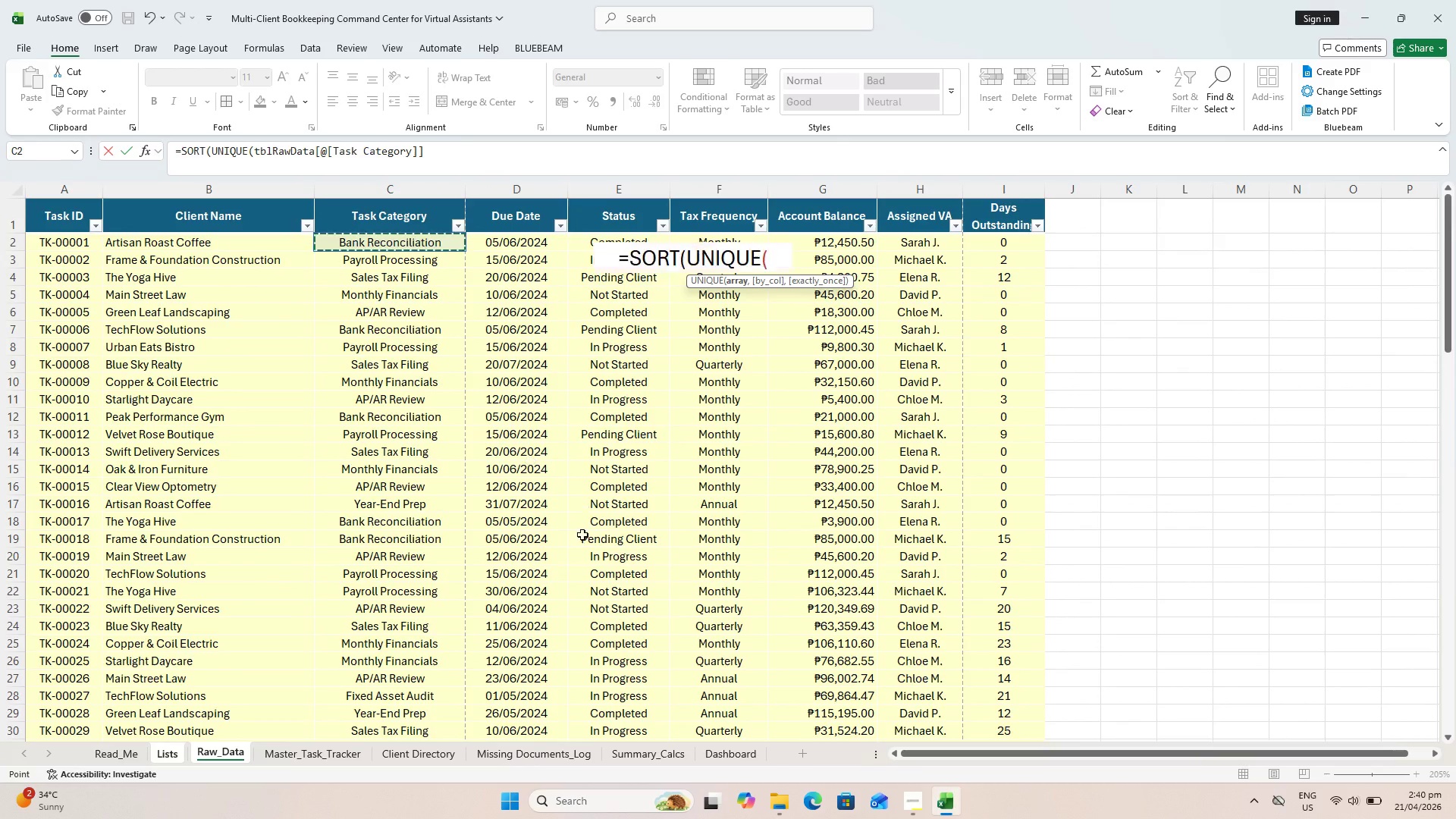 
hold_key(key=ShiftLeft, duration=0.73)
 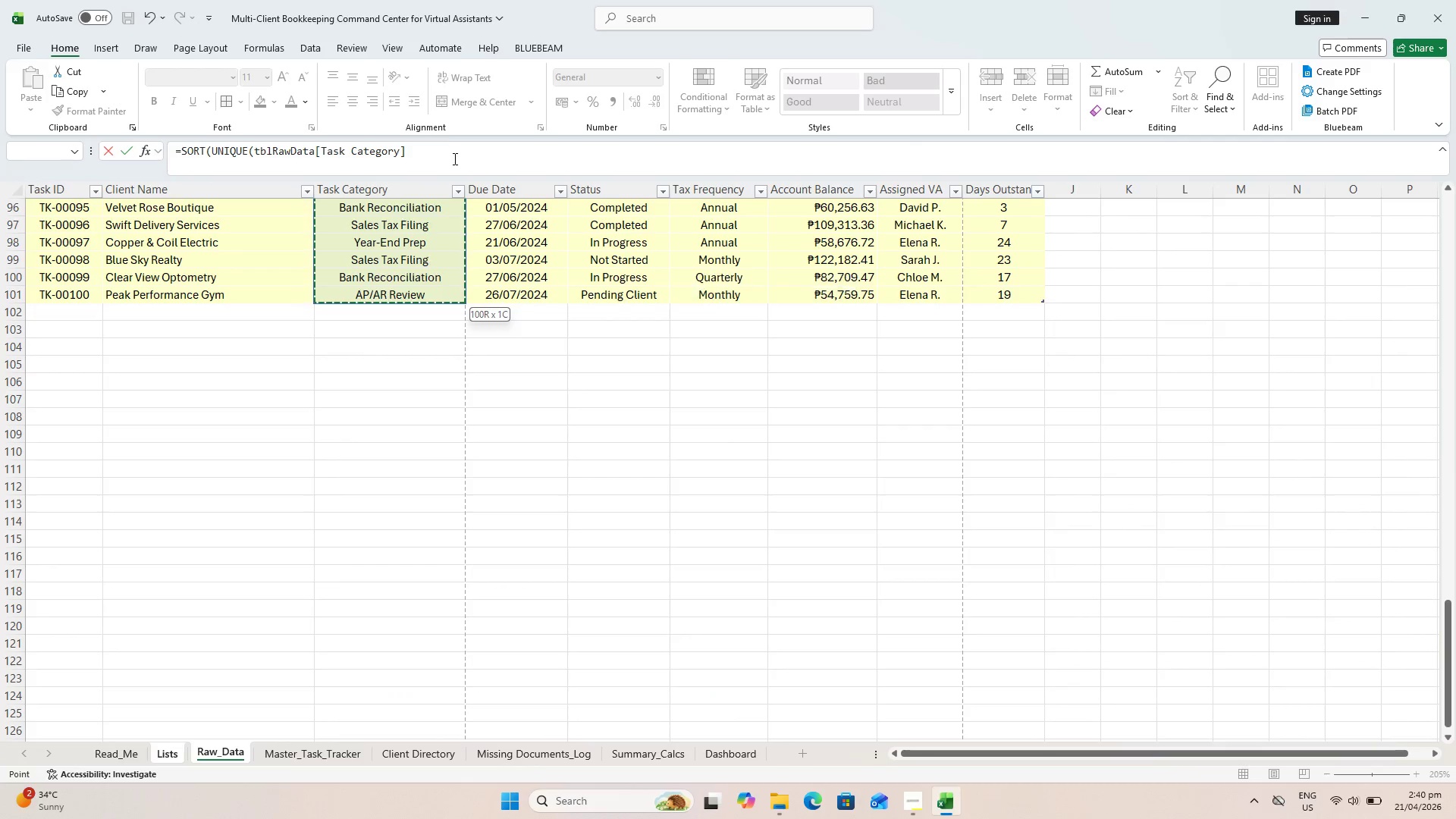 
scroll: coordinate [437, 605], scroll_direction: down, amount: 32.0
 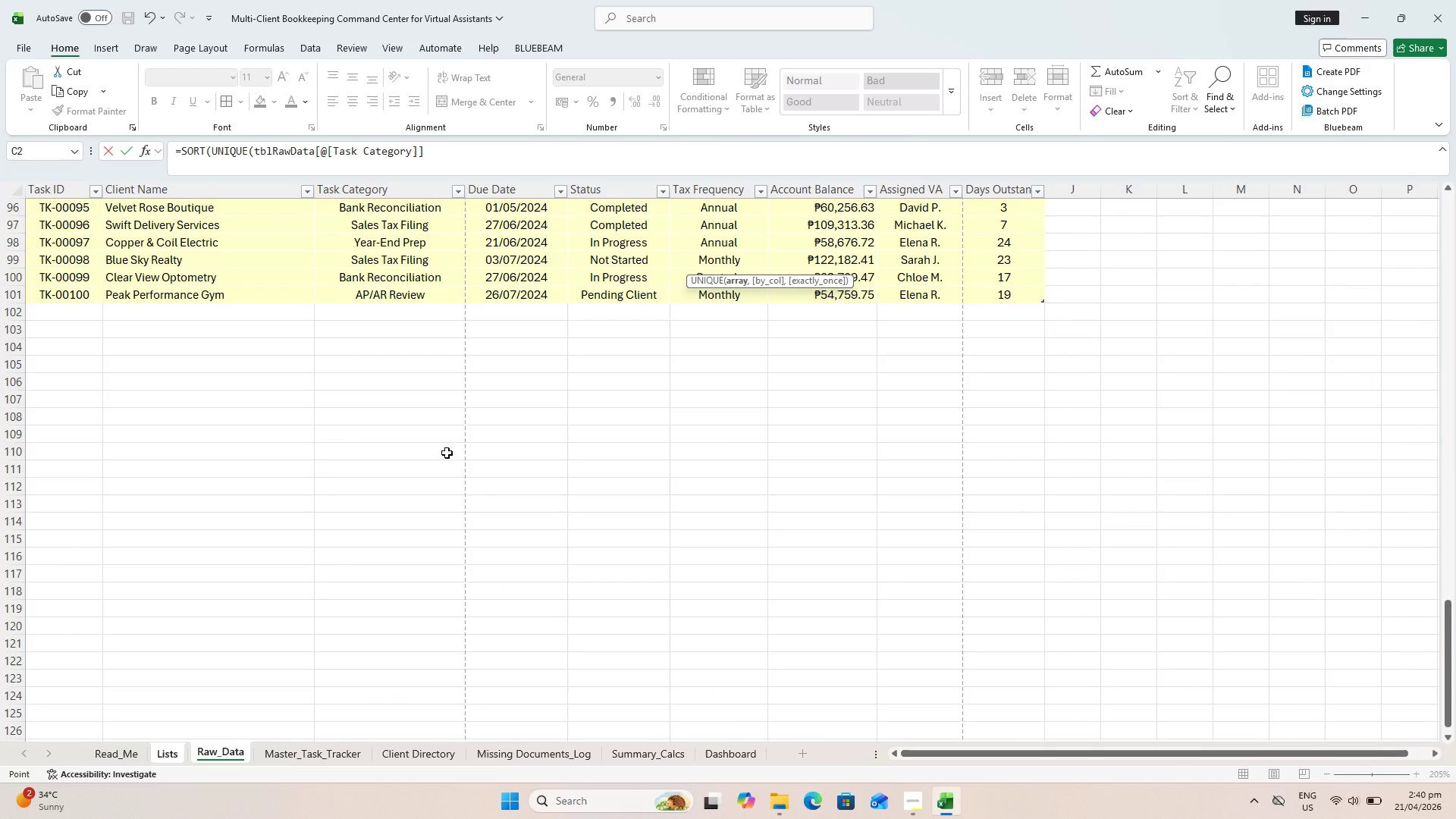 
type()))
 